 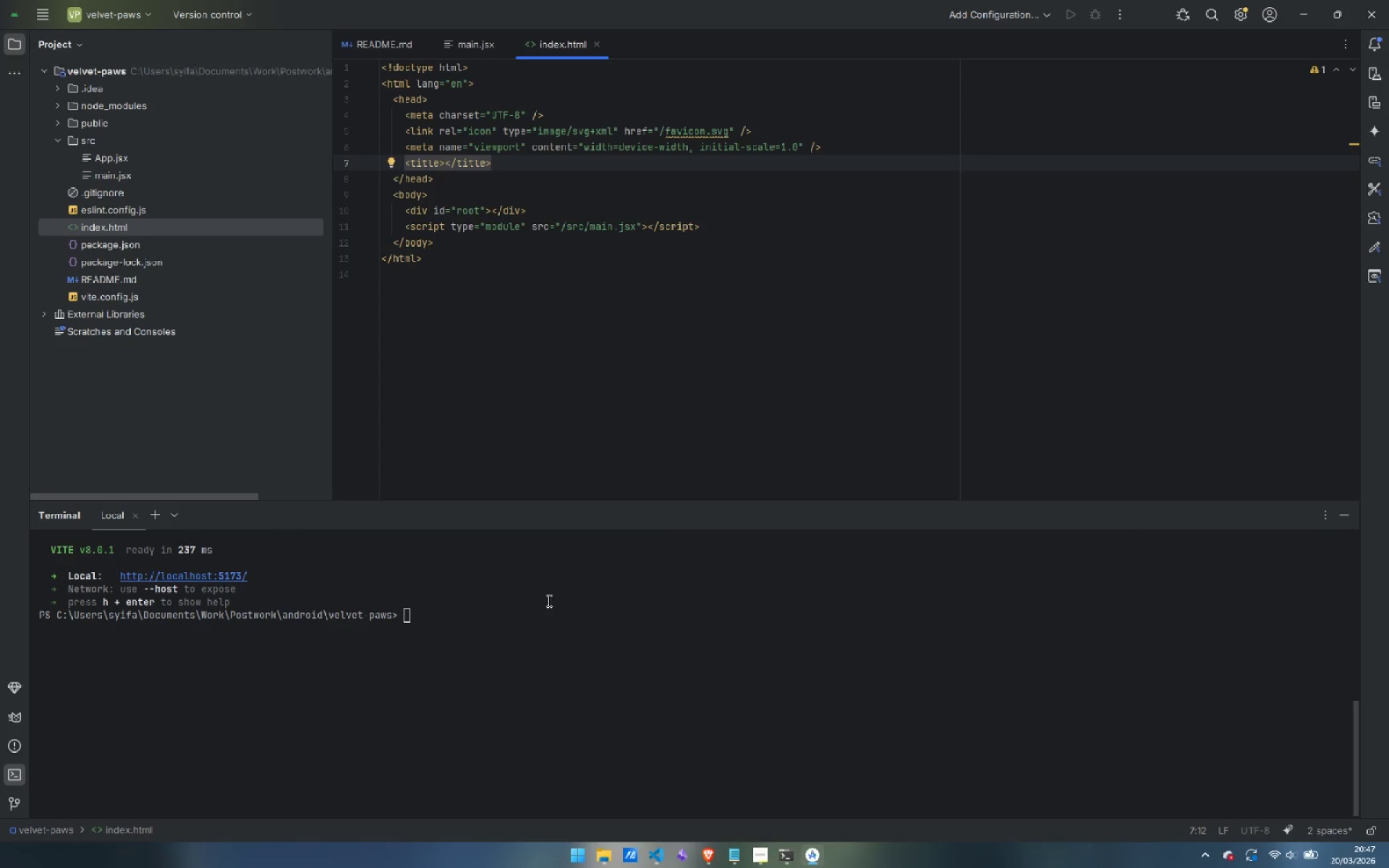 
type(Coat Maintenance Estimator | Velver)
key(Backspace)
type(t V)
key(Backspace)
type(Paws)
 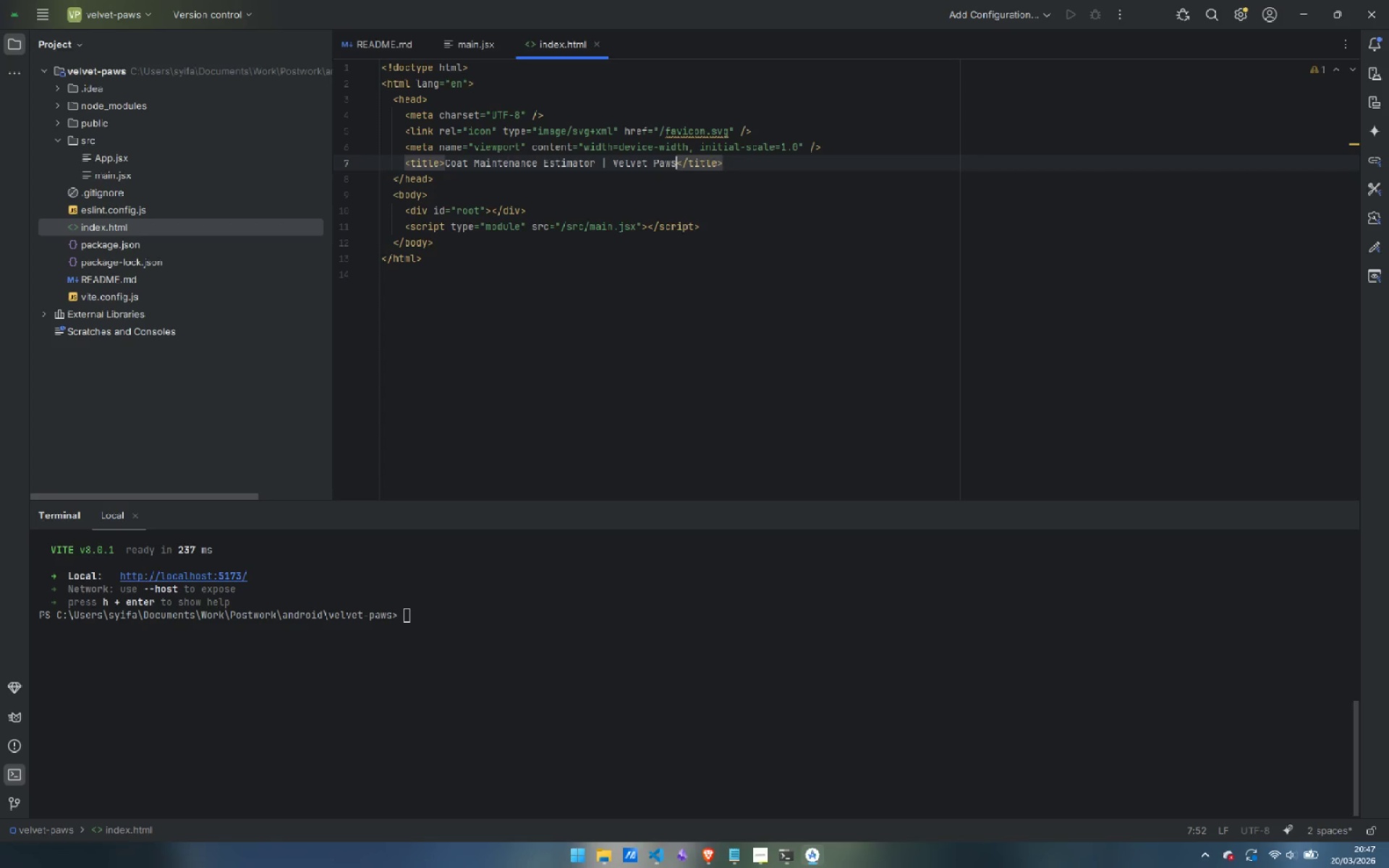 
key(Control+ArrowRight)
 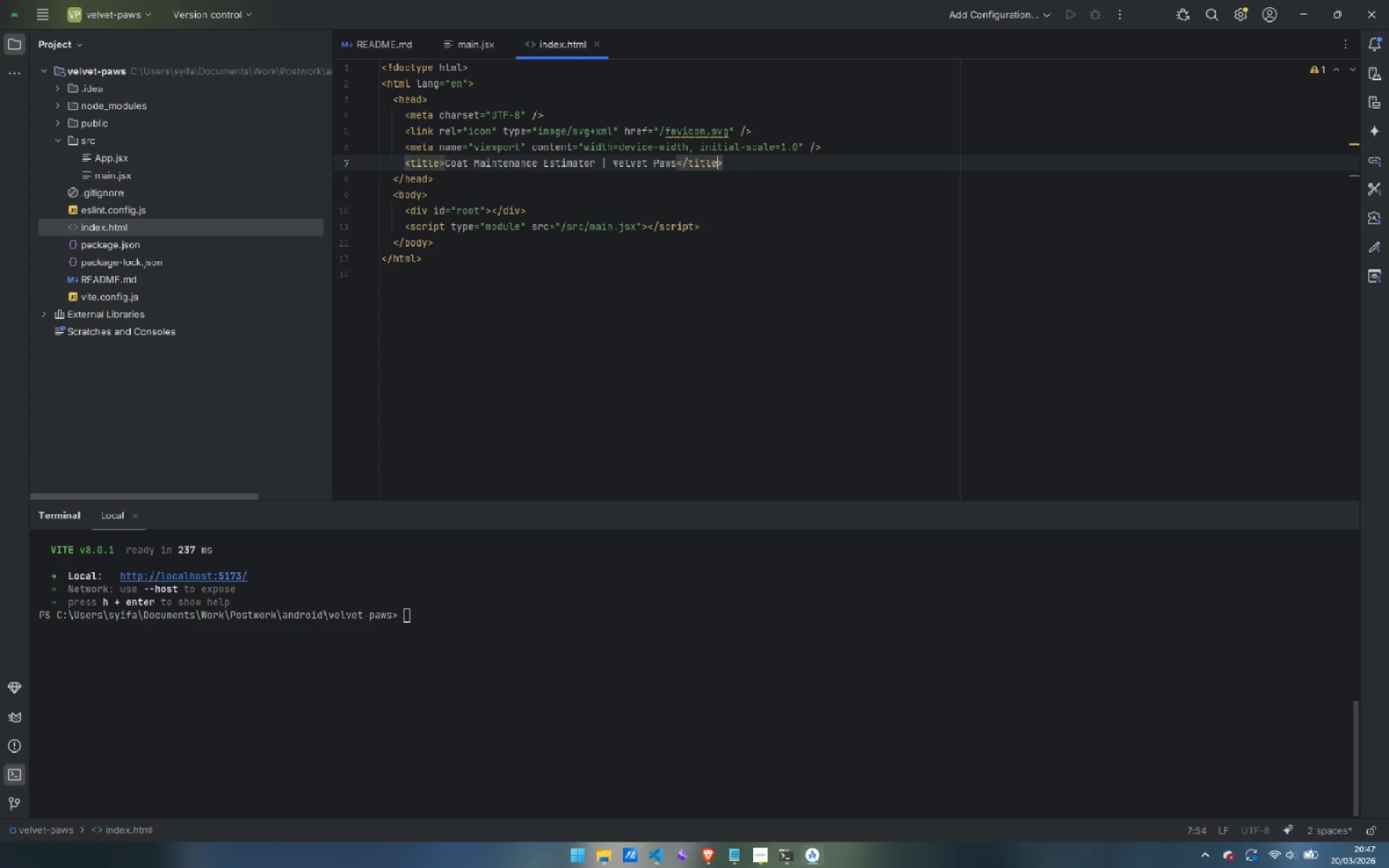 
key(Control+ArrowRight)
 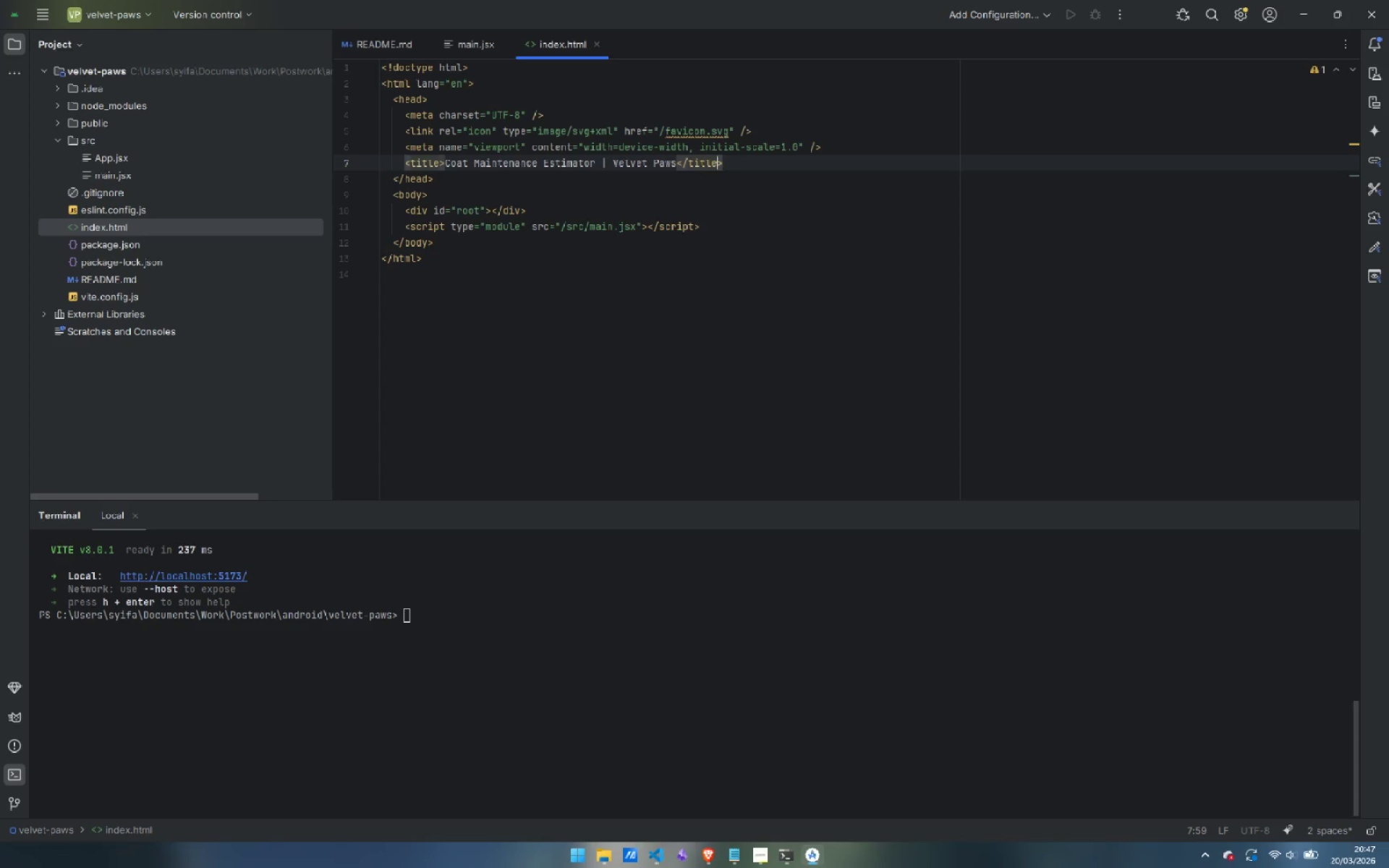 
key(ArrowRight)
 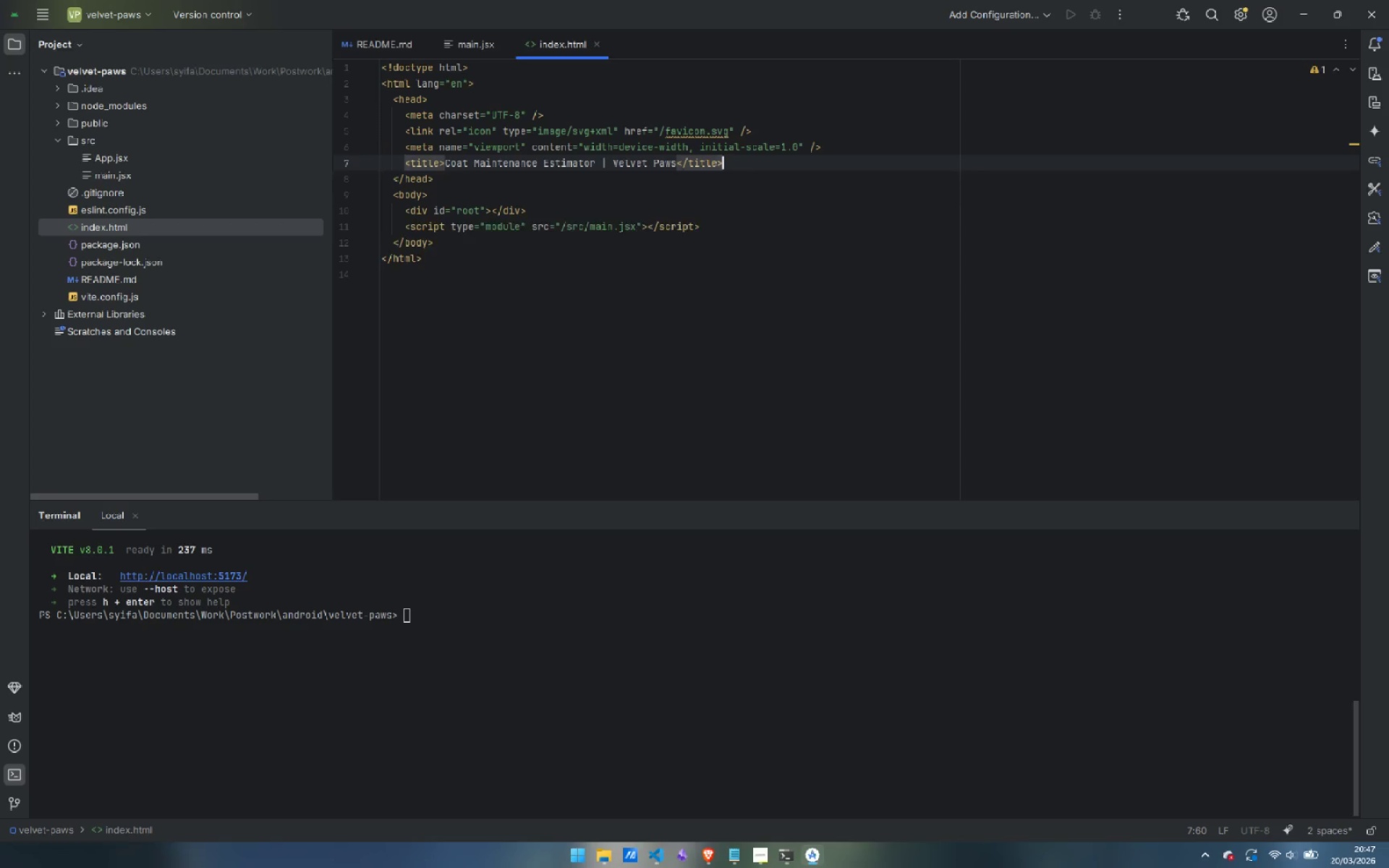 
key(Enter)
 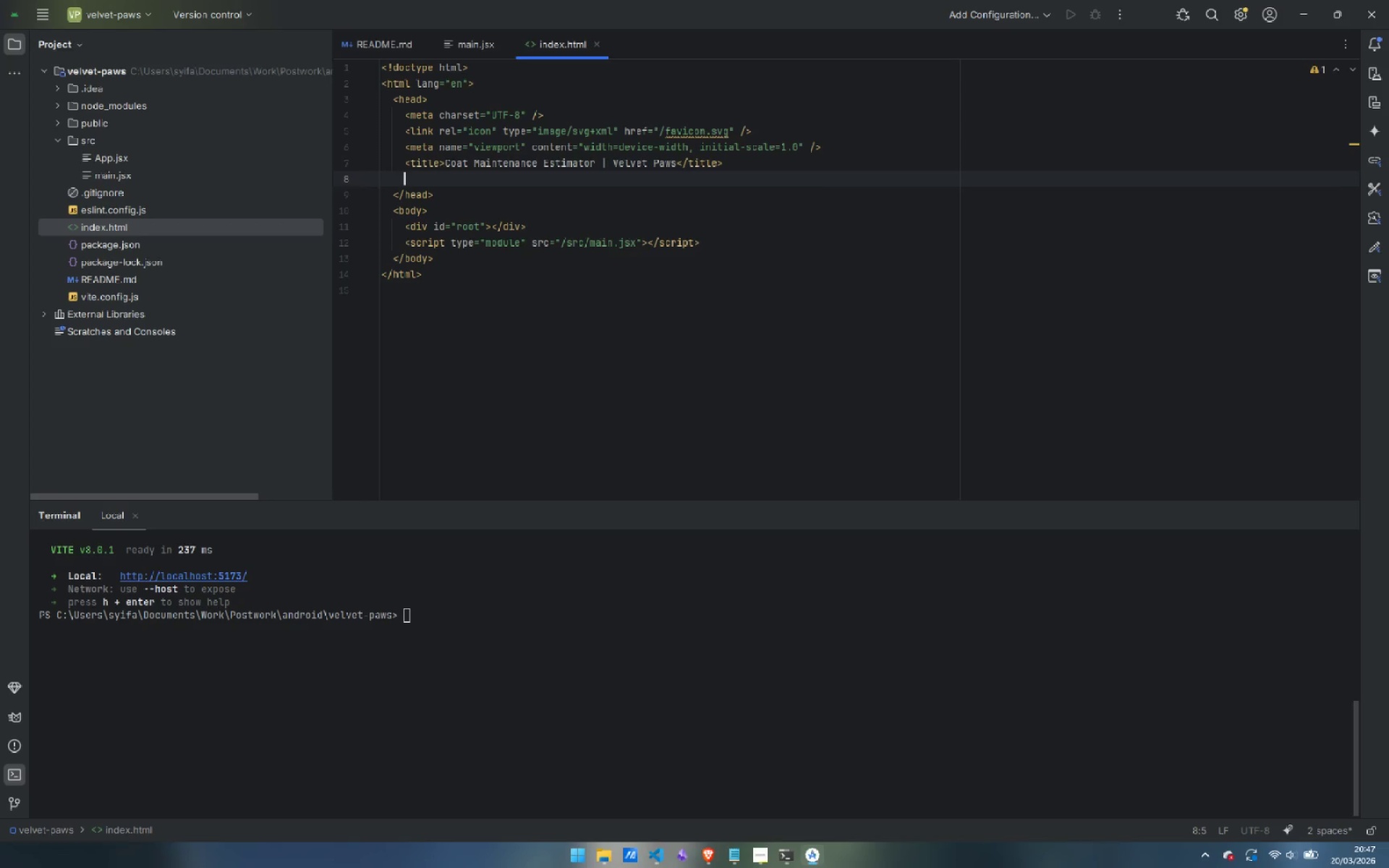 
type(<link rel)
 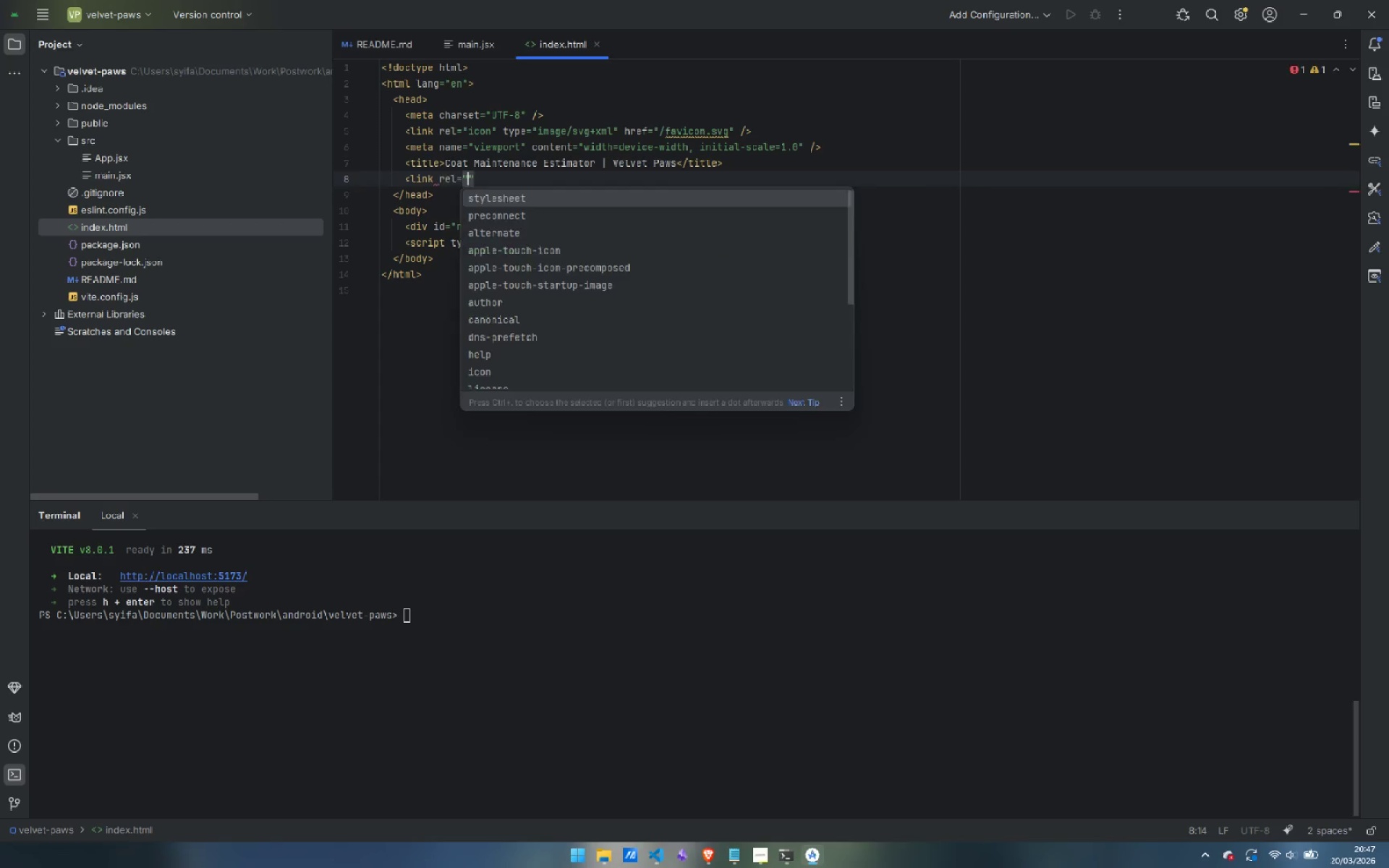 
 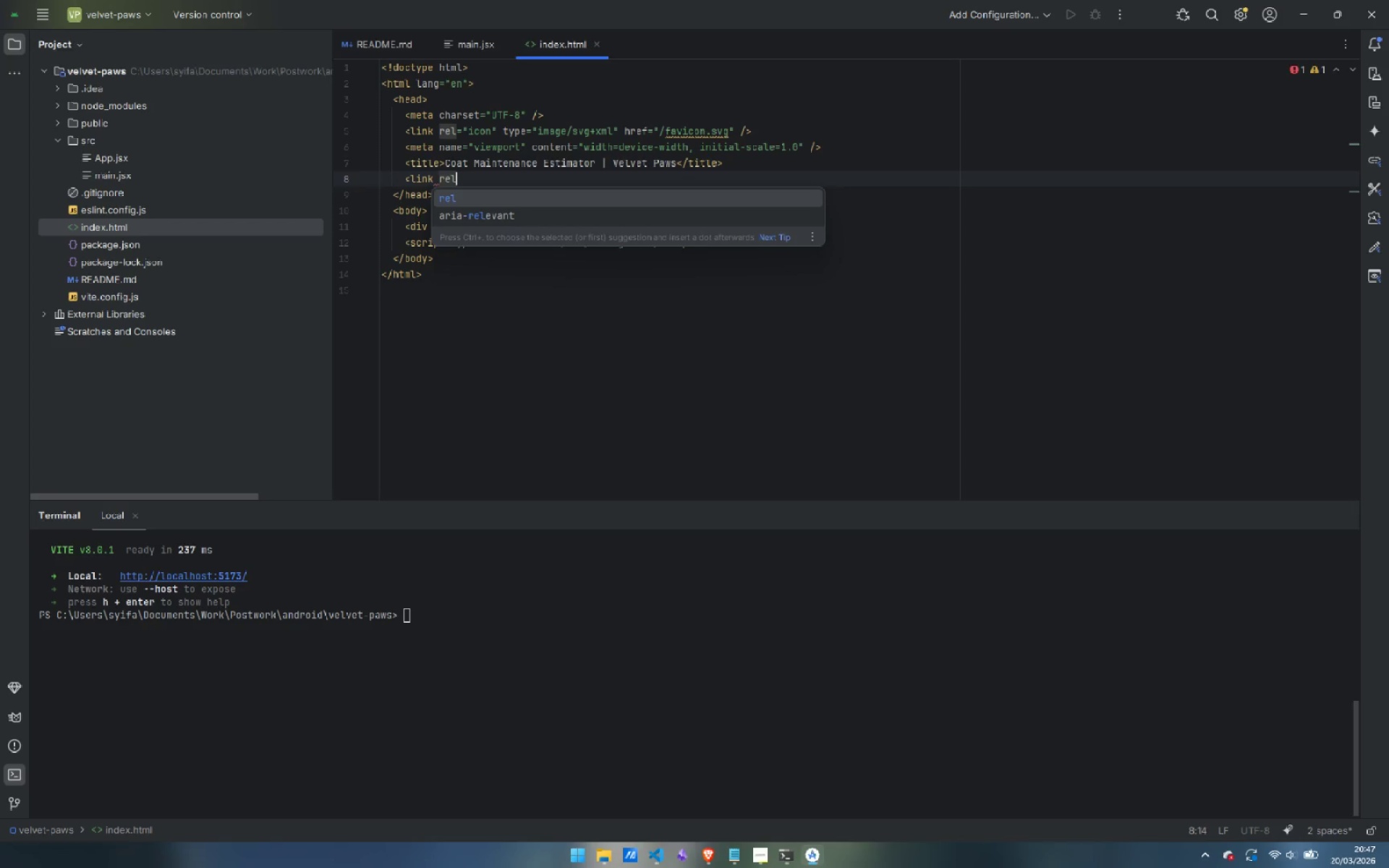 
key(Enter)
 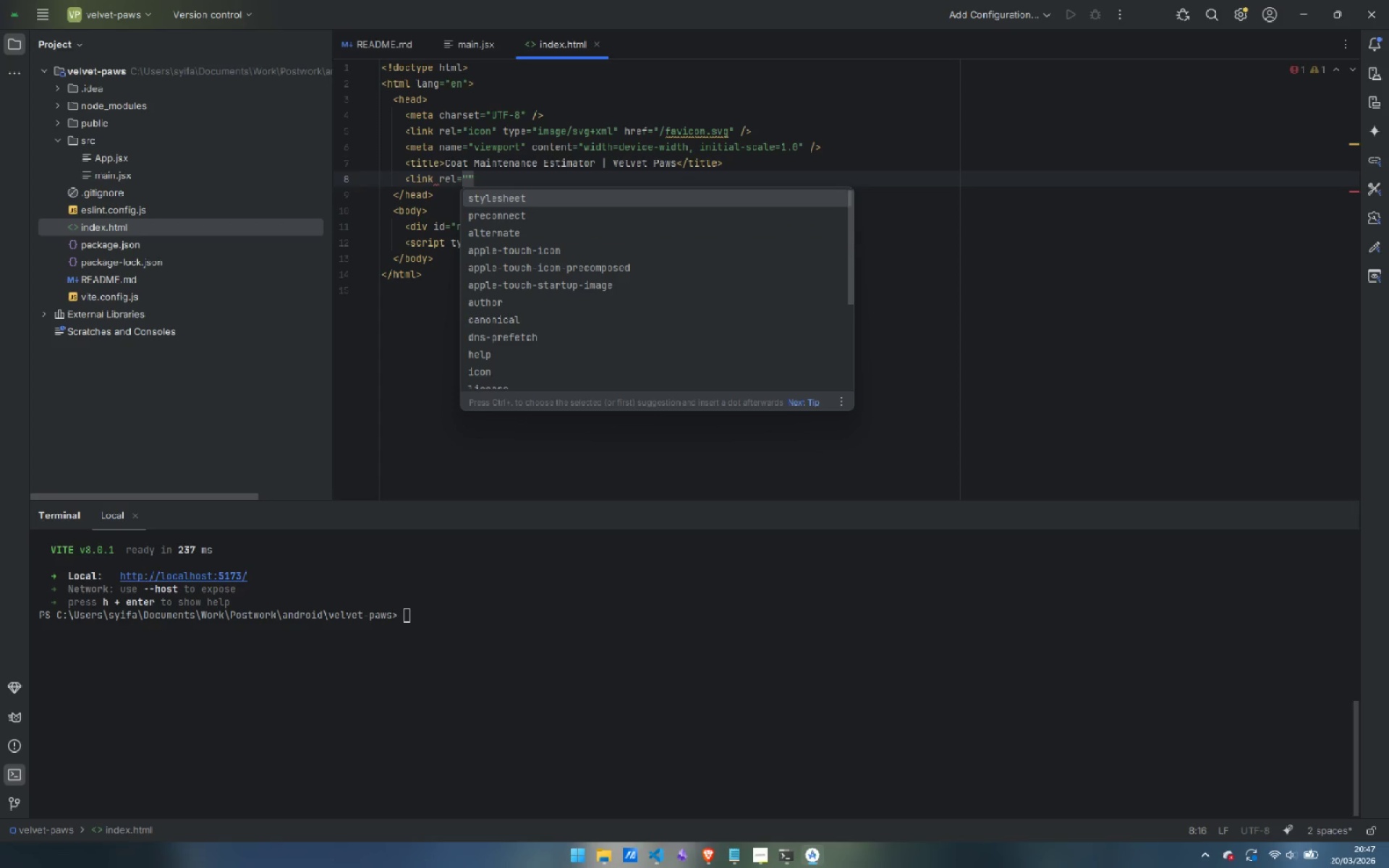 
type(pre)
 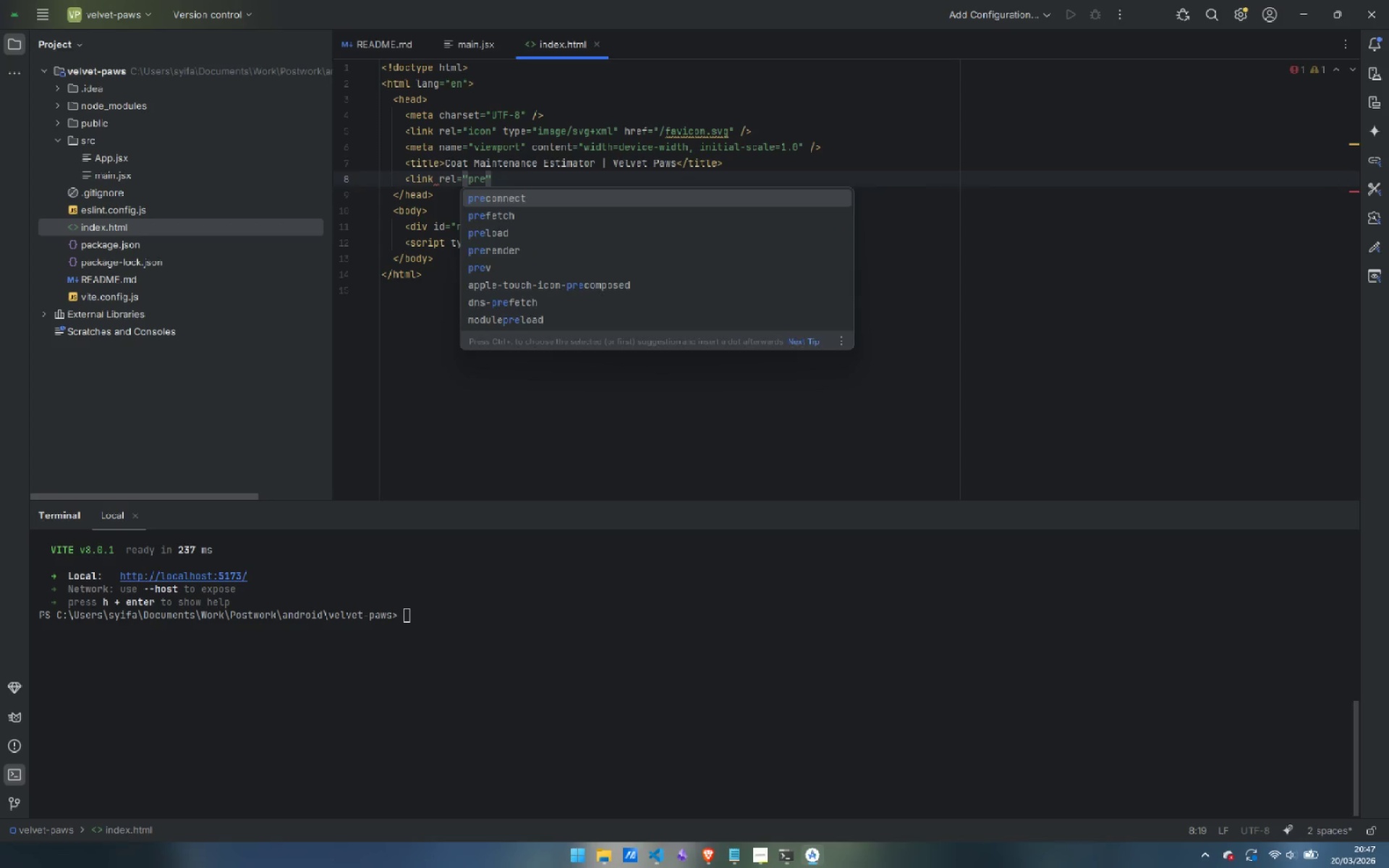 
key(Enter)
 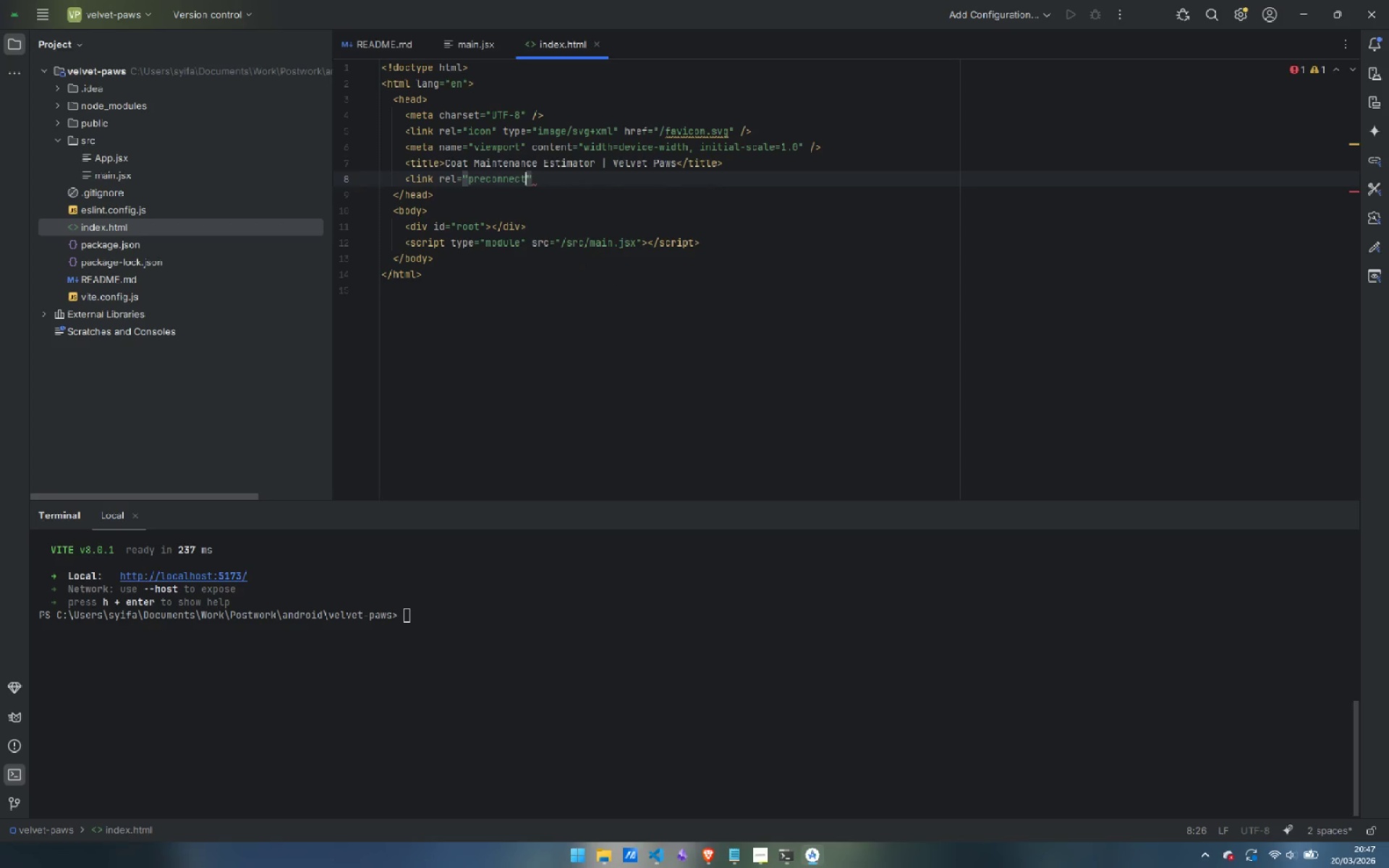 
key(ArrowRight)
 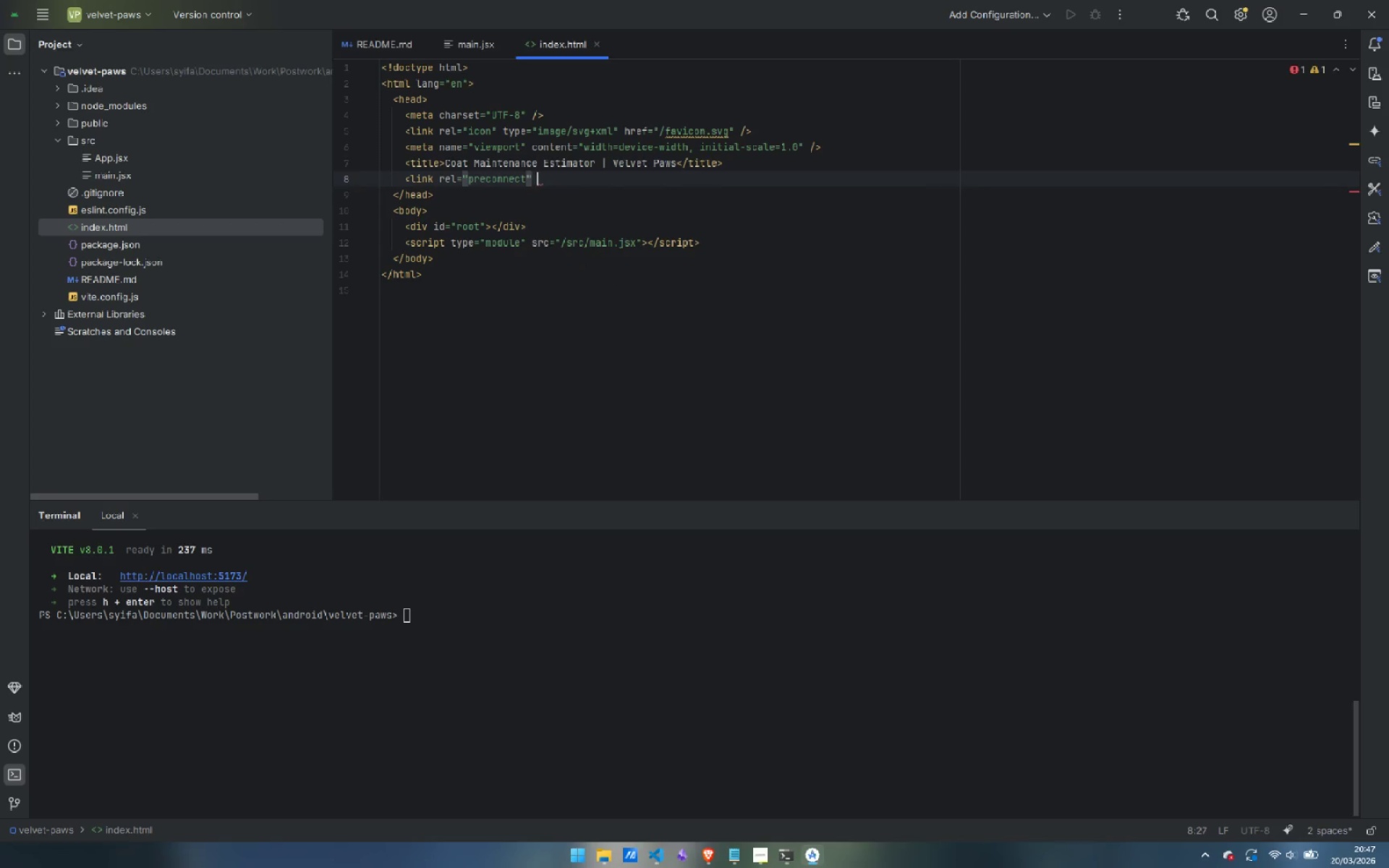 
type( hr)
 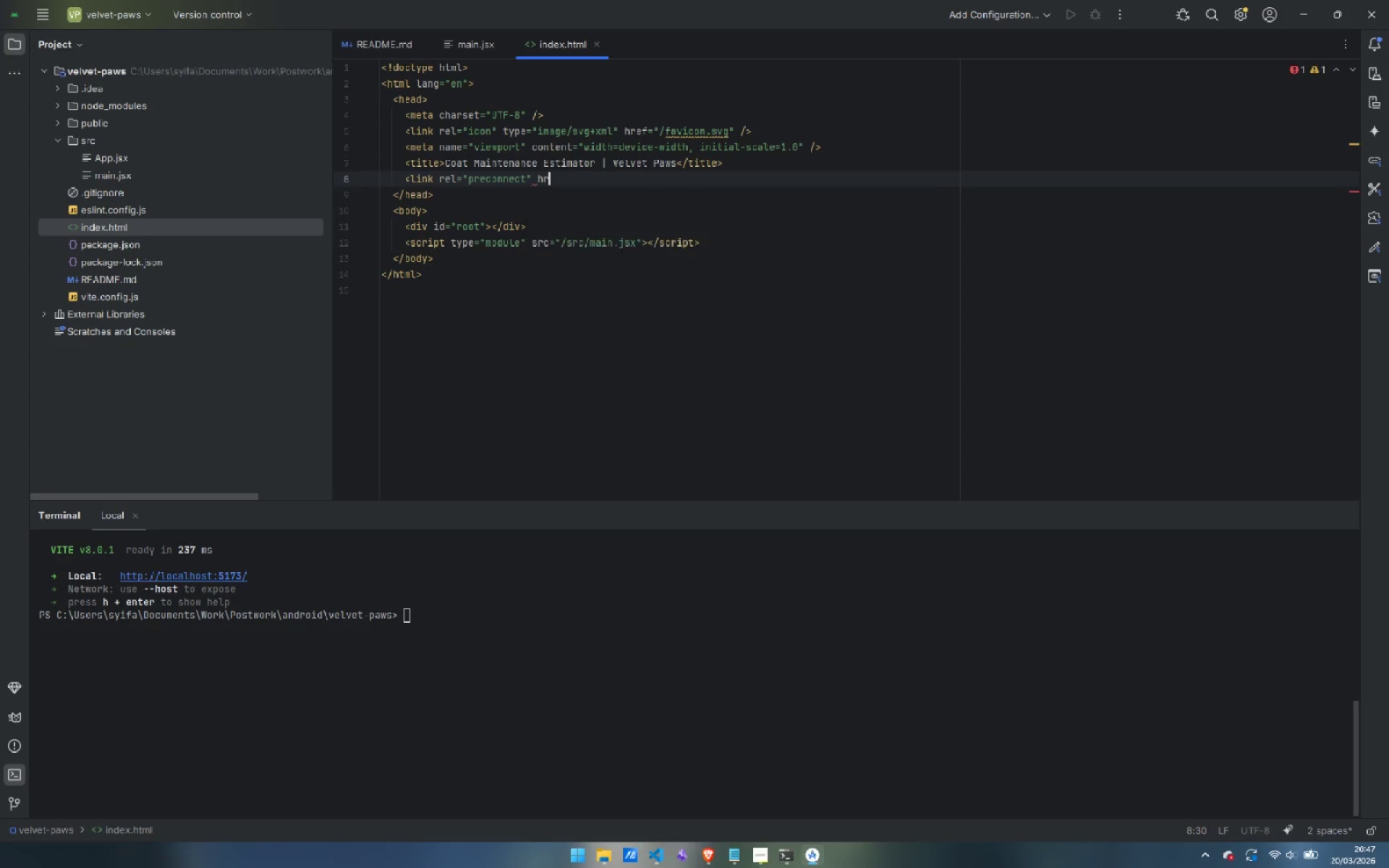 
key(Enter)
 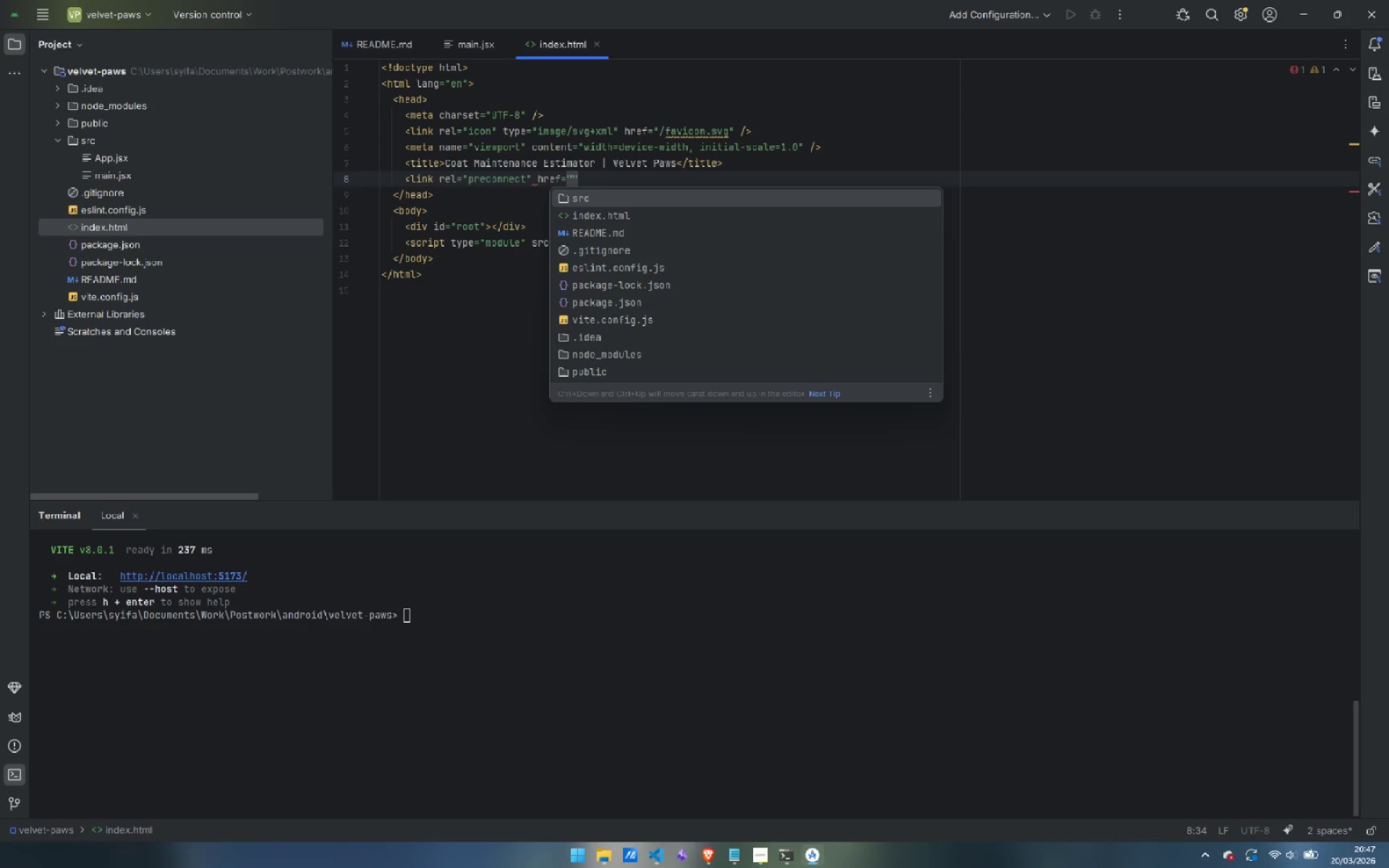 
type(https://fro)
key(Backspace)
key(Backspace)
type(onts.googleapis.com)
 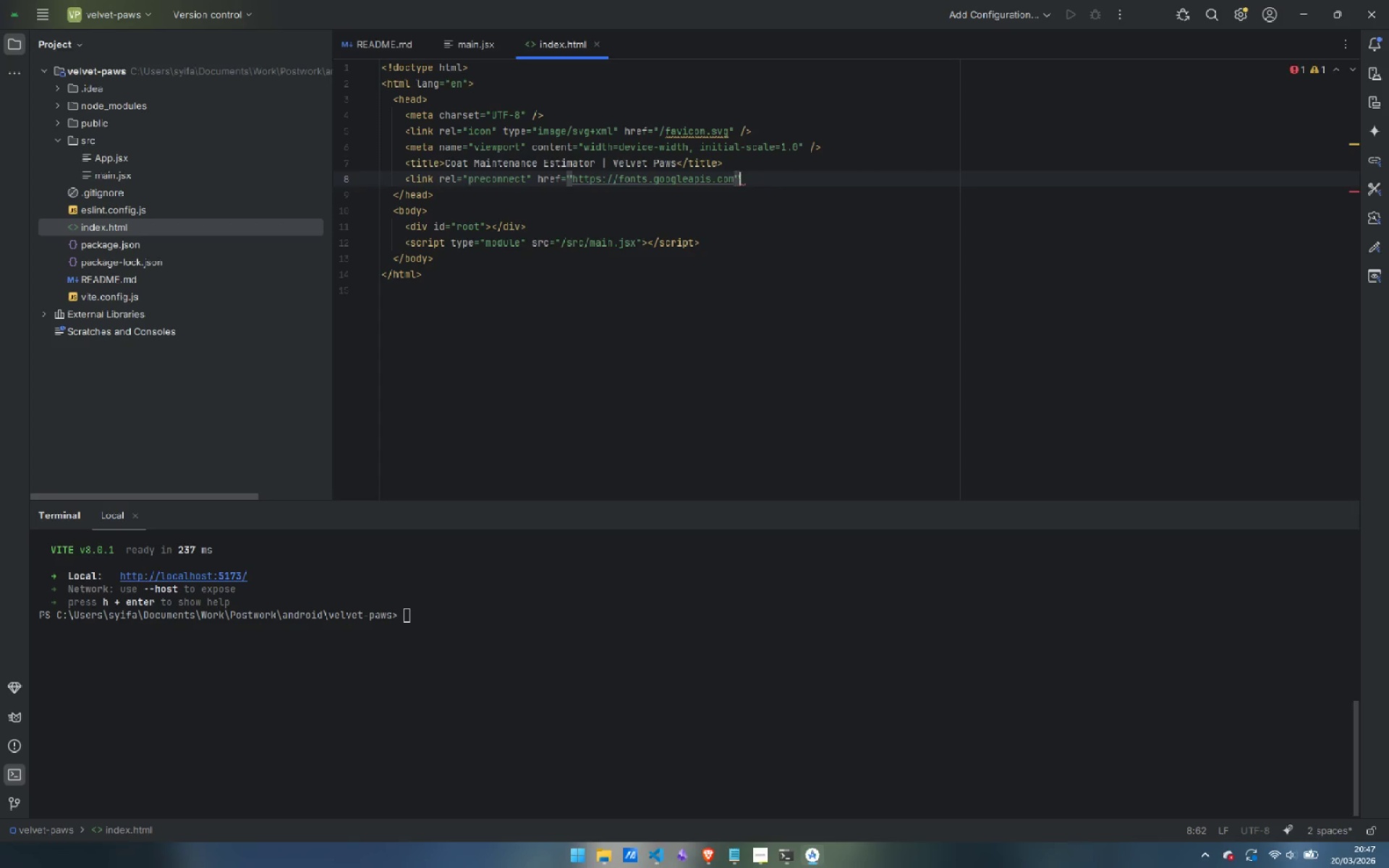 
key(ArrowRight)
 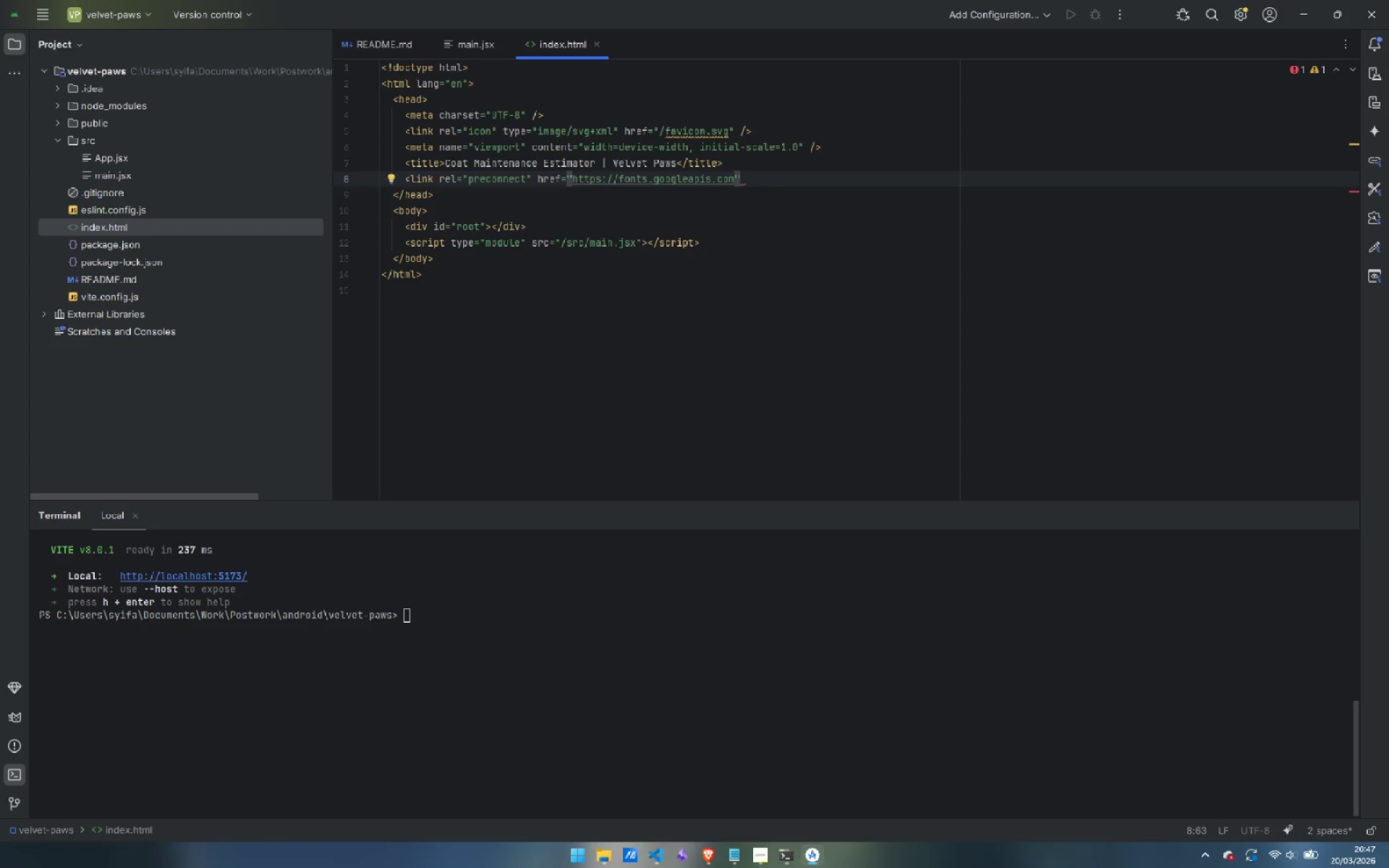 
key(Space)
 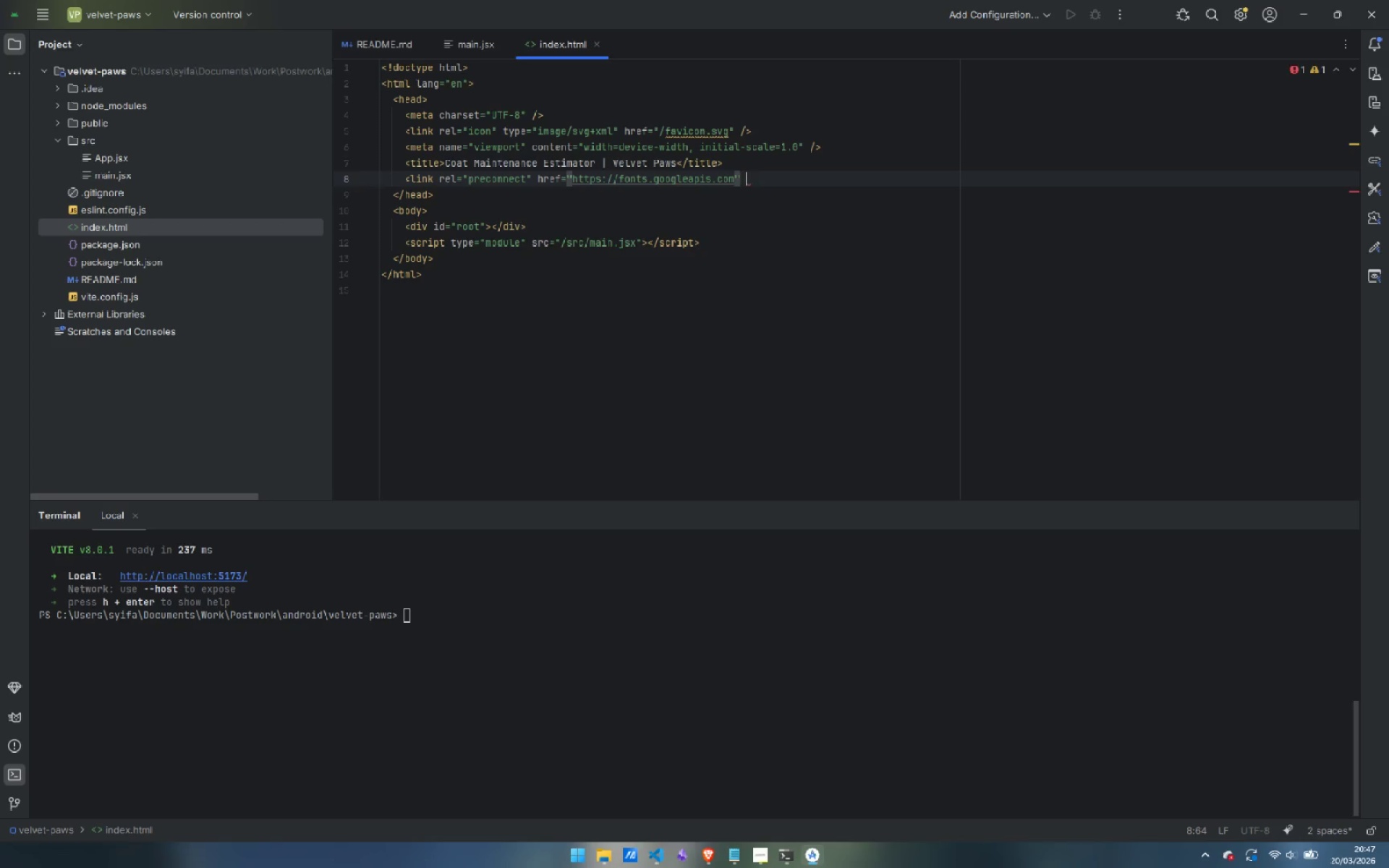 
key(Slash)
 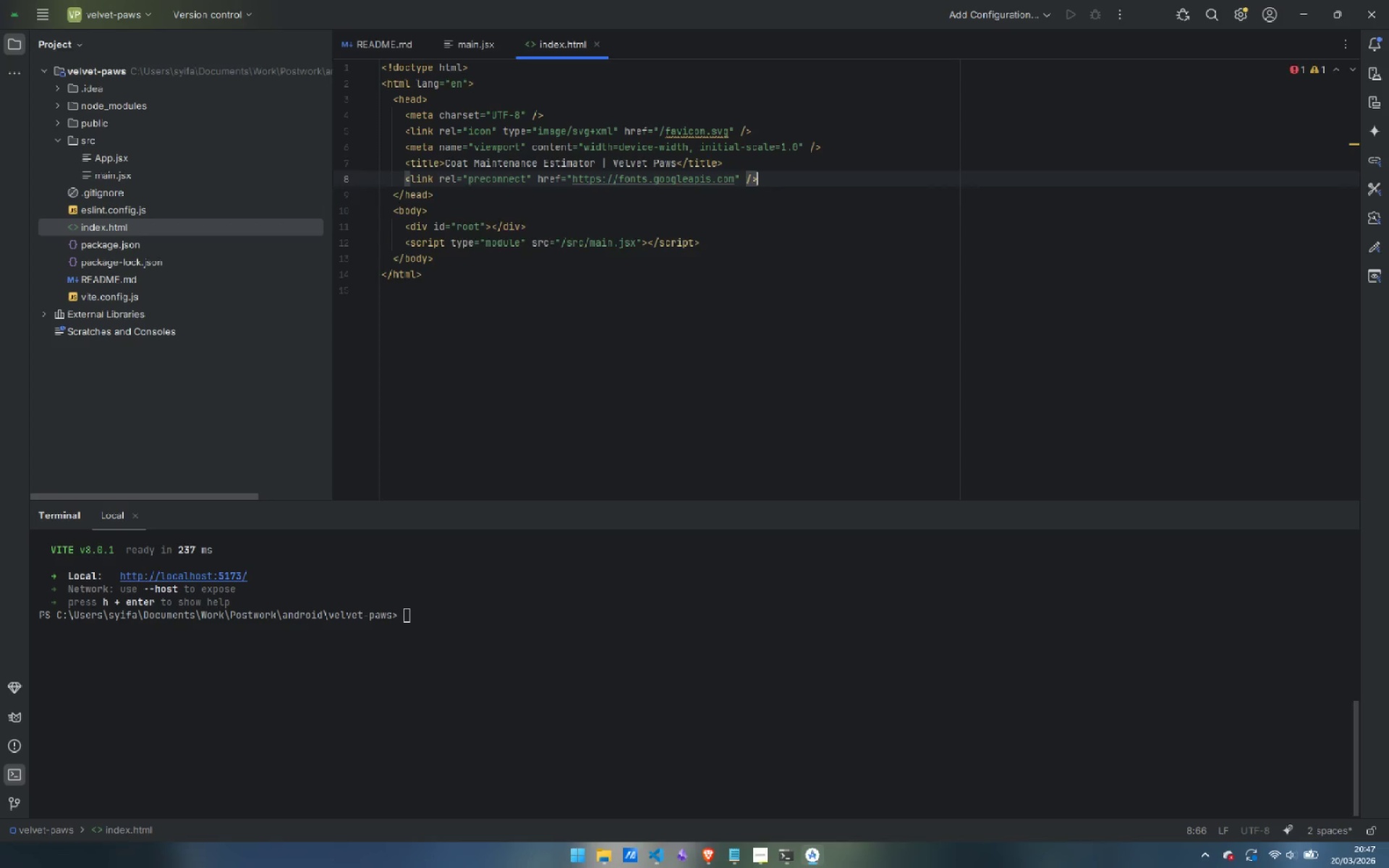 
key(Enter)
 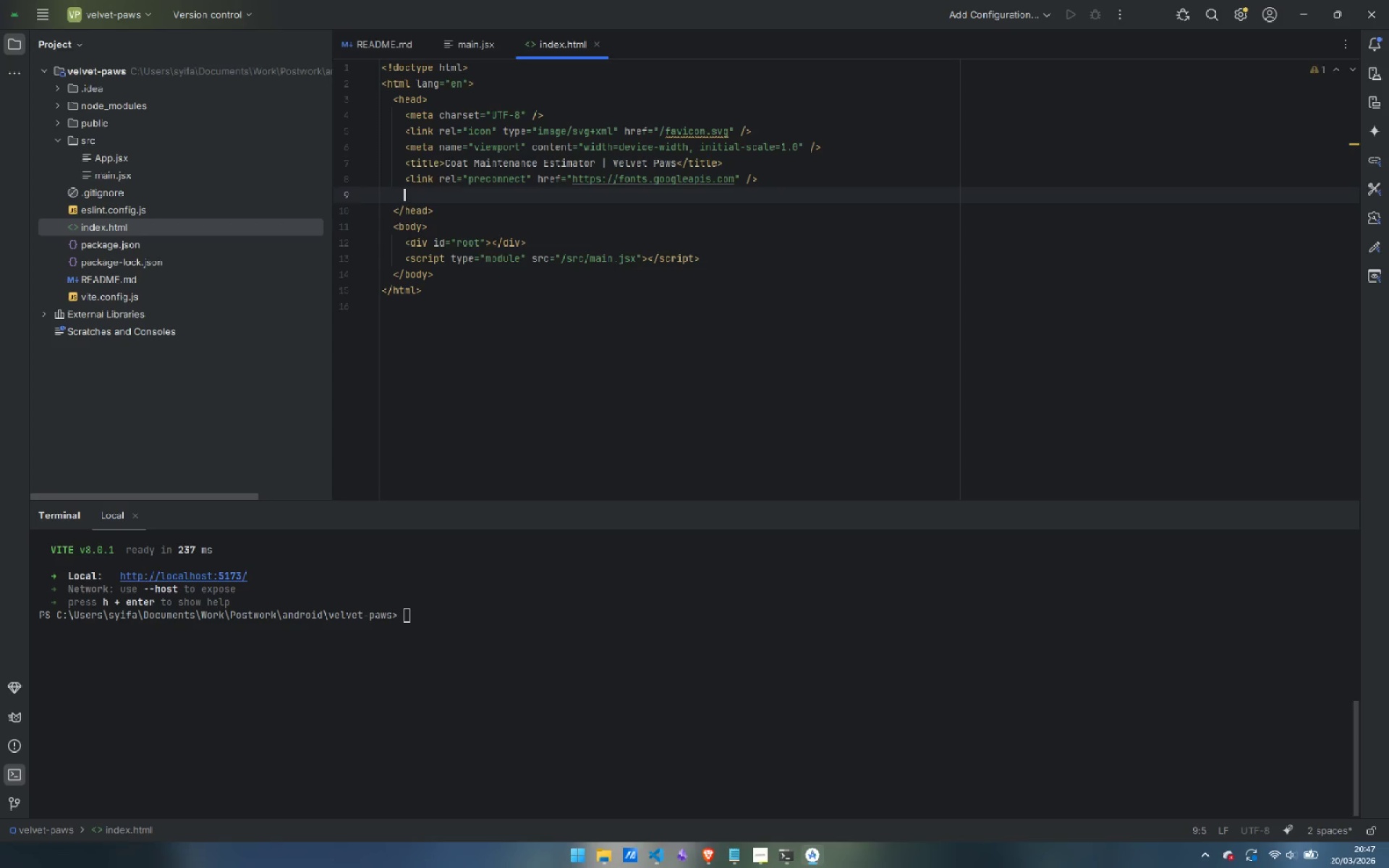 
type(<li)
 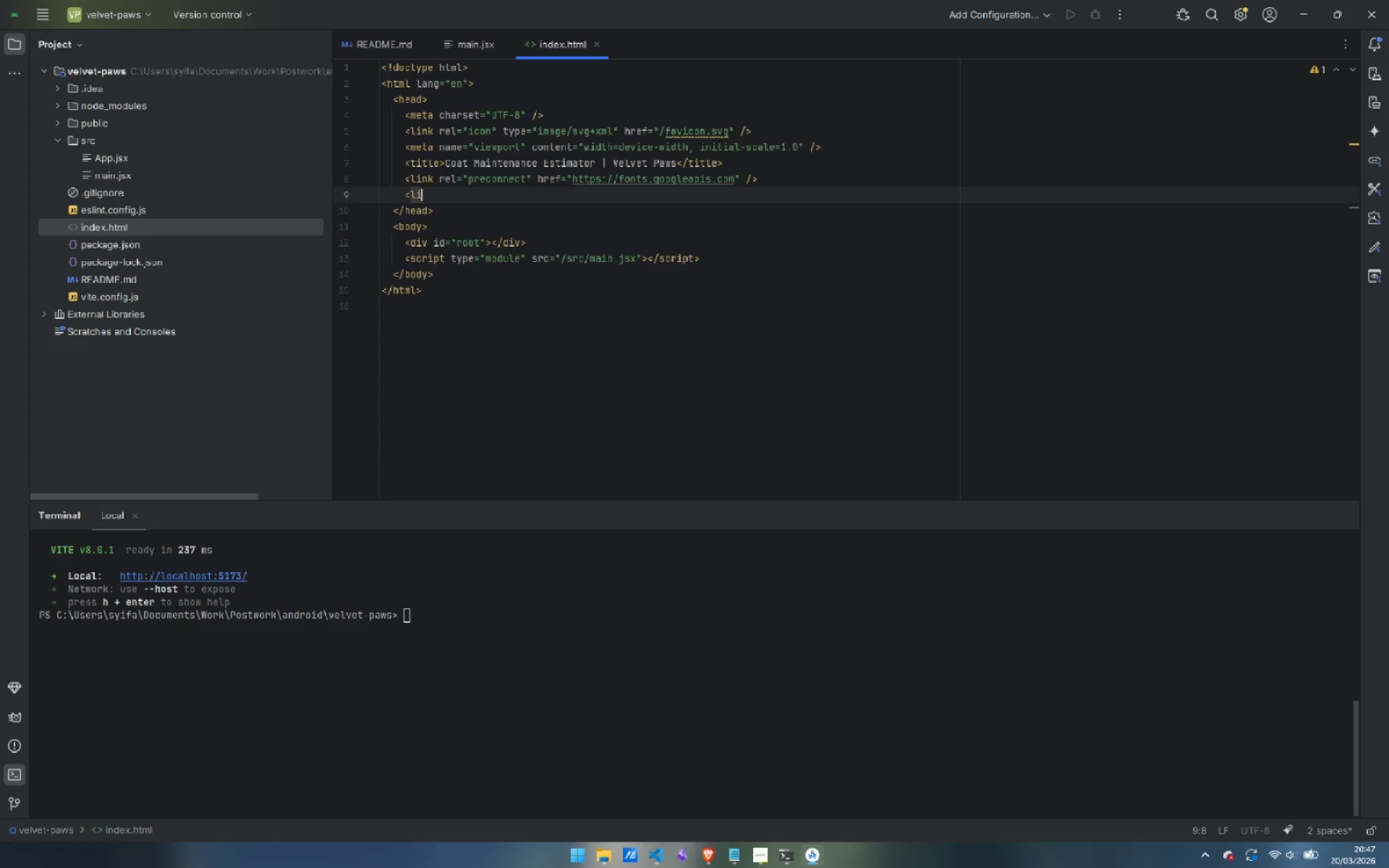 
key(Enter)
 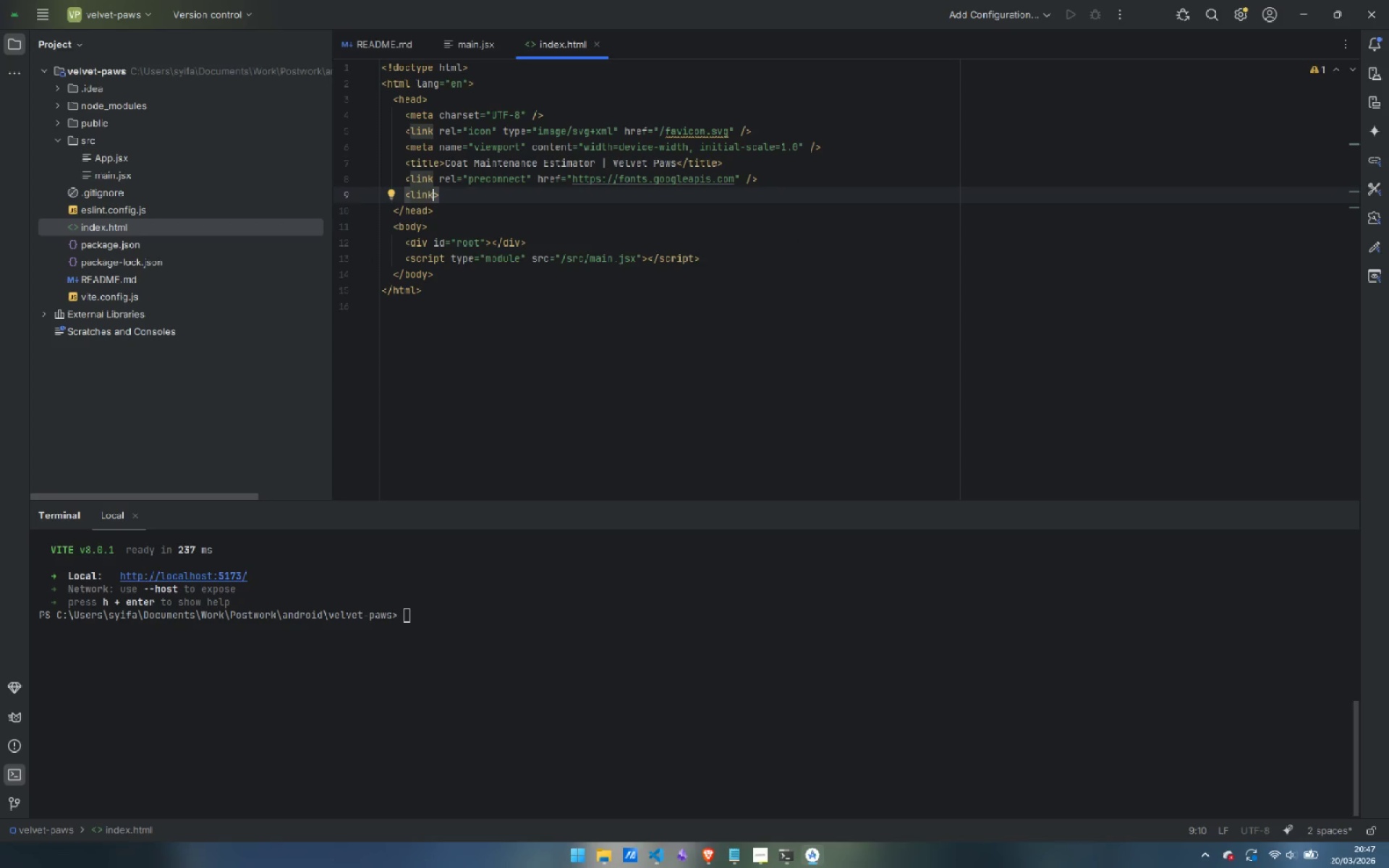 
key(Space)
 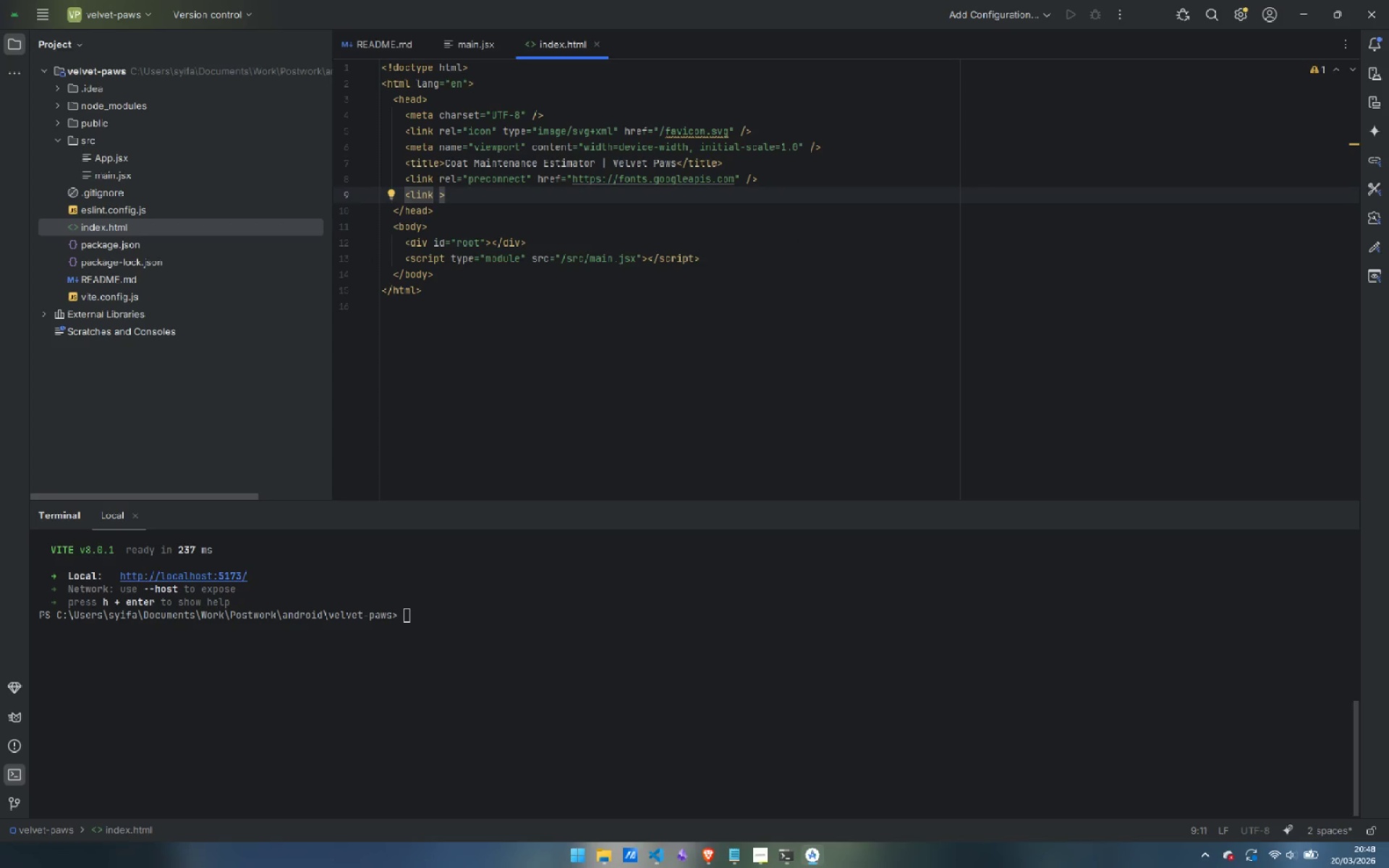 
key(Slash)
 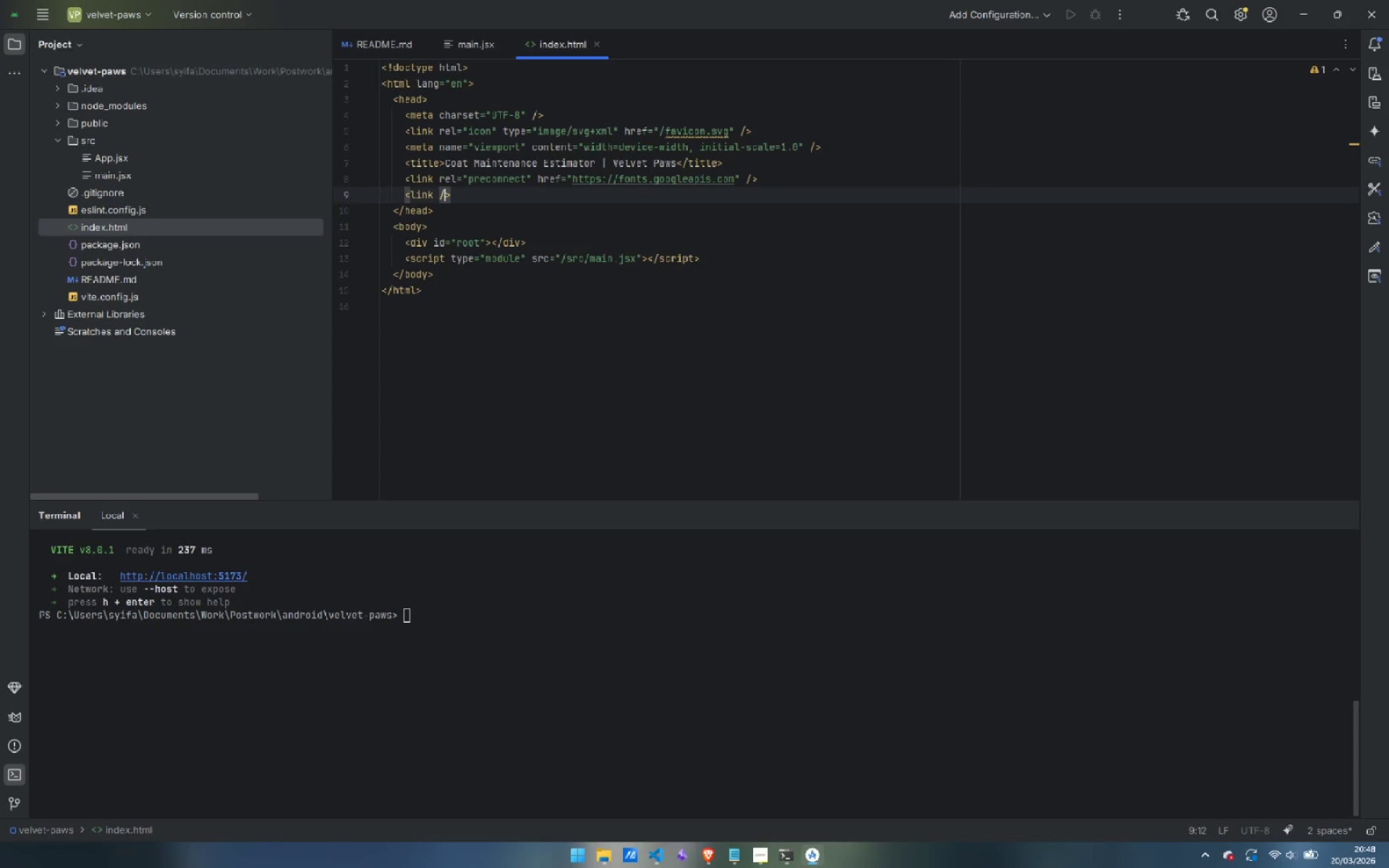 
key(ArrowLeft)
 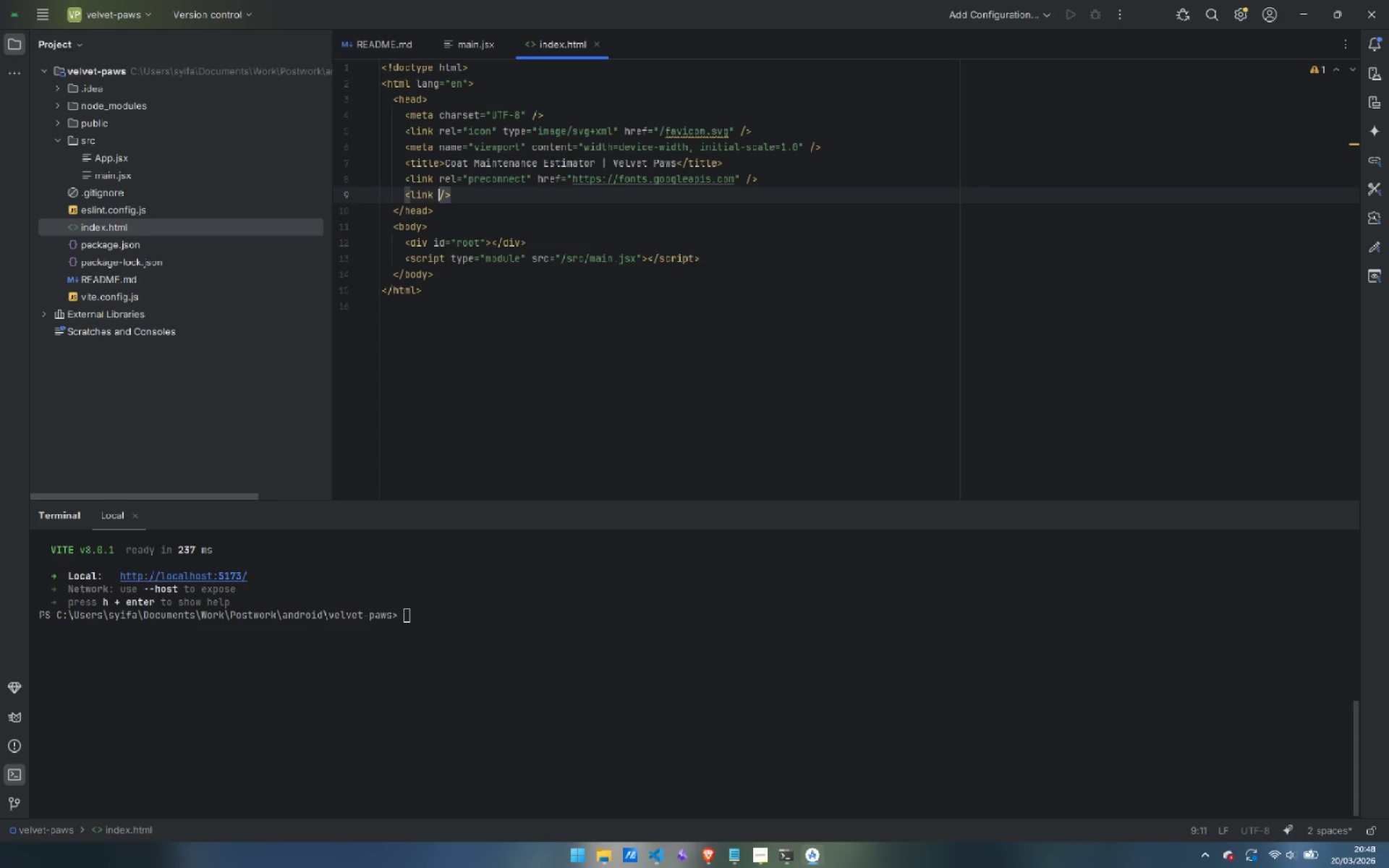 
key(ArrowLeft)
 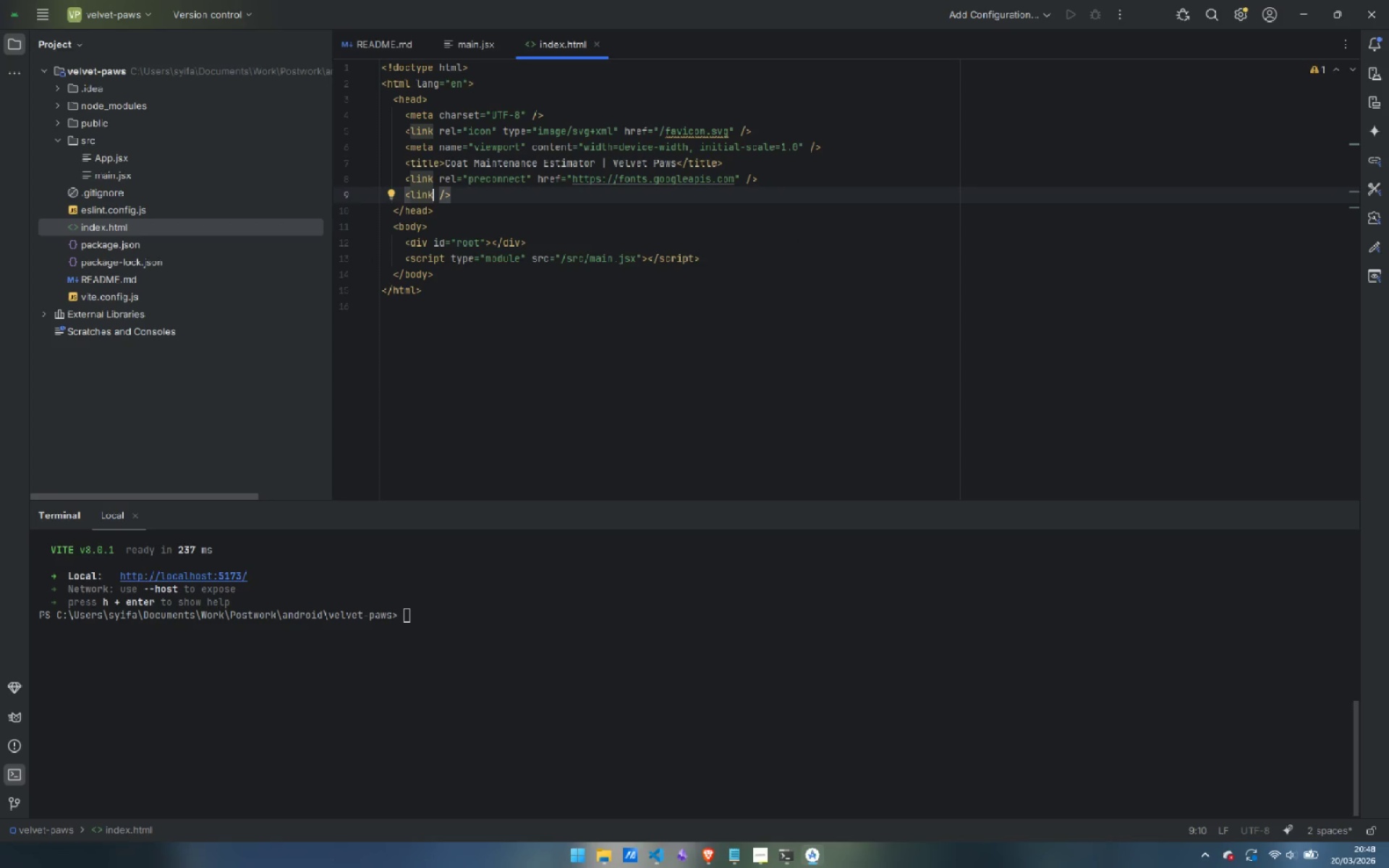 
key(Space)
 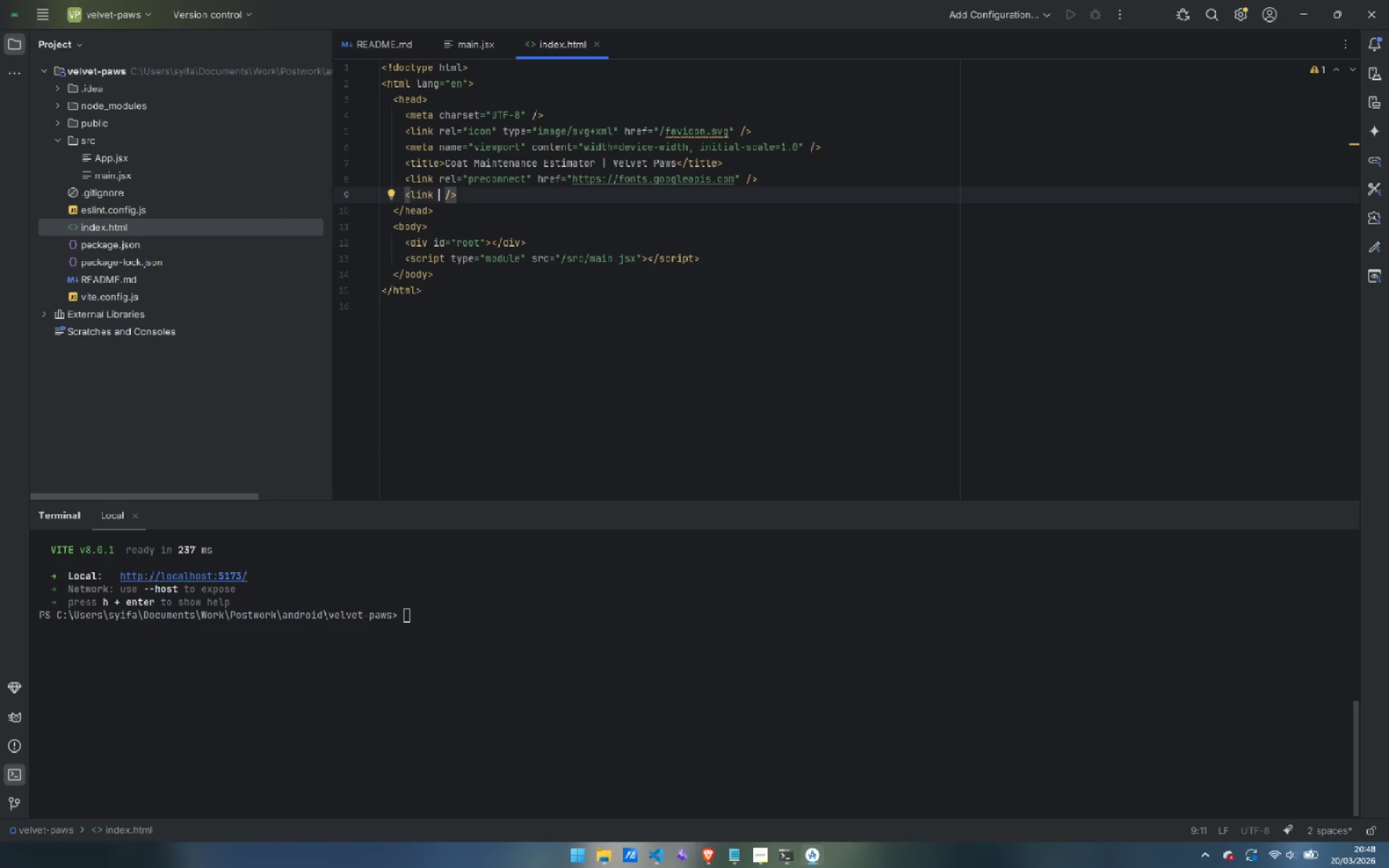 
type(re)
 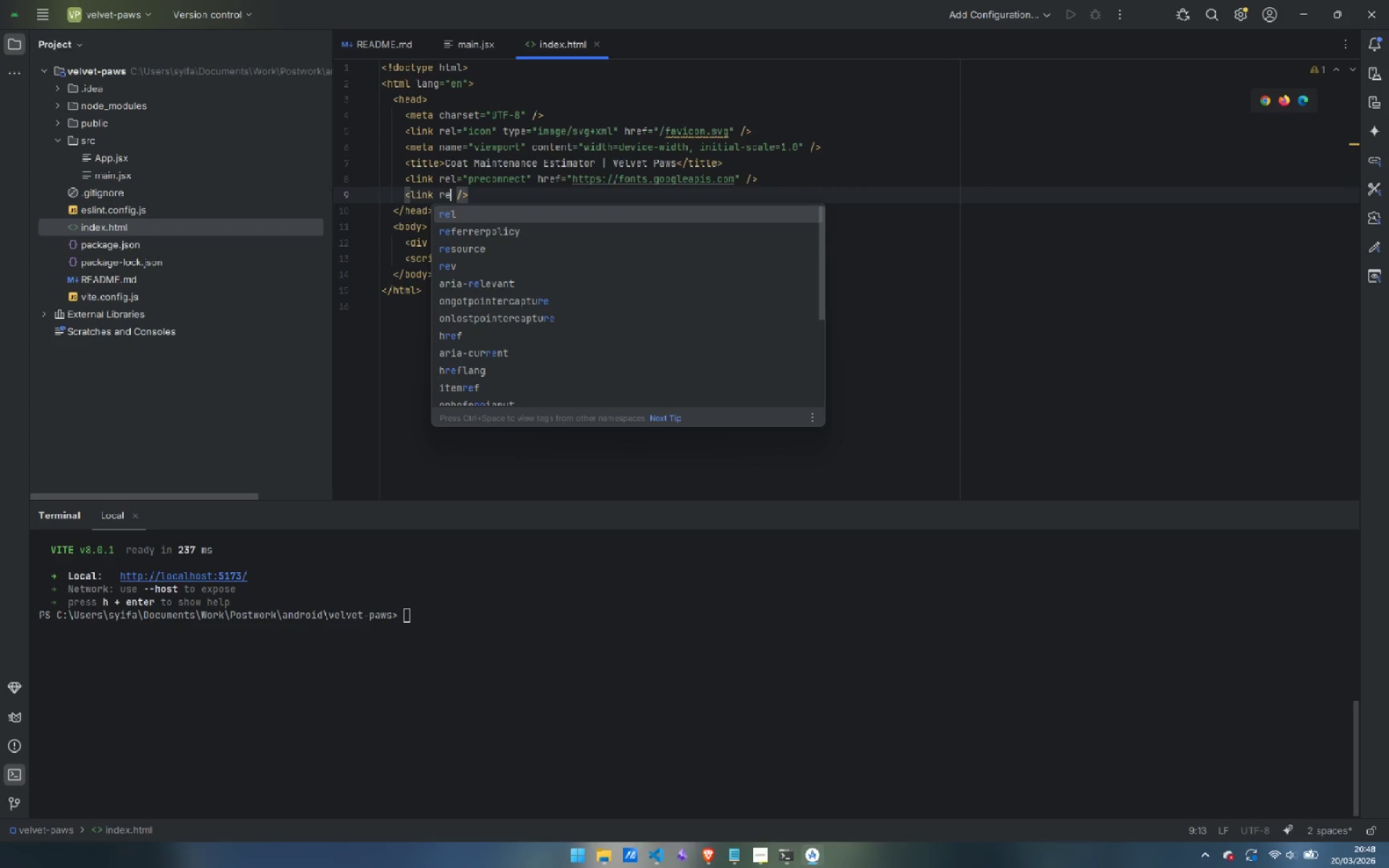 
key(Enter)
 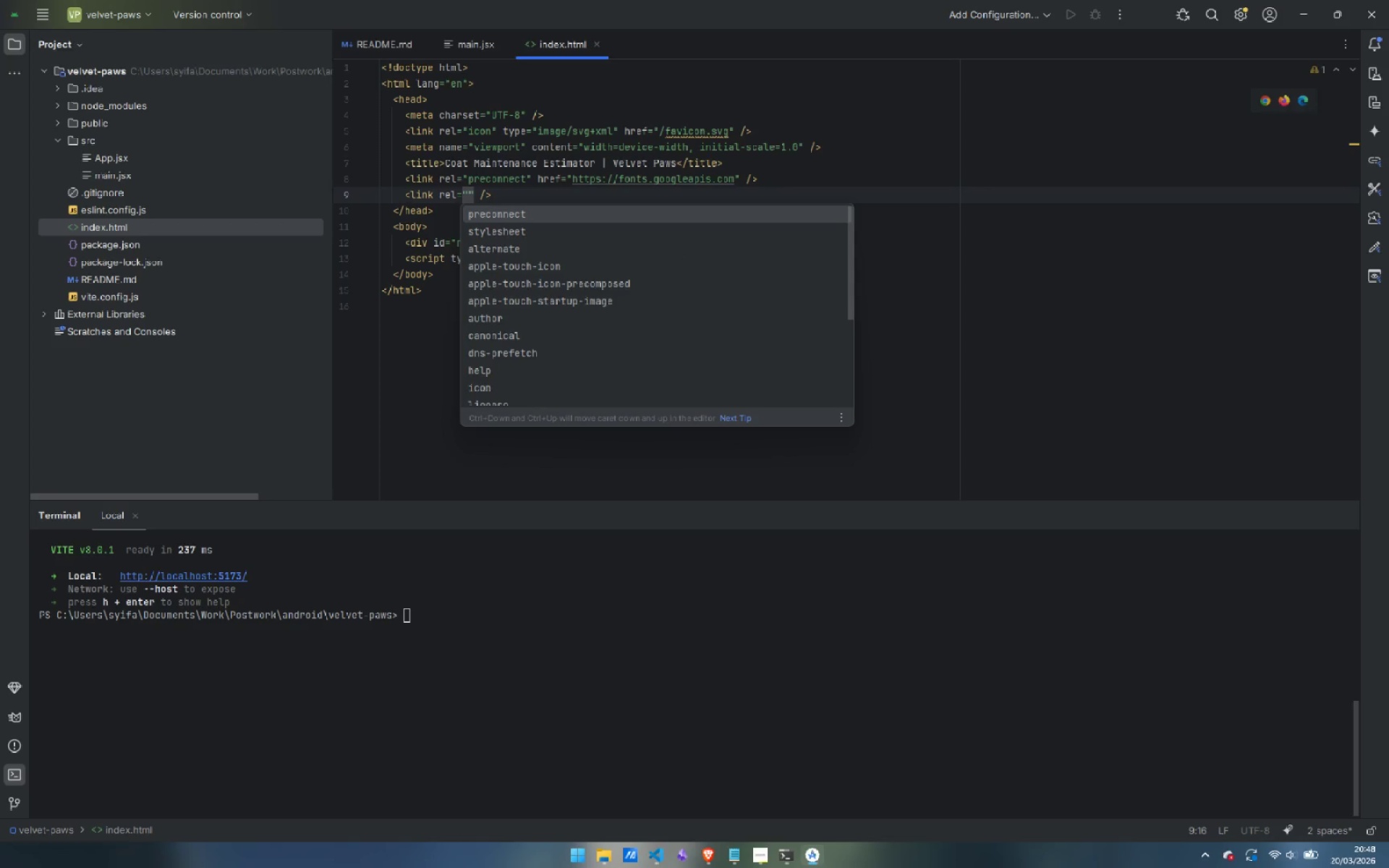 
key(Enter)
 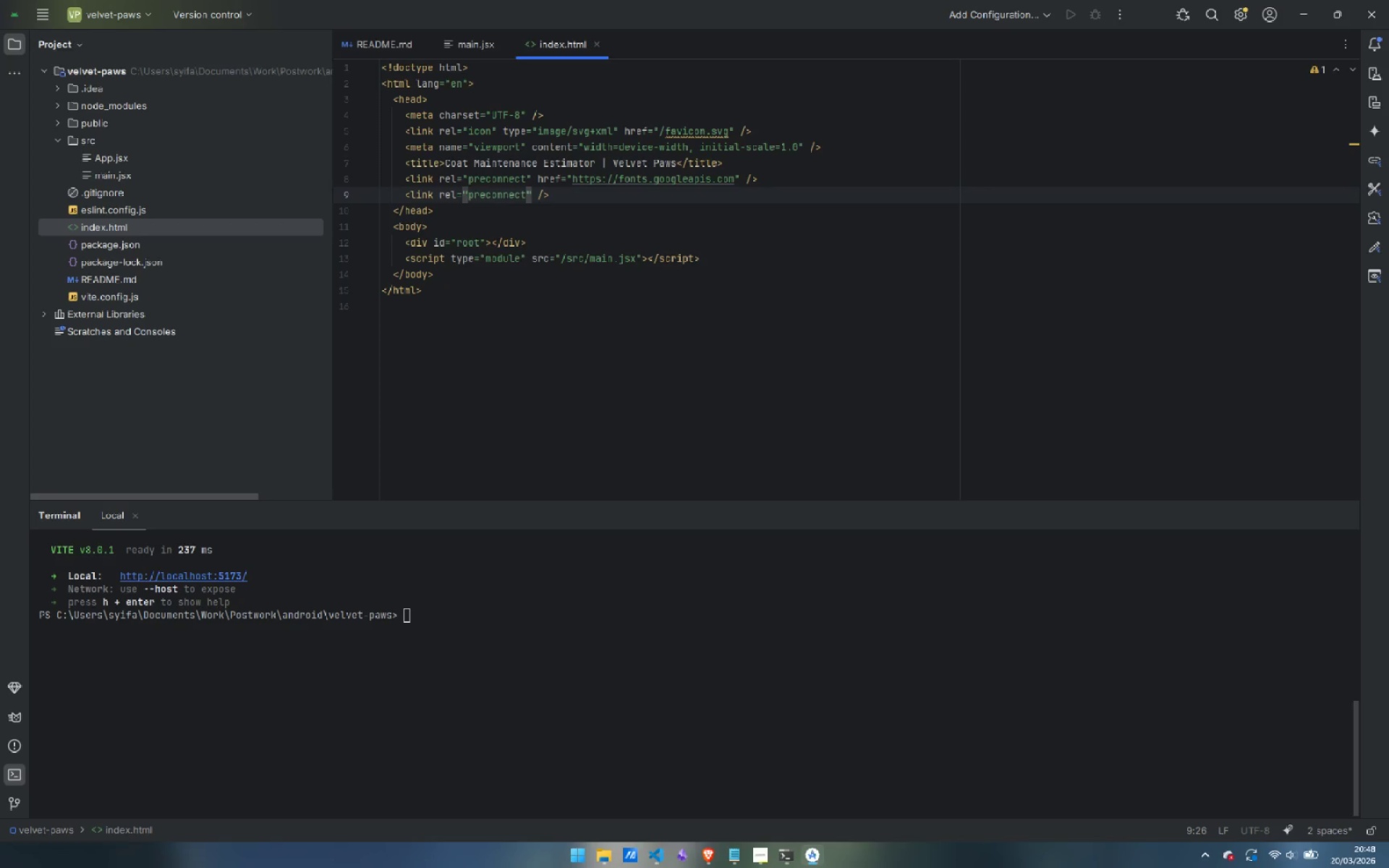 
key(ArrowRight)
 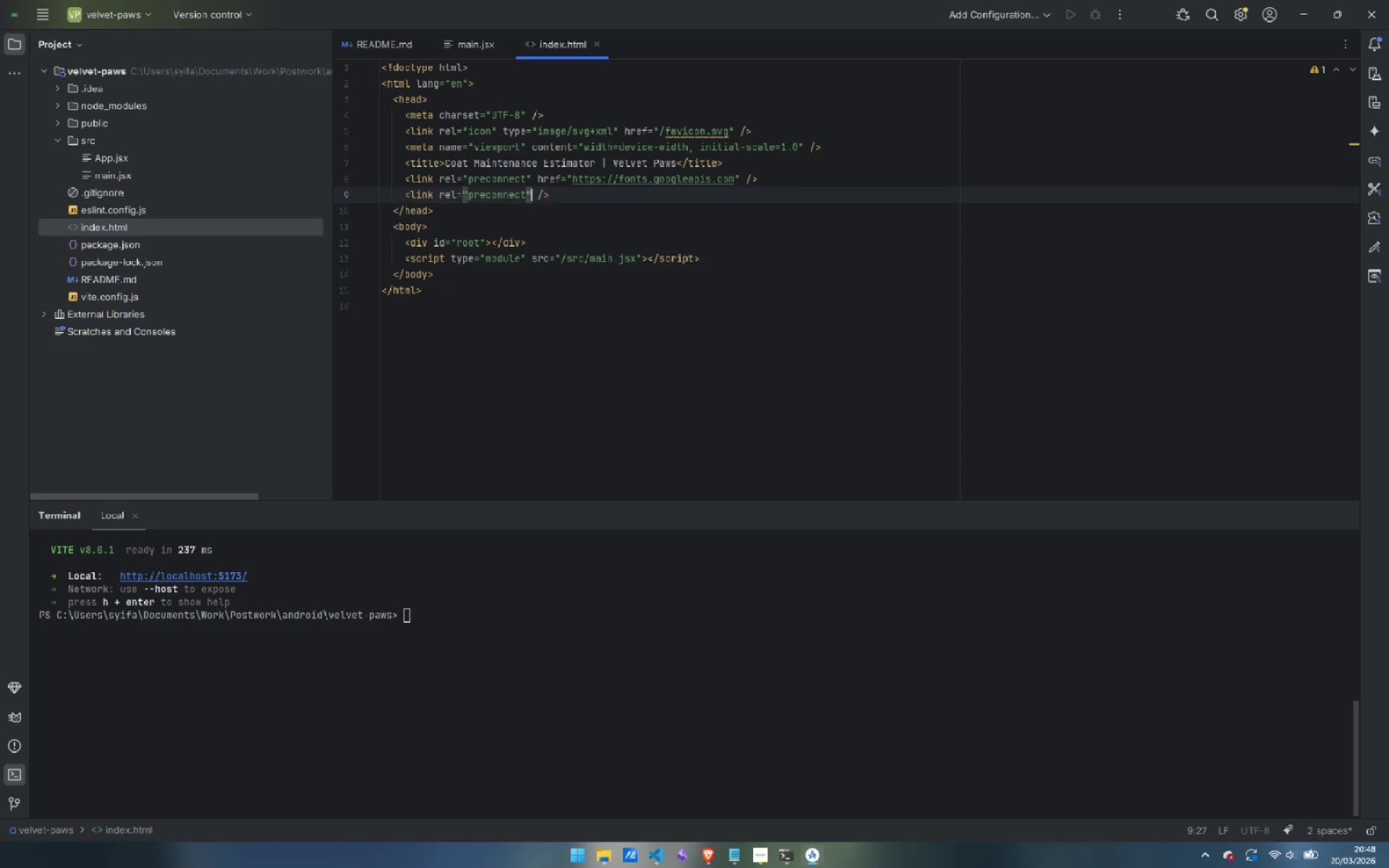 
key(Space)
 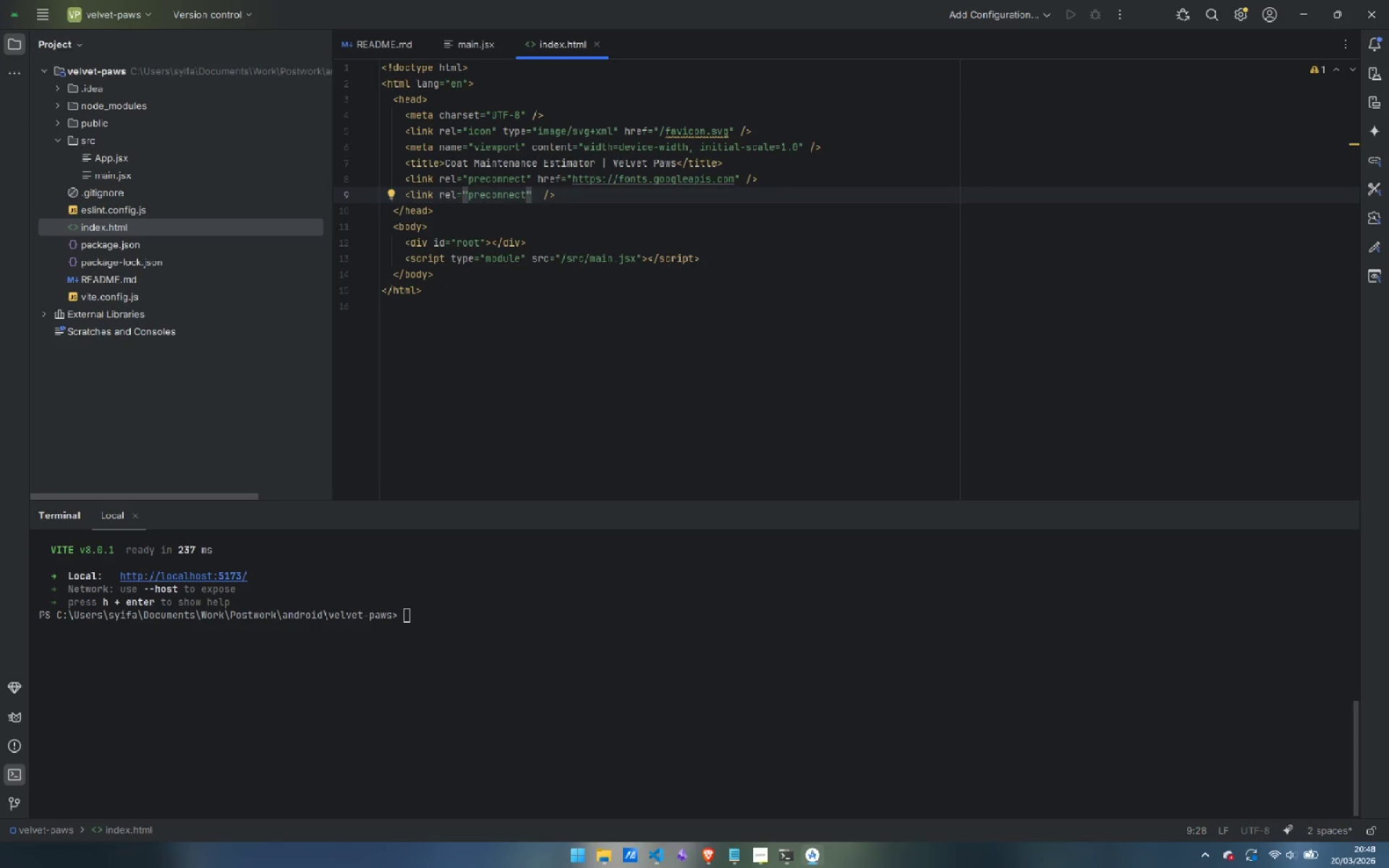 
type(hre)
 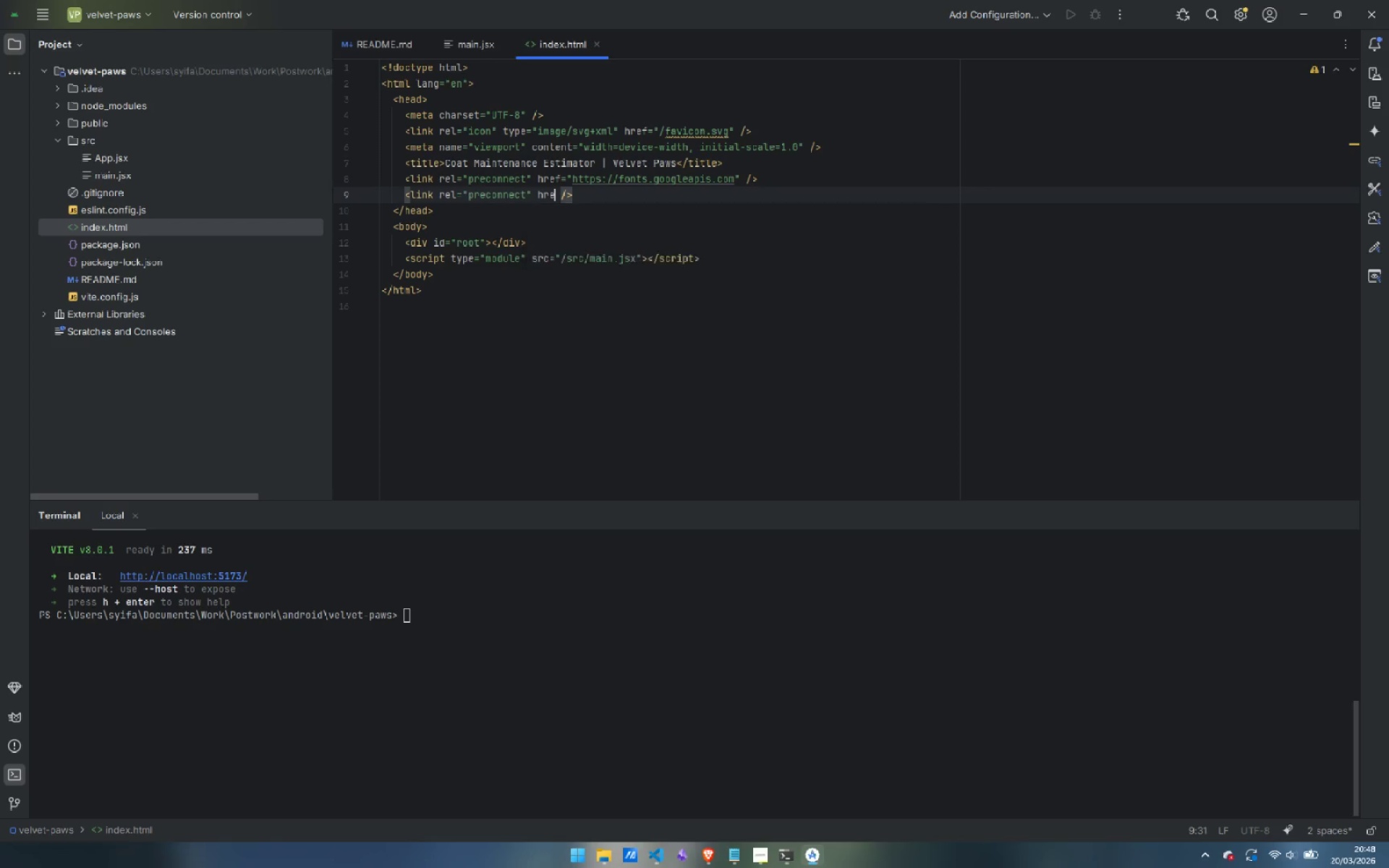 
key(Enter)
 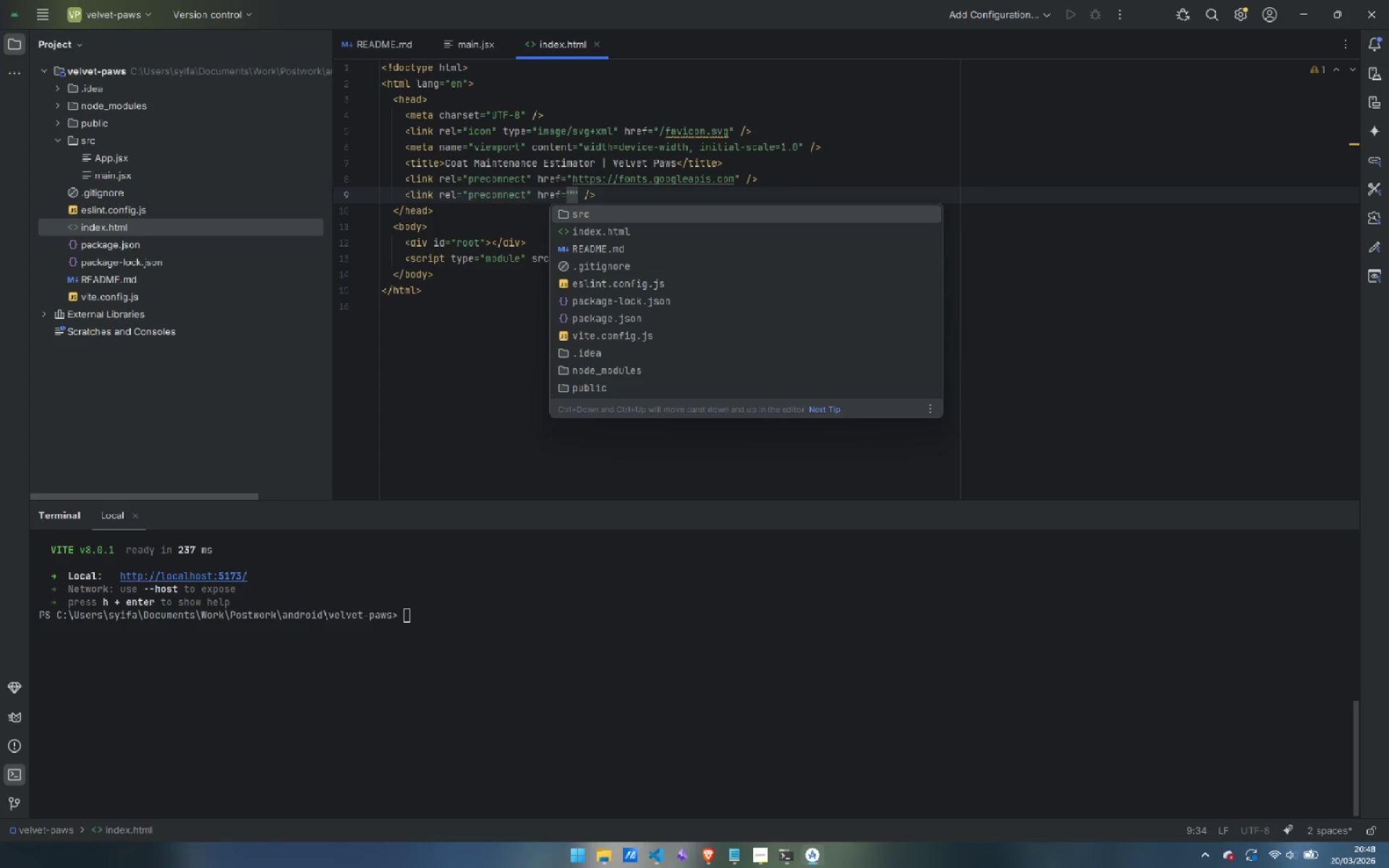 
type(https://fonts.gstatic.com )
key(Backspace)
 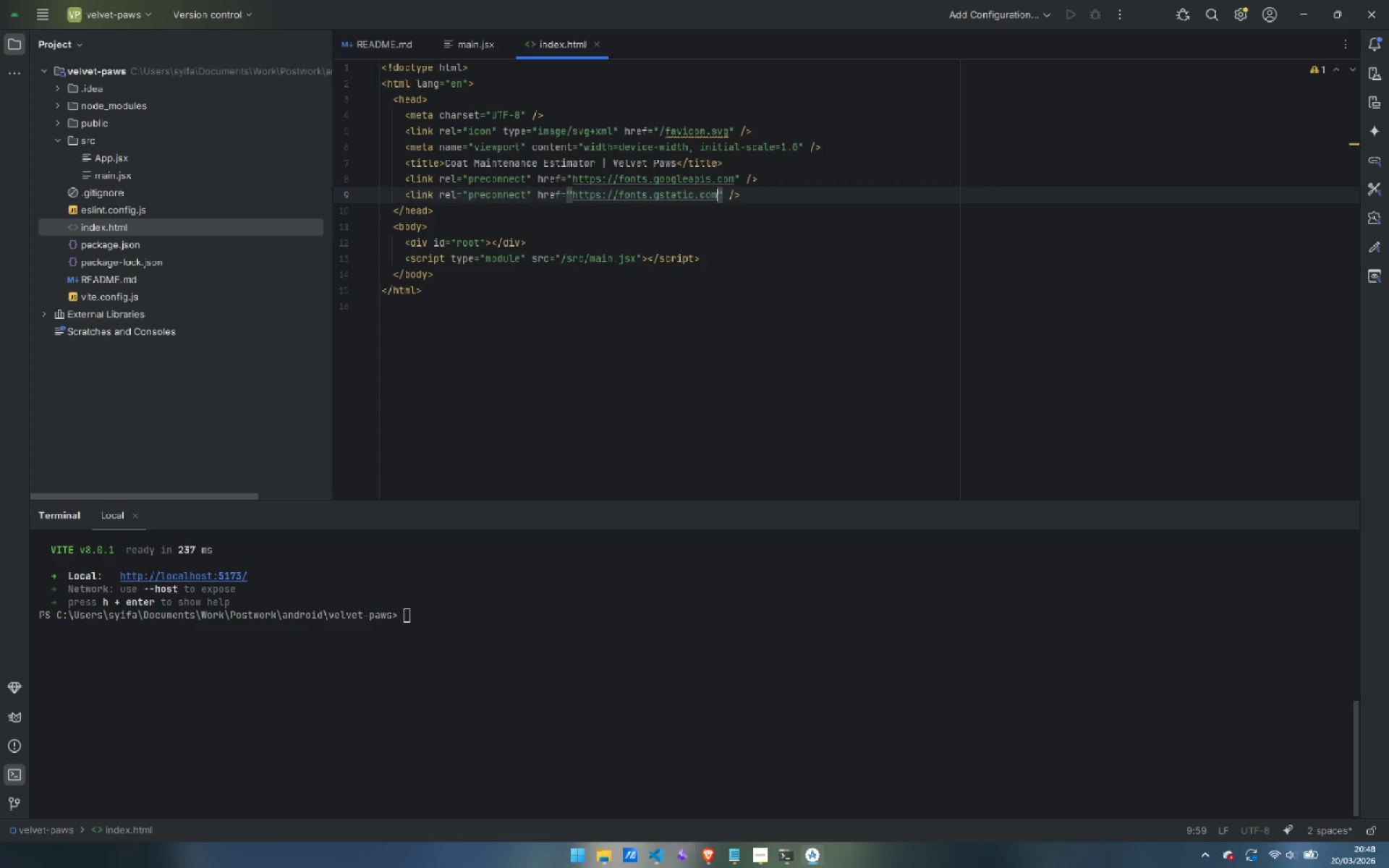 
key(ArrowRight)
 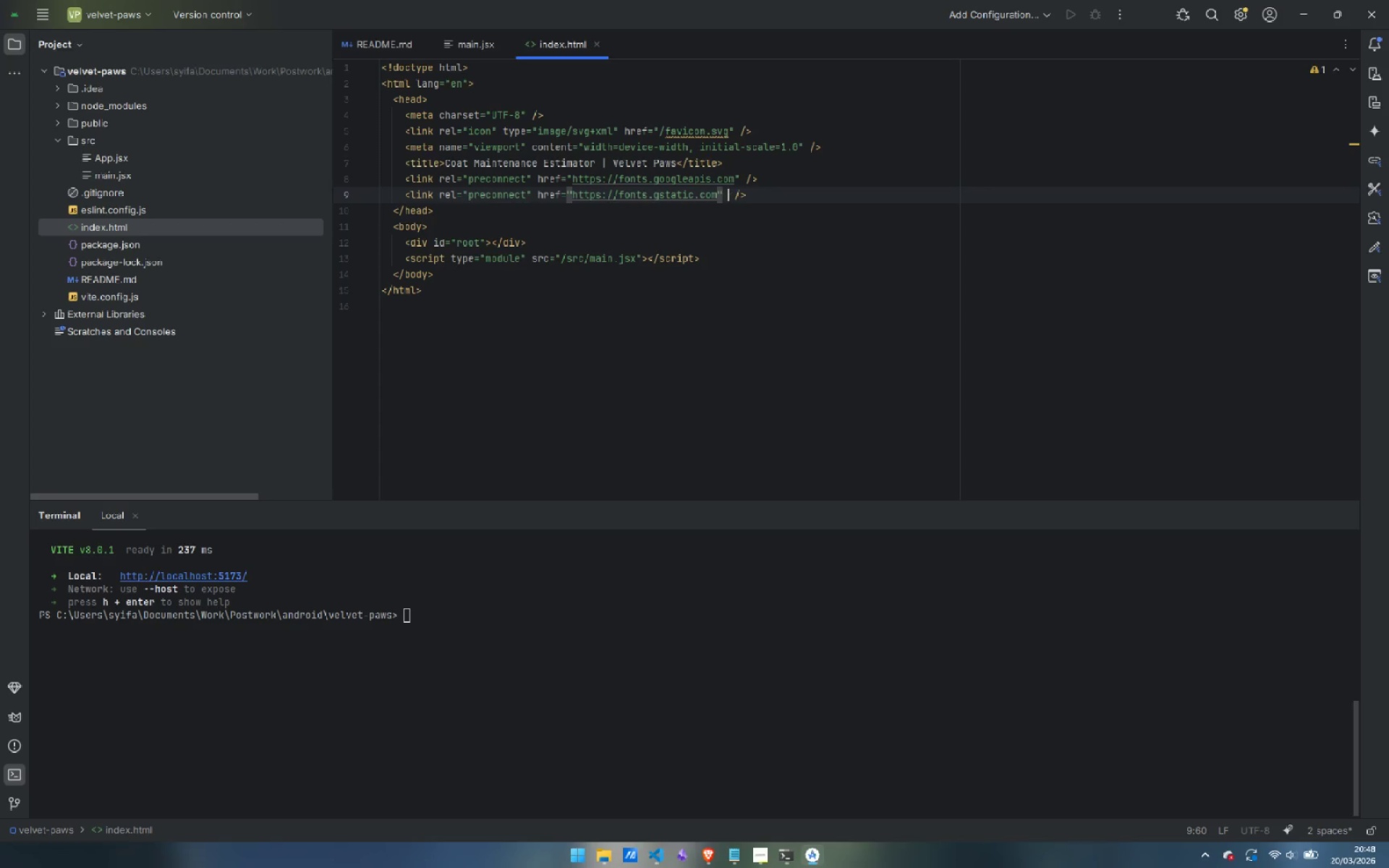 
type( crossorigin)
 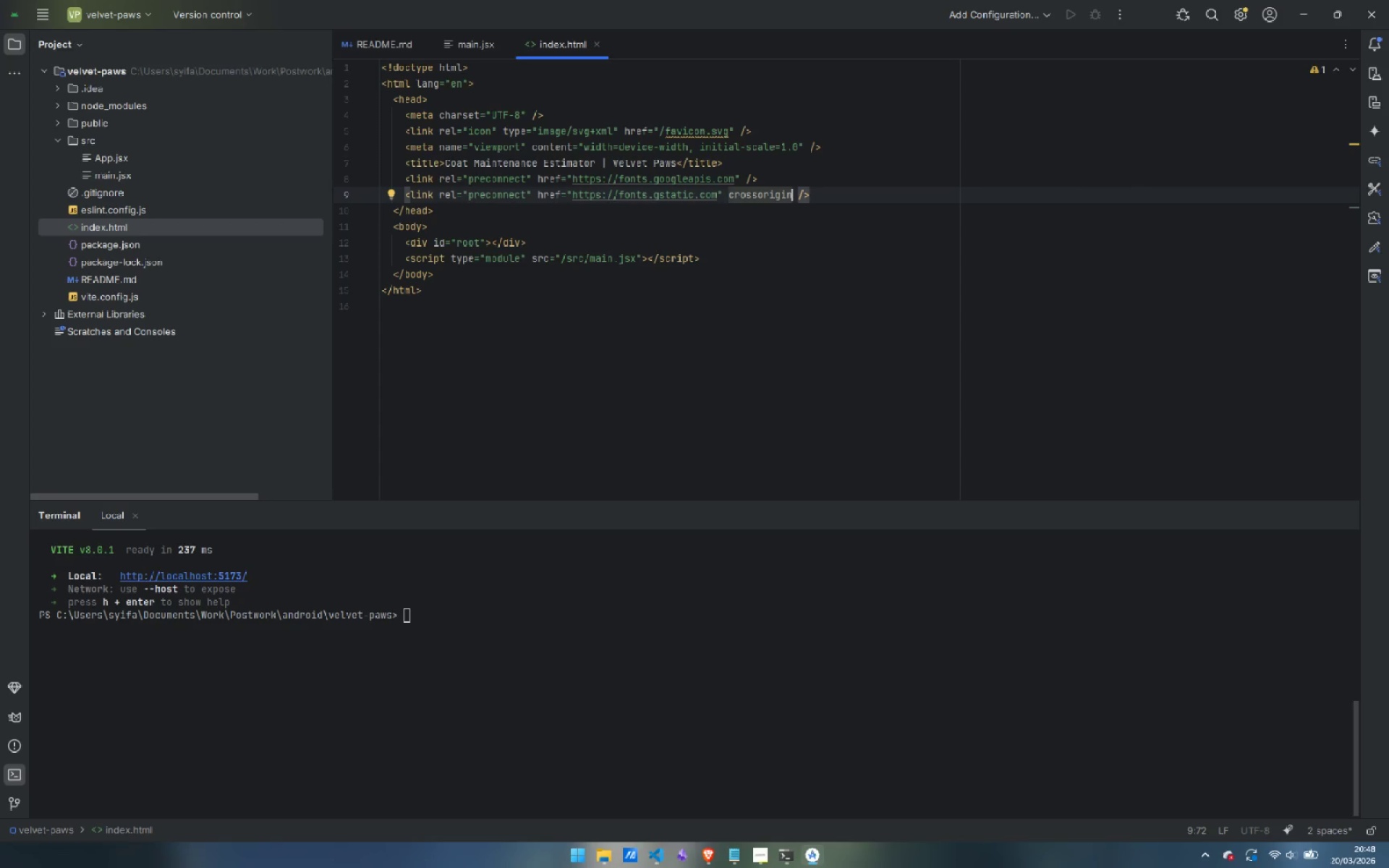 
key(ArrowRight)
 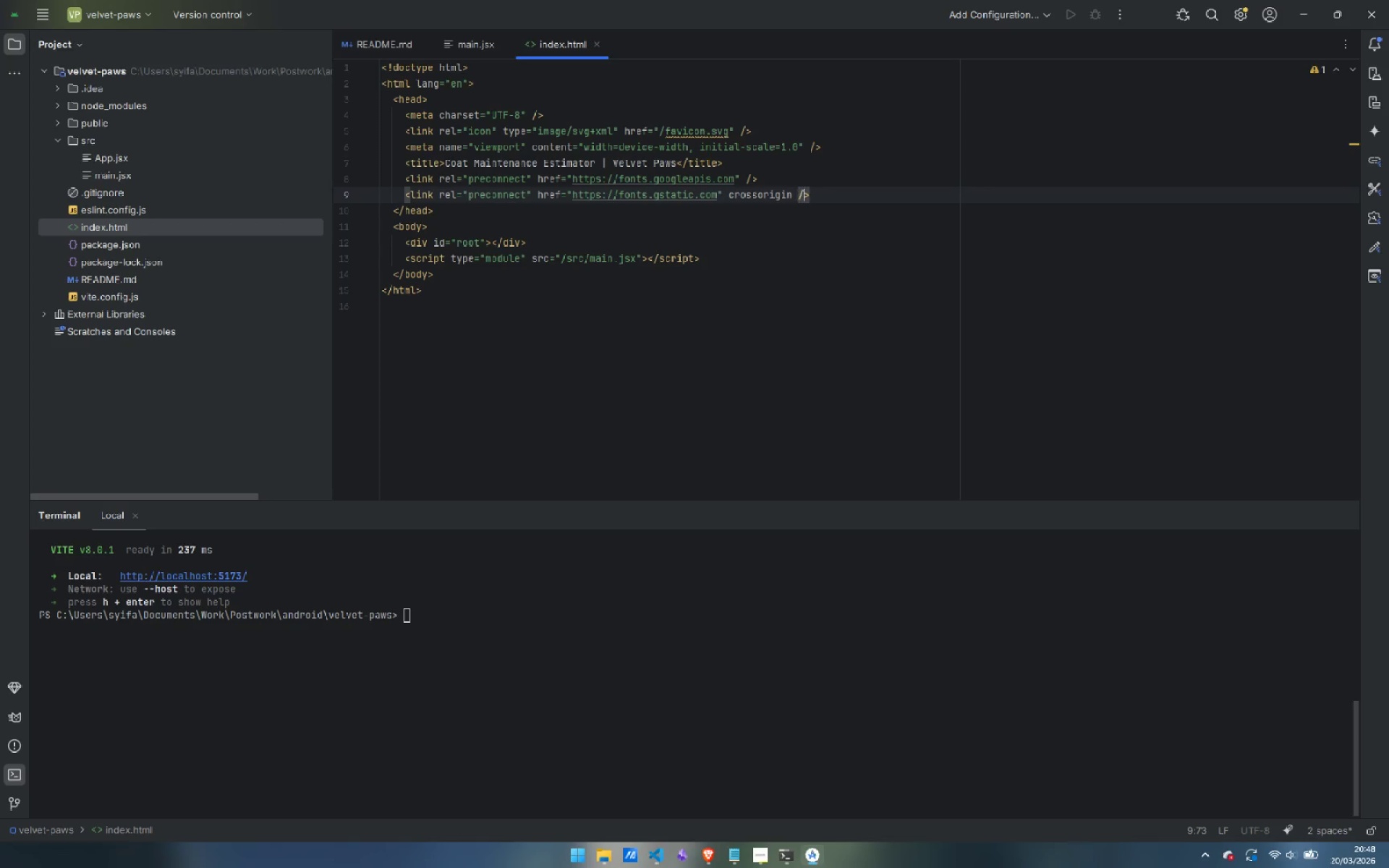 
key(ArrowRight)
 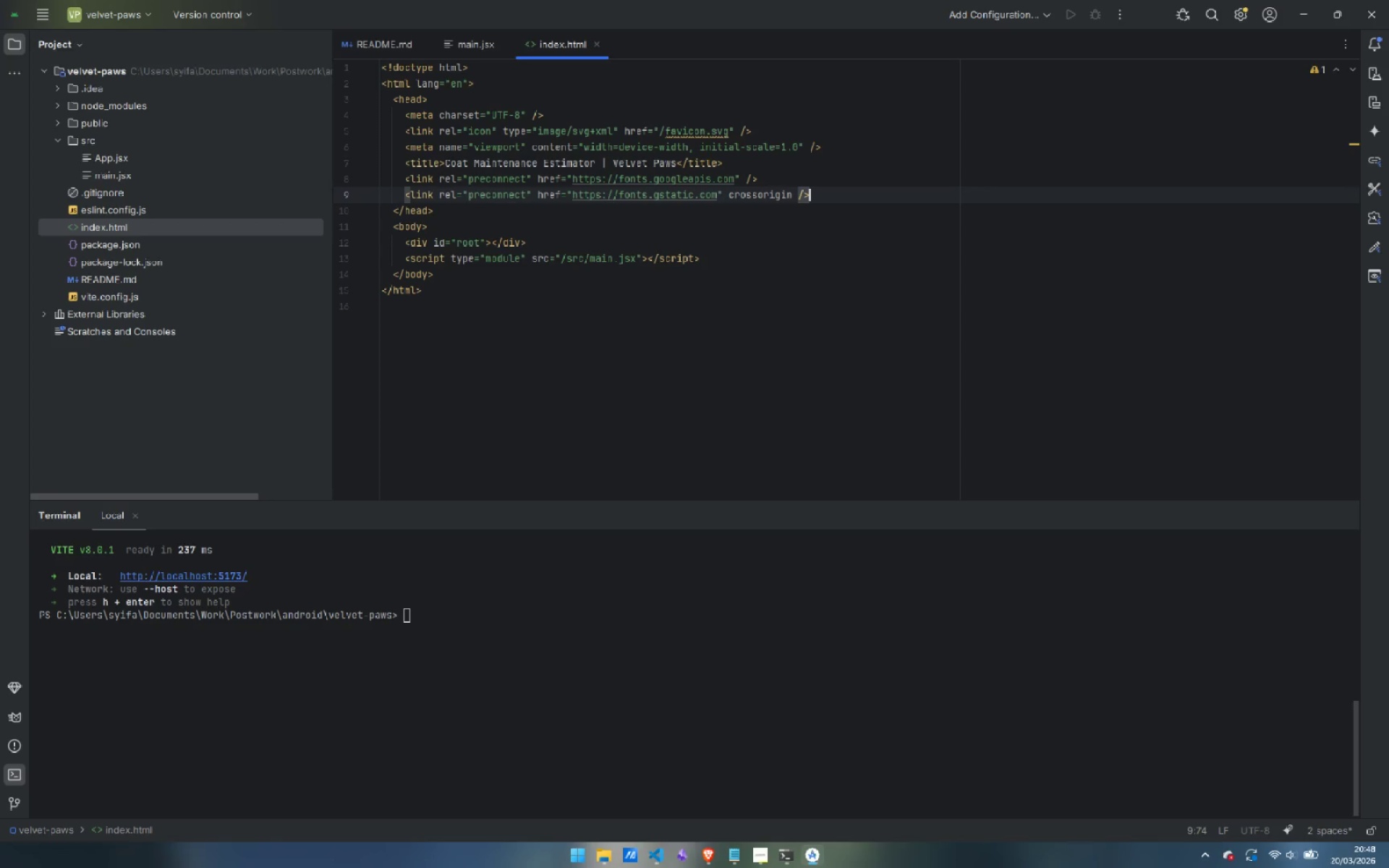 
key(ArrowRight)
 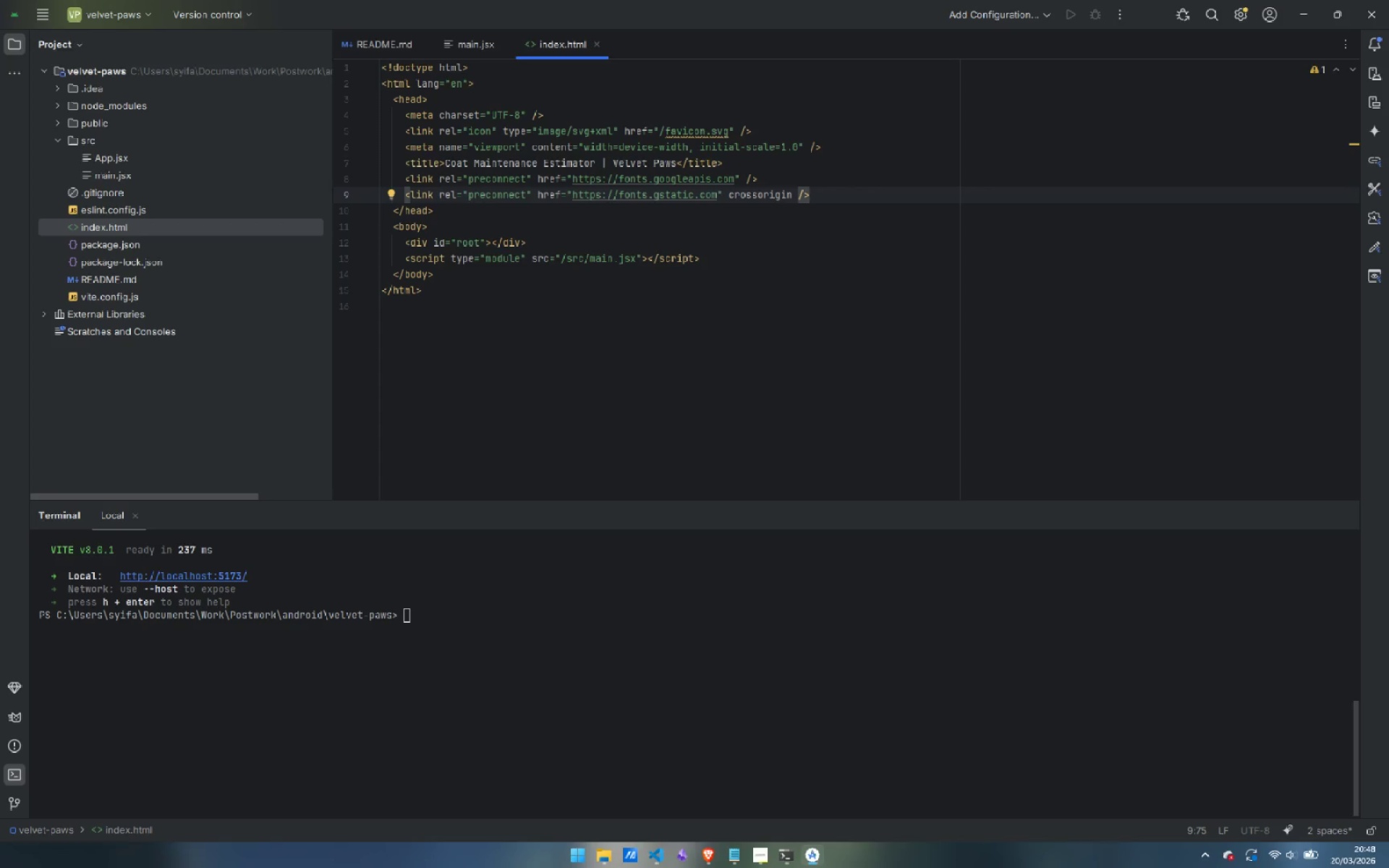 
wait(5.75)
 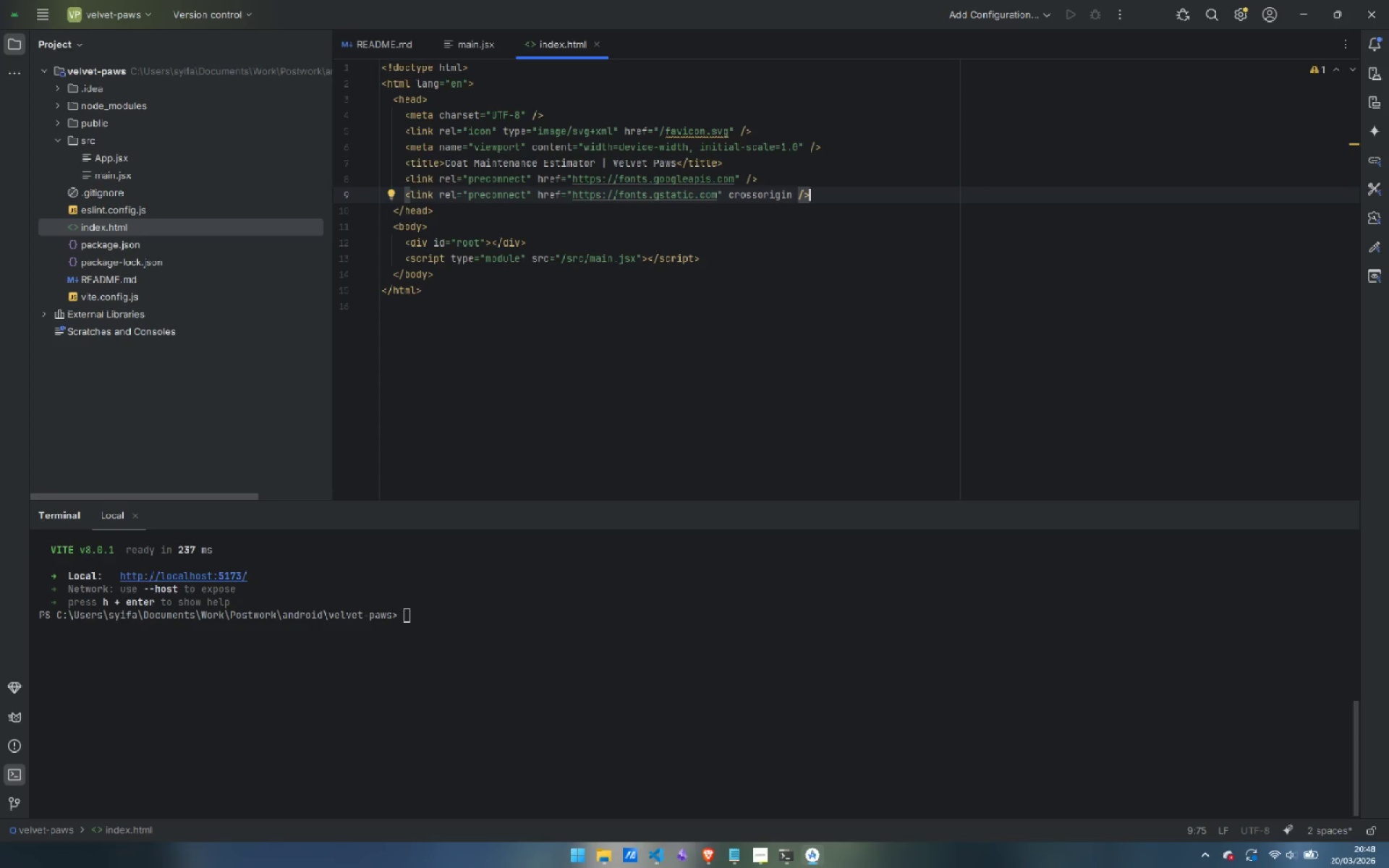 
key(Enter)
 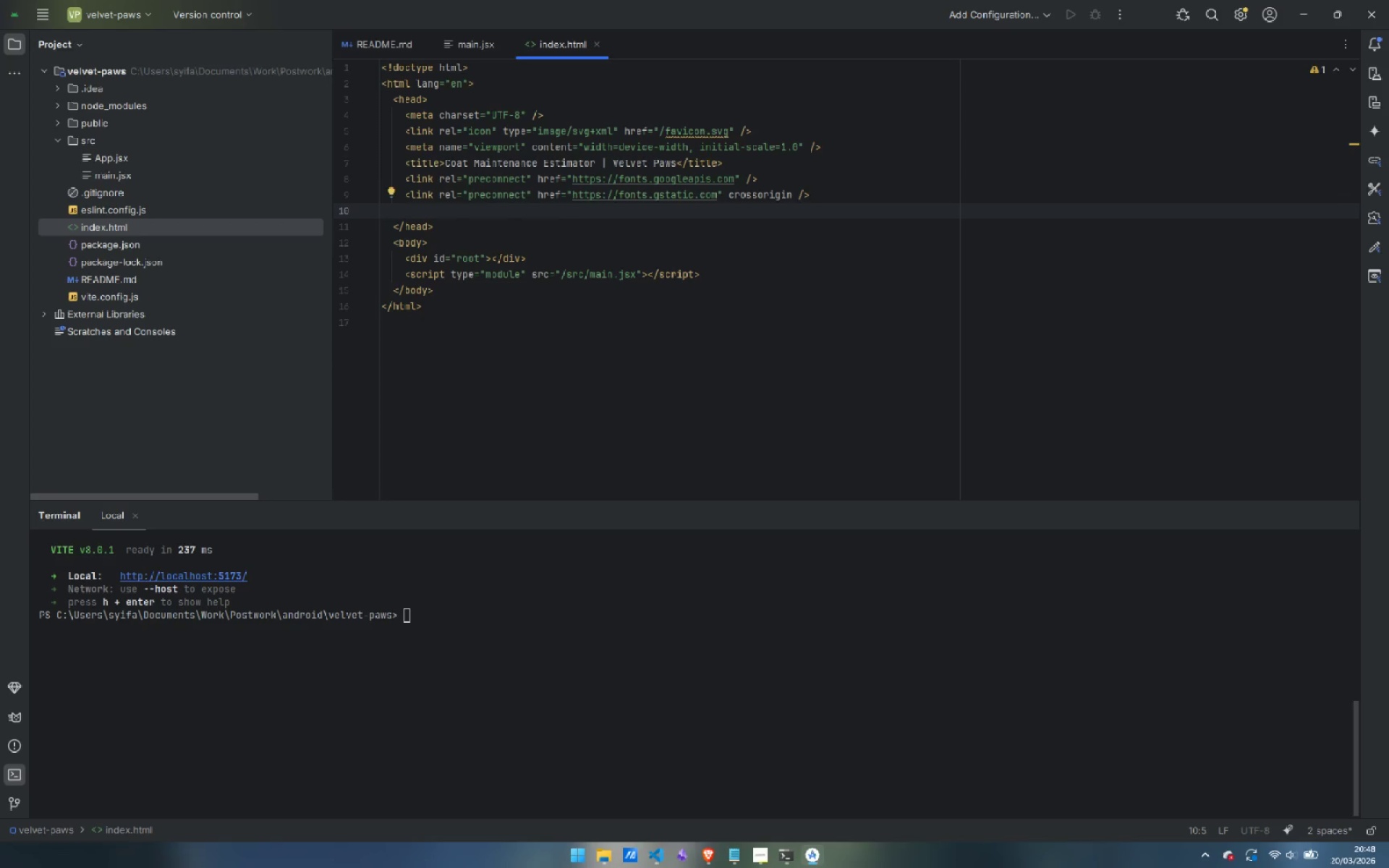 
type(<lin)
 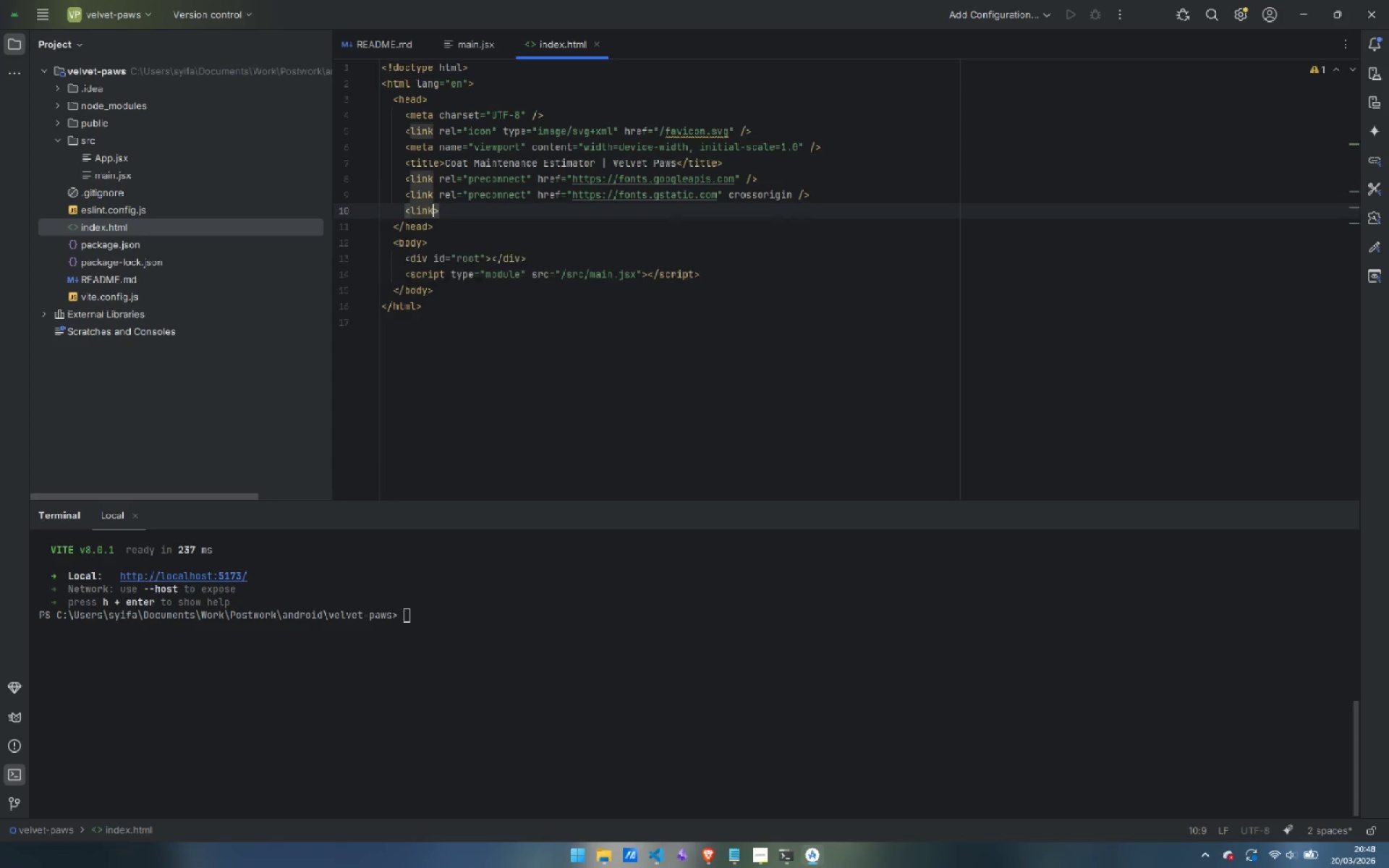 
key(Enter)
 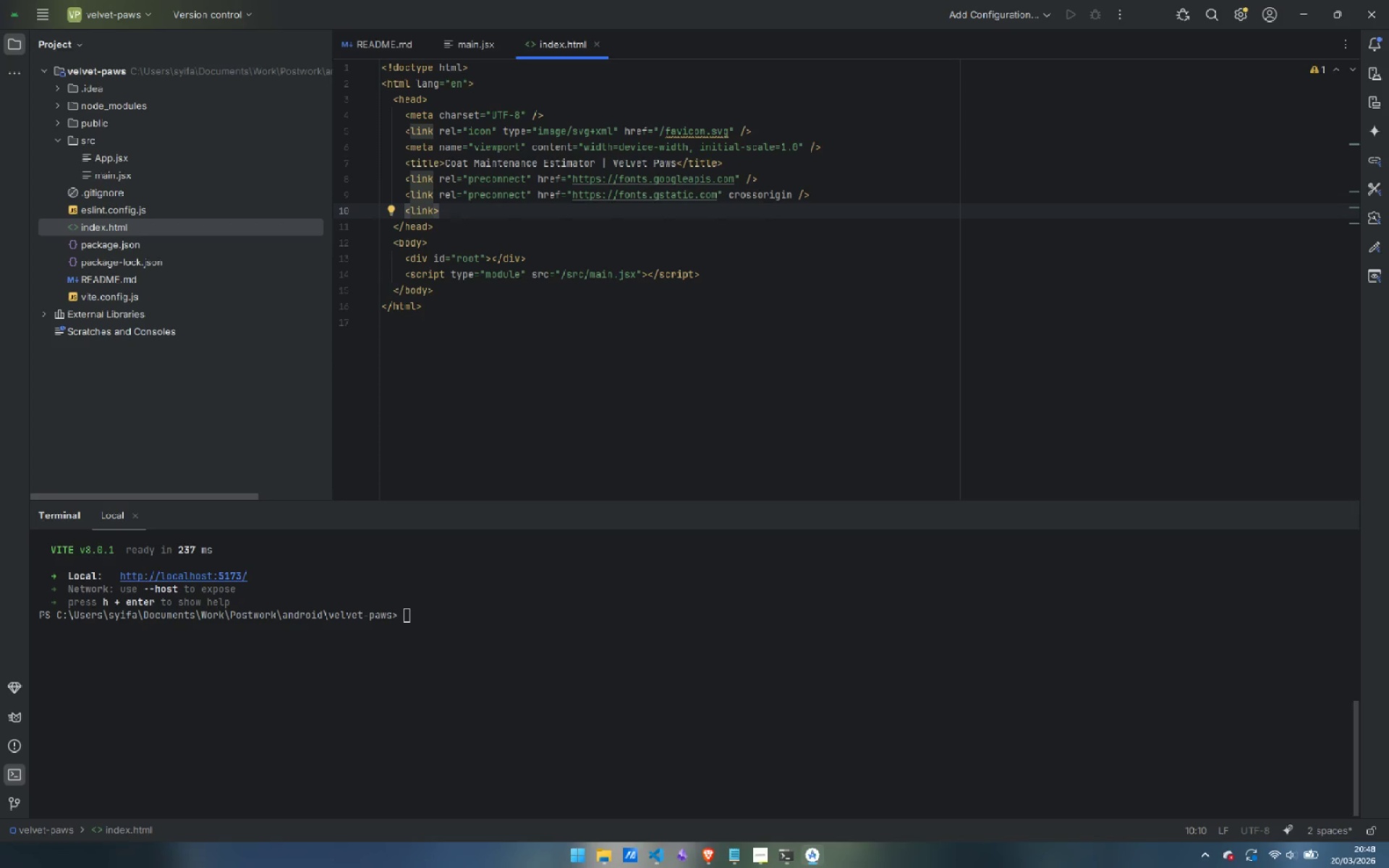 
key(Space)
 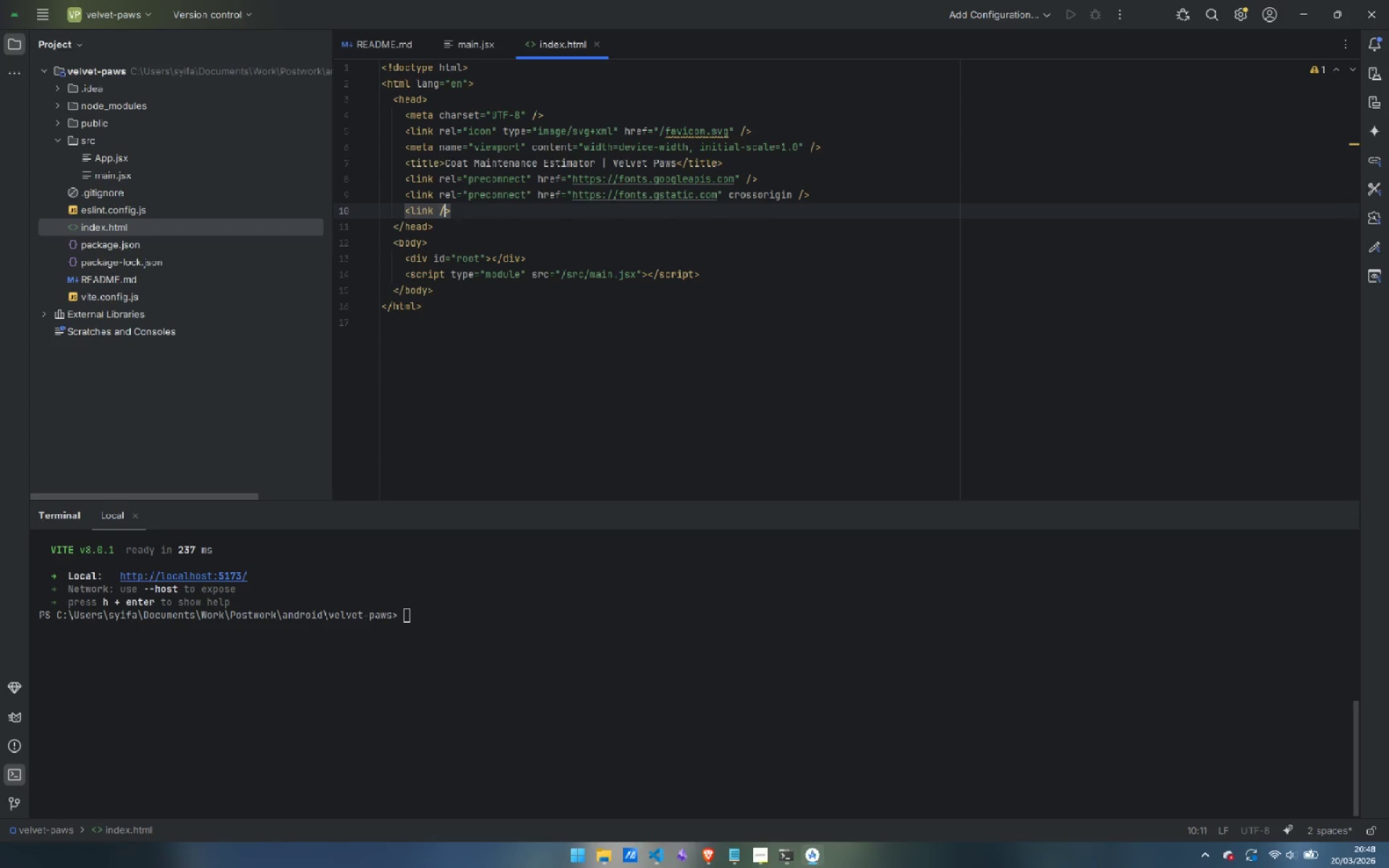 
key(Slash)
 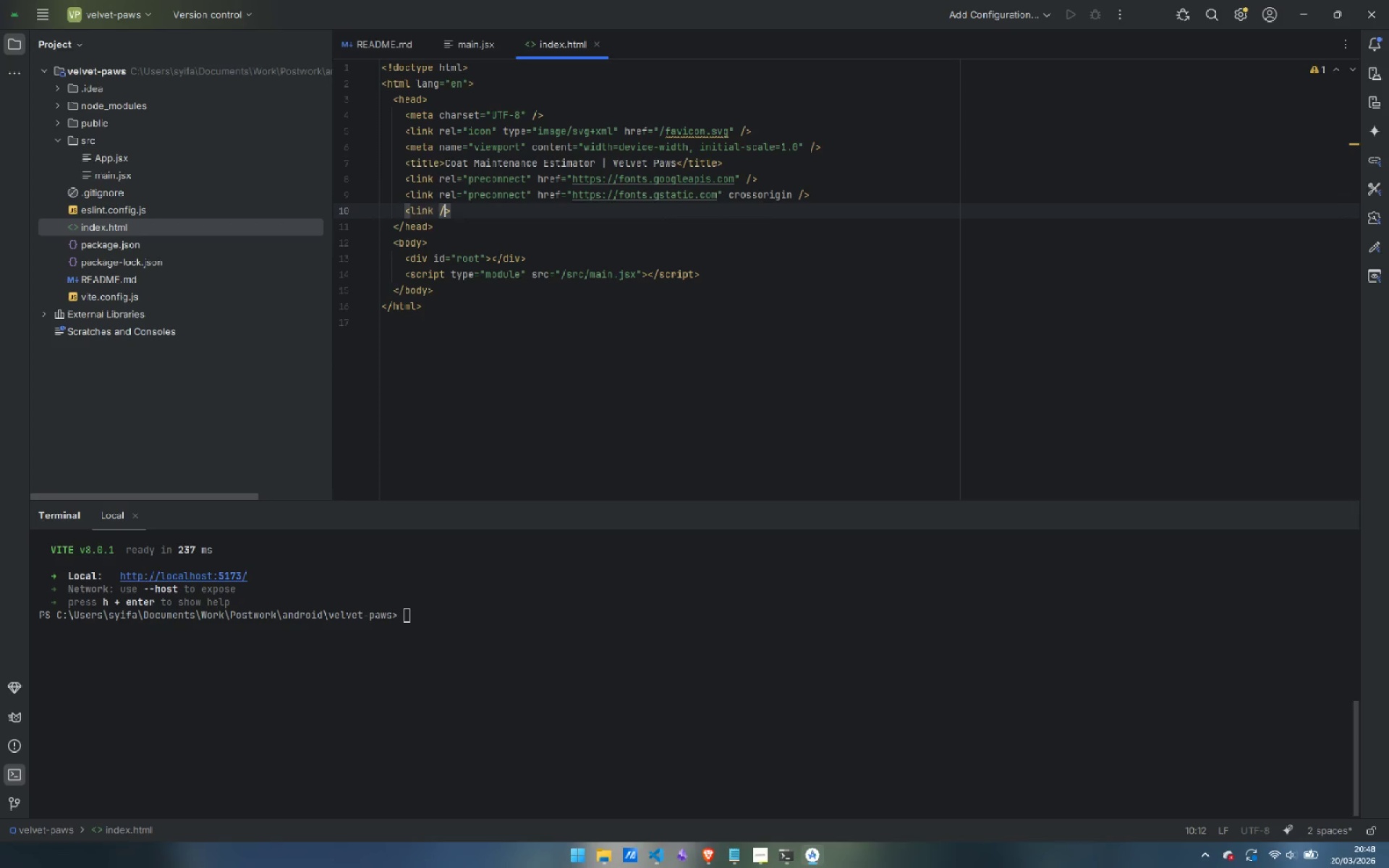 
key(ArrowLeft)
 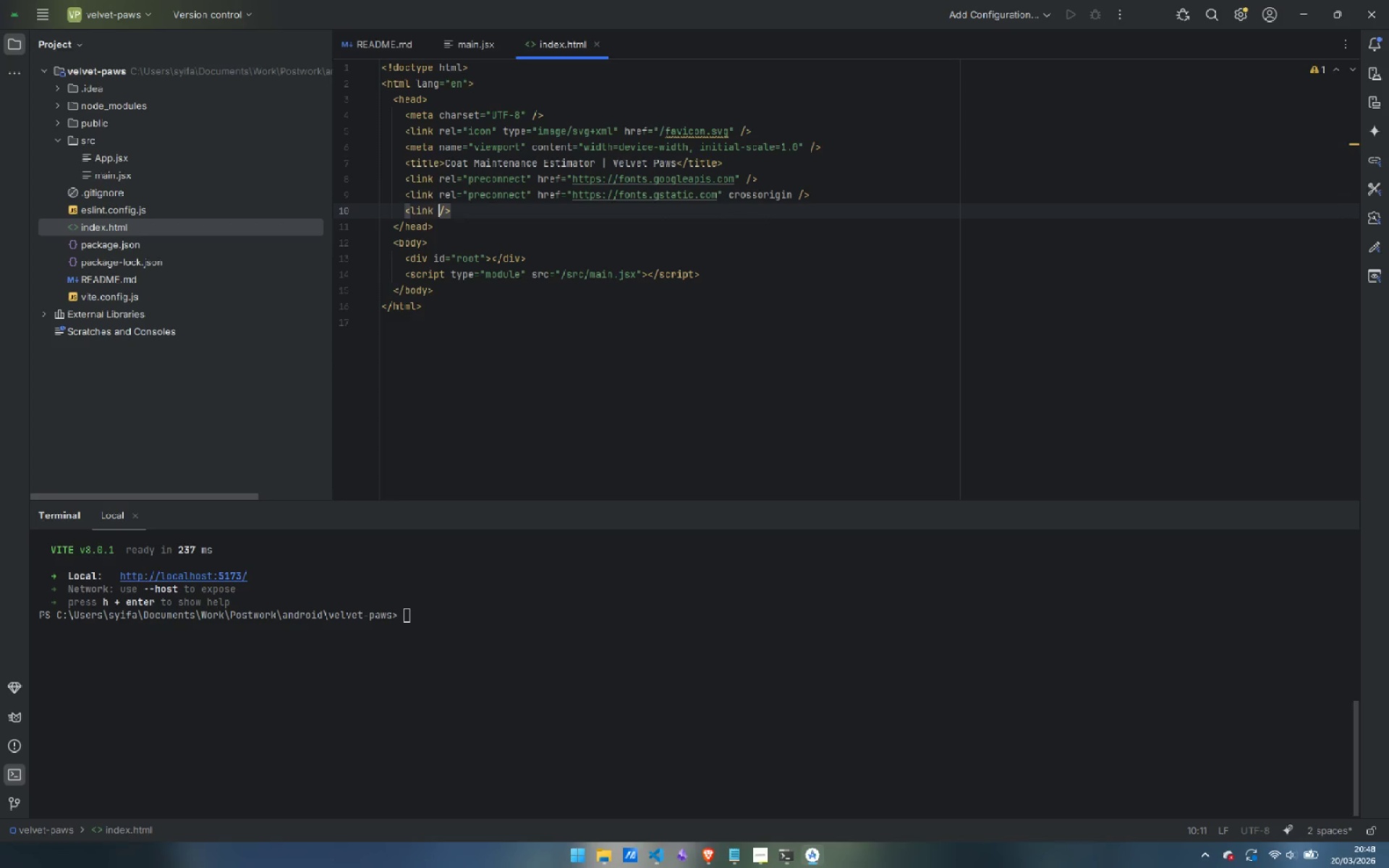 
key(ArrowLeft)
 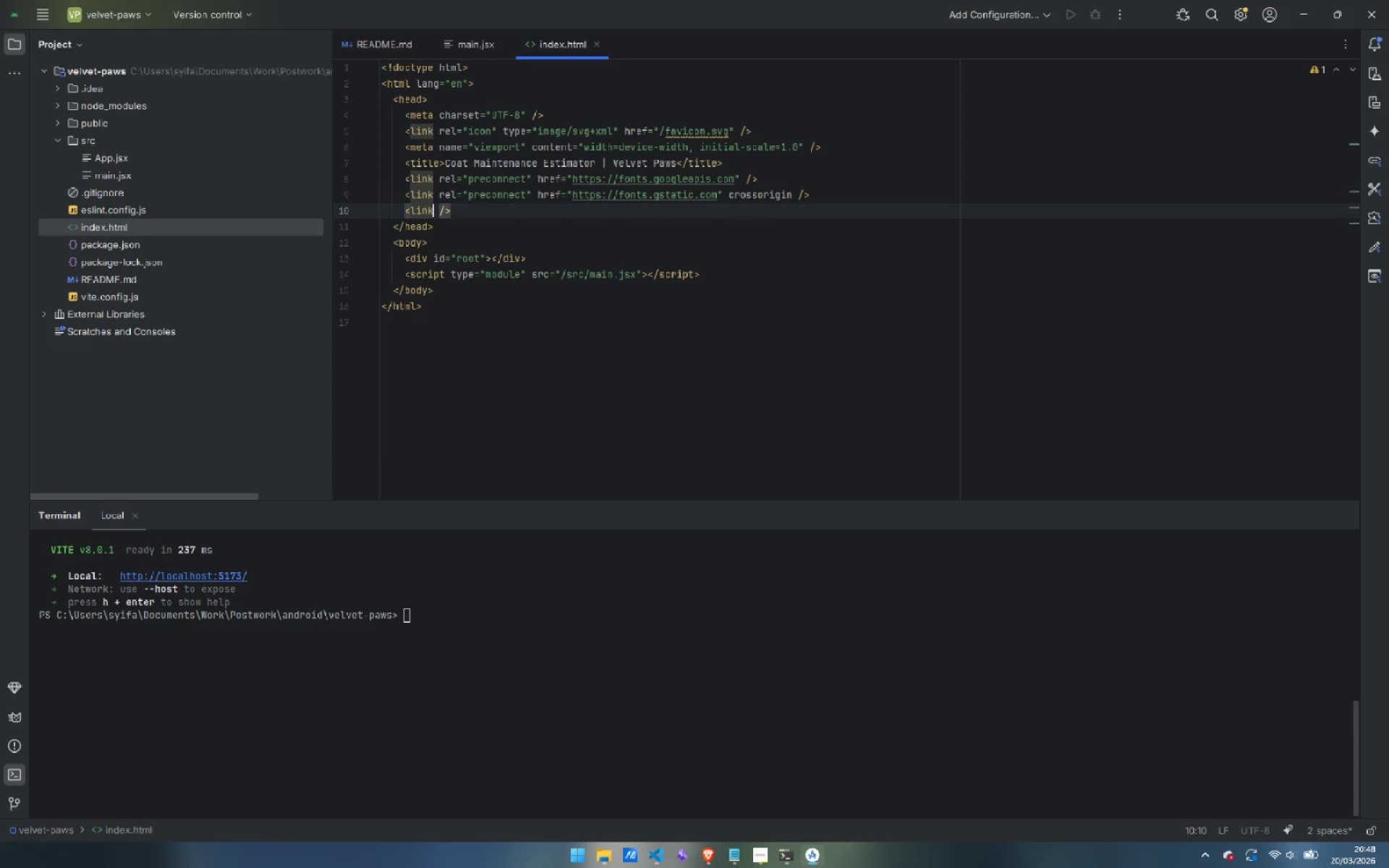 
key(Space)
 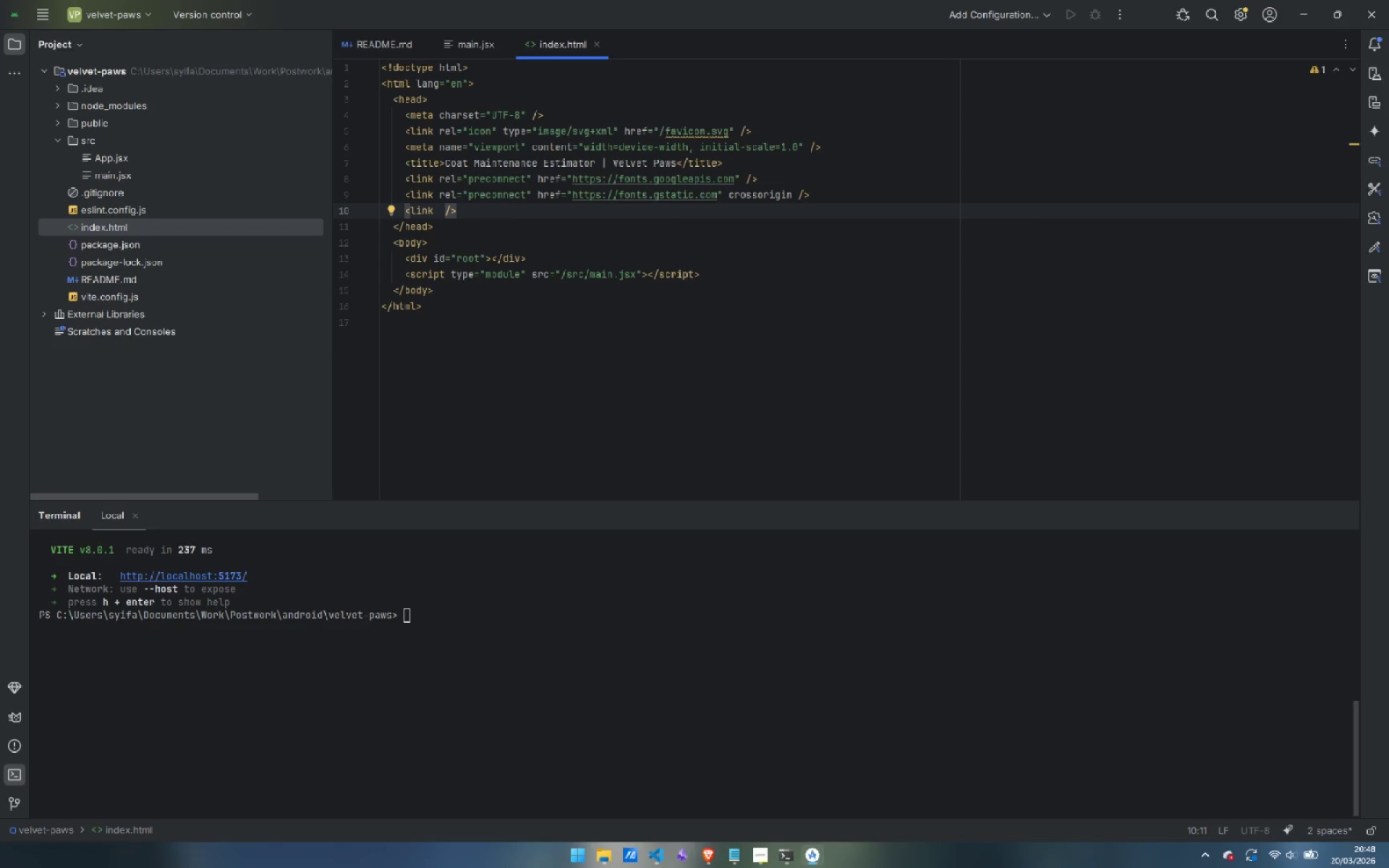 
type(href)
 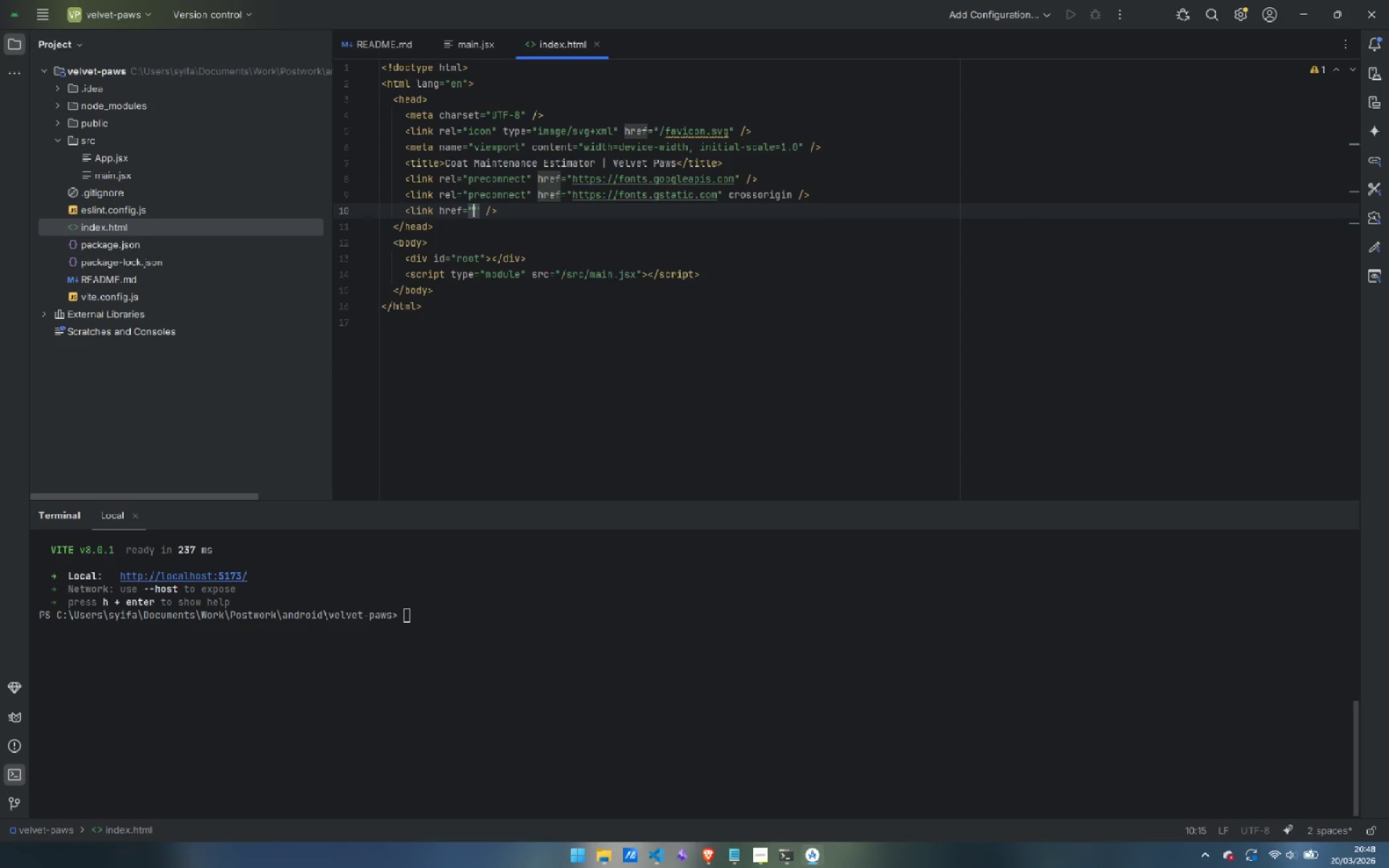 
key(Enter)
 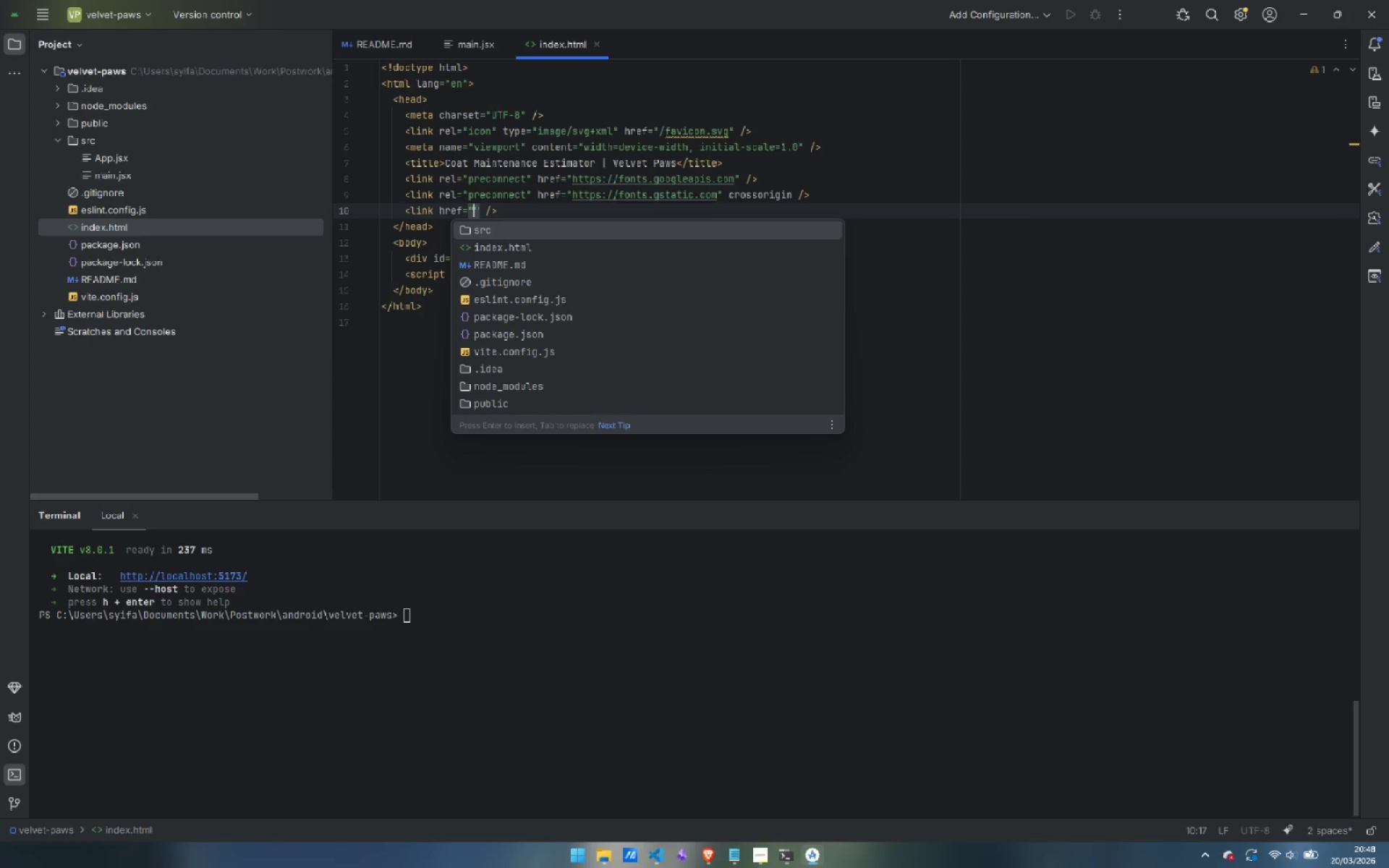 
type(https://fonts.googleapis.com/css2?family=Cormorant+Garamond:ital,wght@0,300;0,400;0:)
key(Backspace)
type(,600;)
 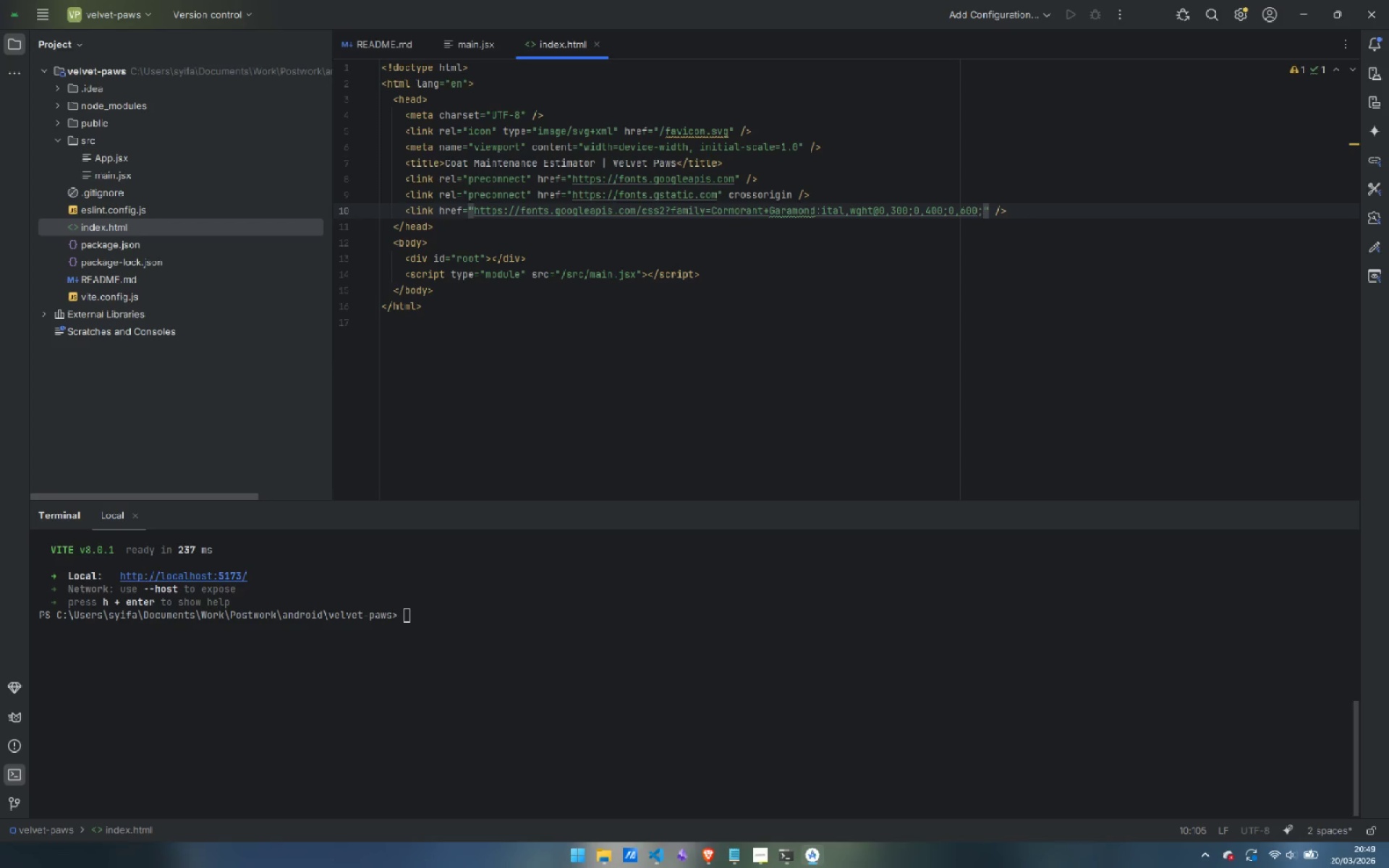 
type(1,300;1,400;1,600;)
key(Backspace)
type(&family=DM+sans:opsz,wght@9..40,300)
 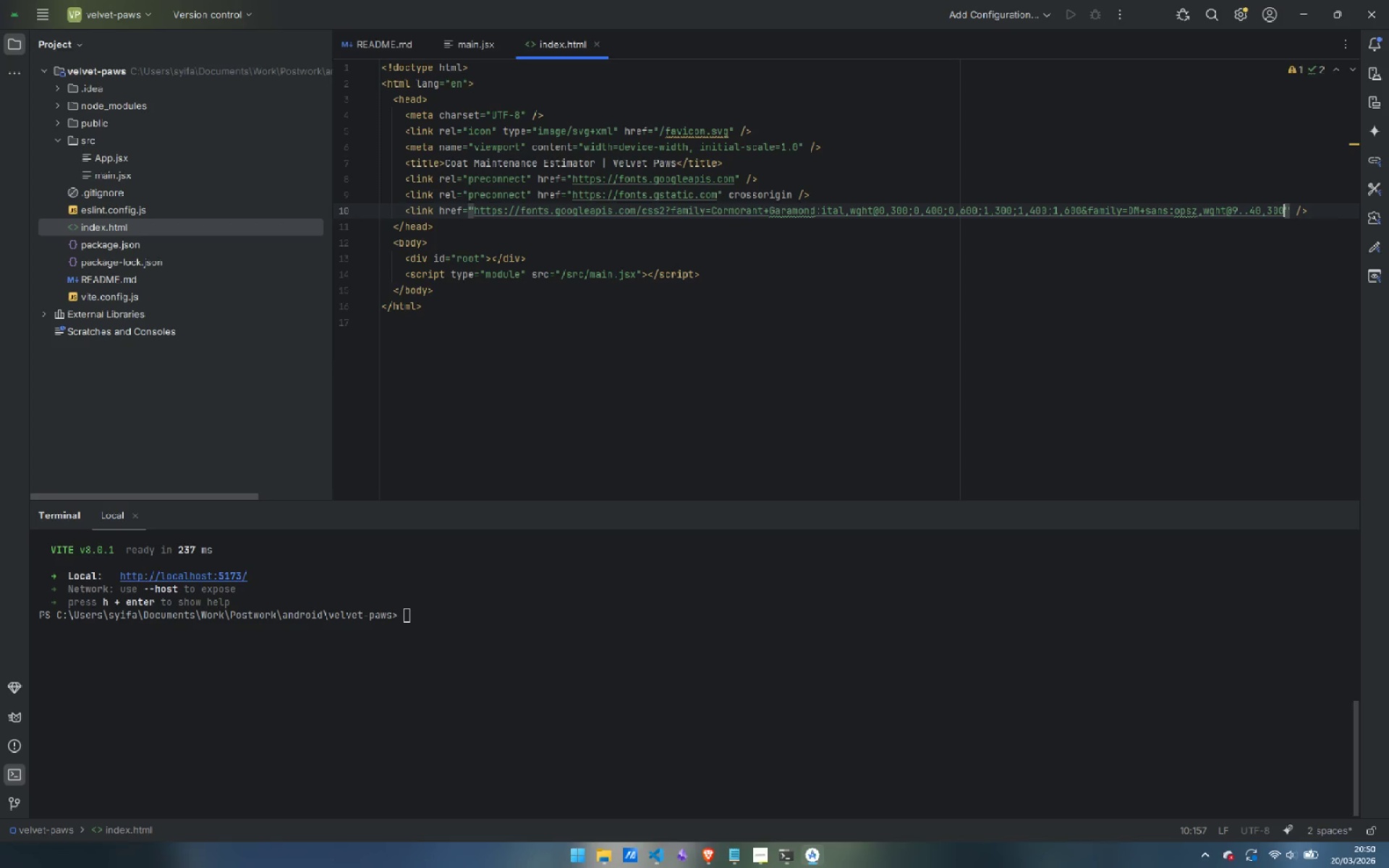 
type(;9..40,400;9..40,500;)
 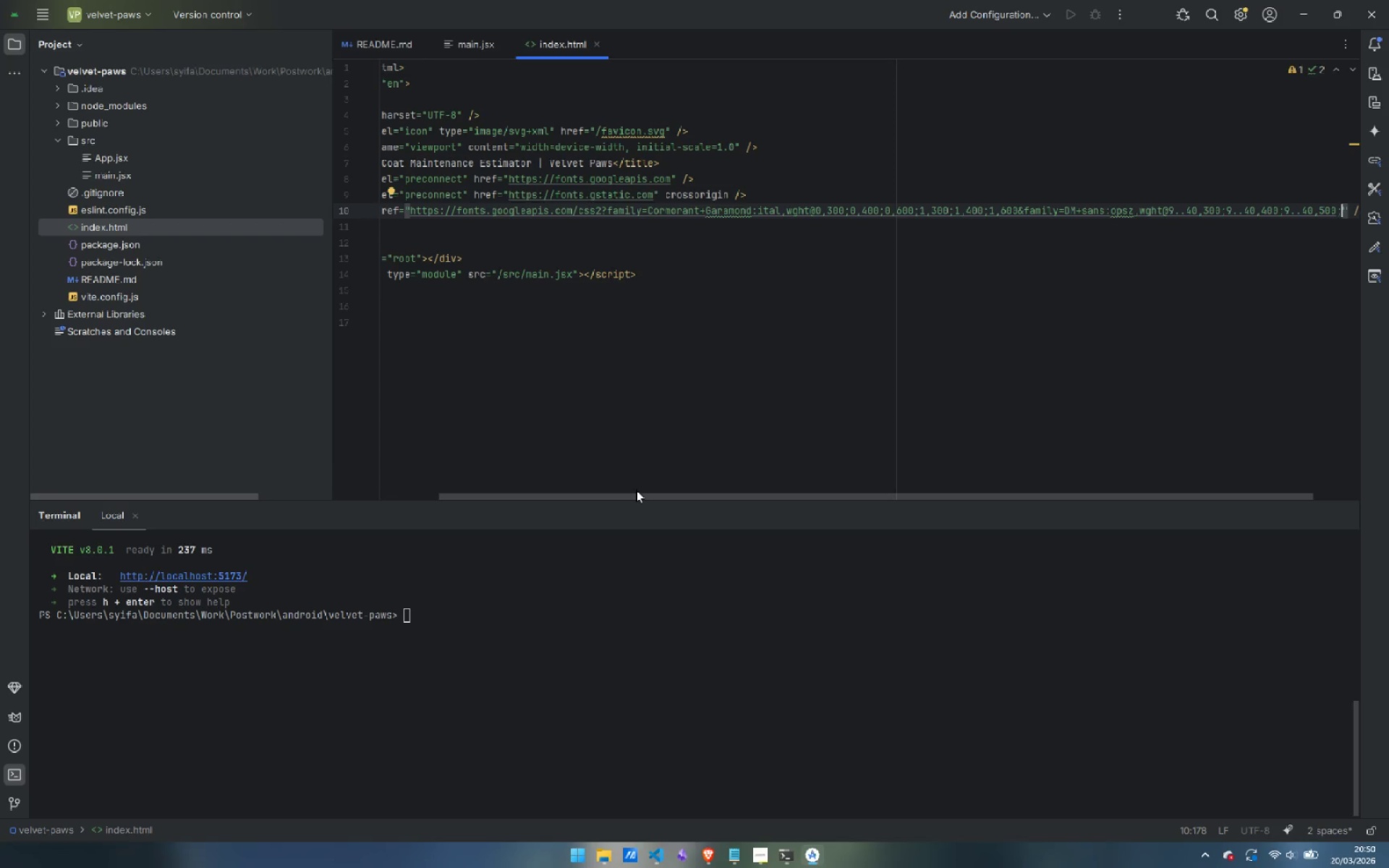 
type(9..40,600&display=swap)
 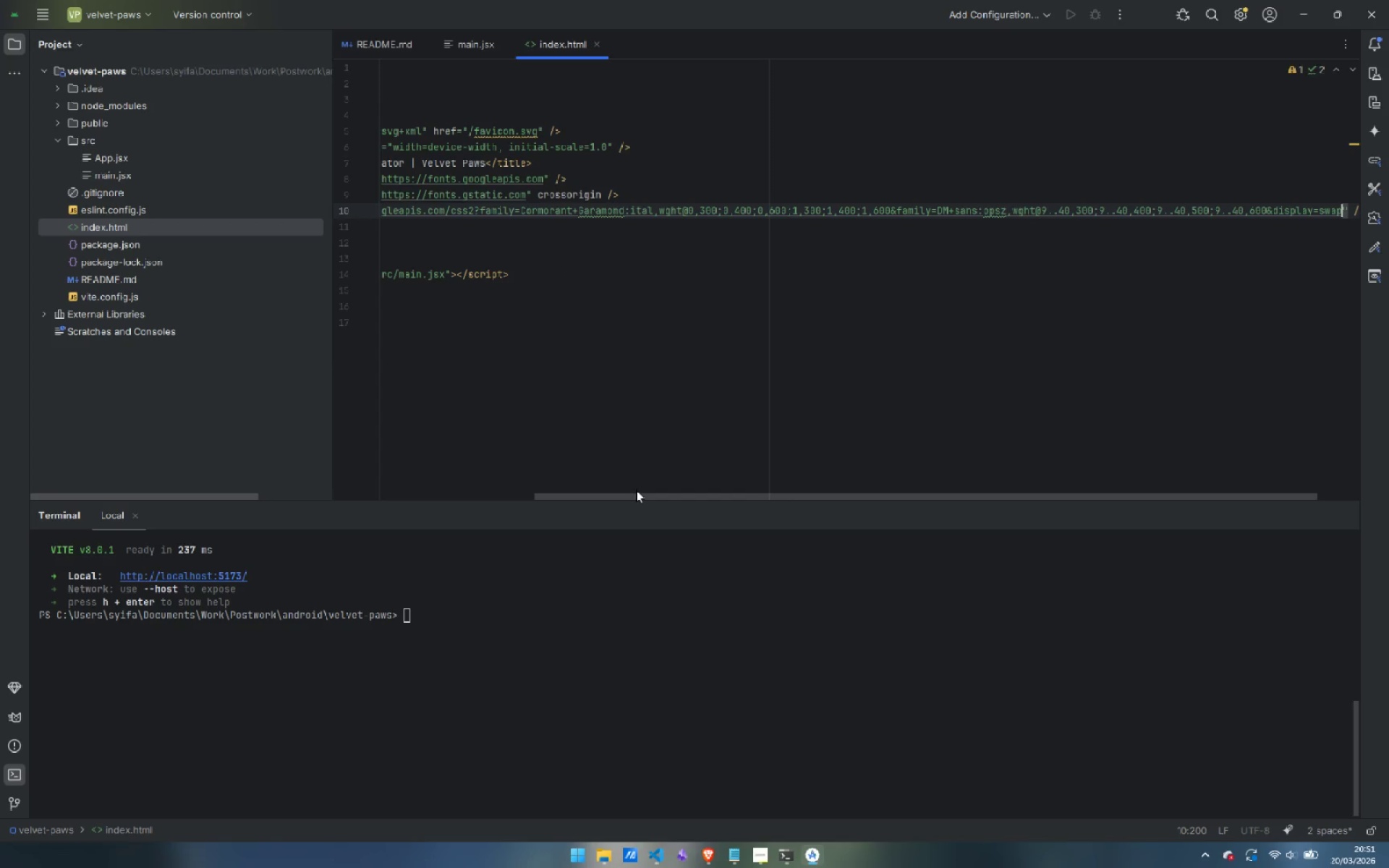 
key(ArrowRight)
 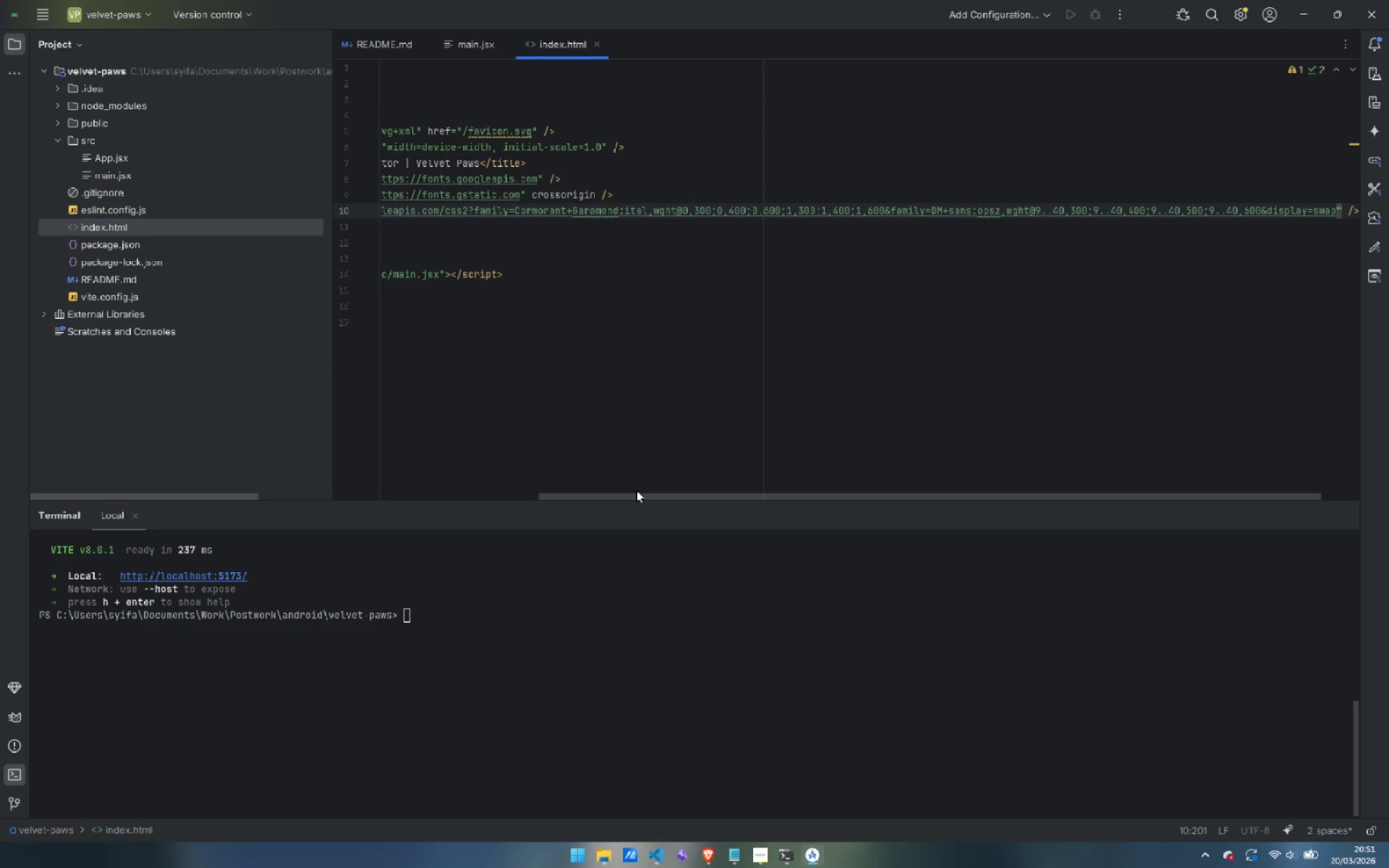 
type( rel)
 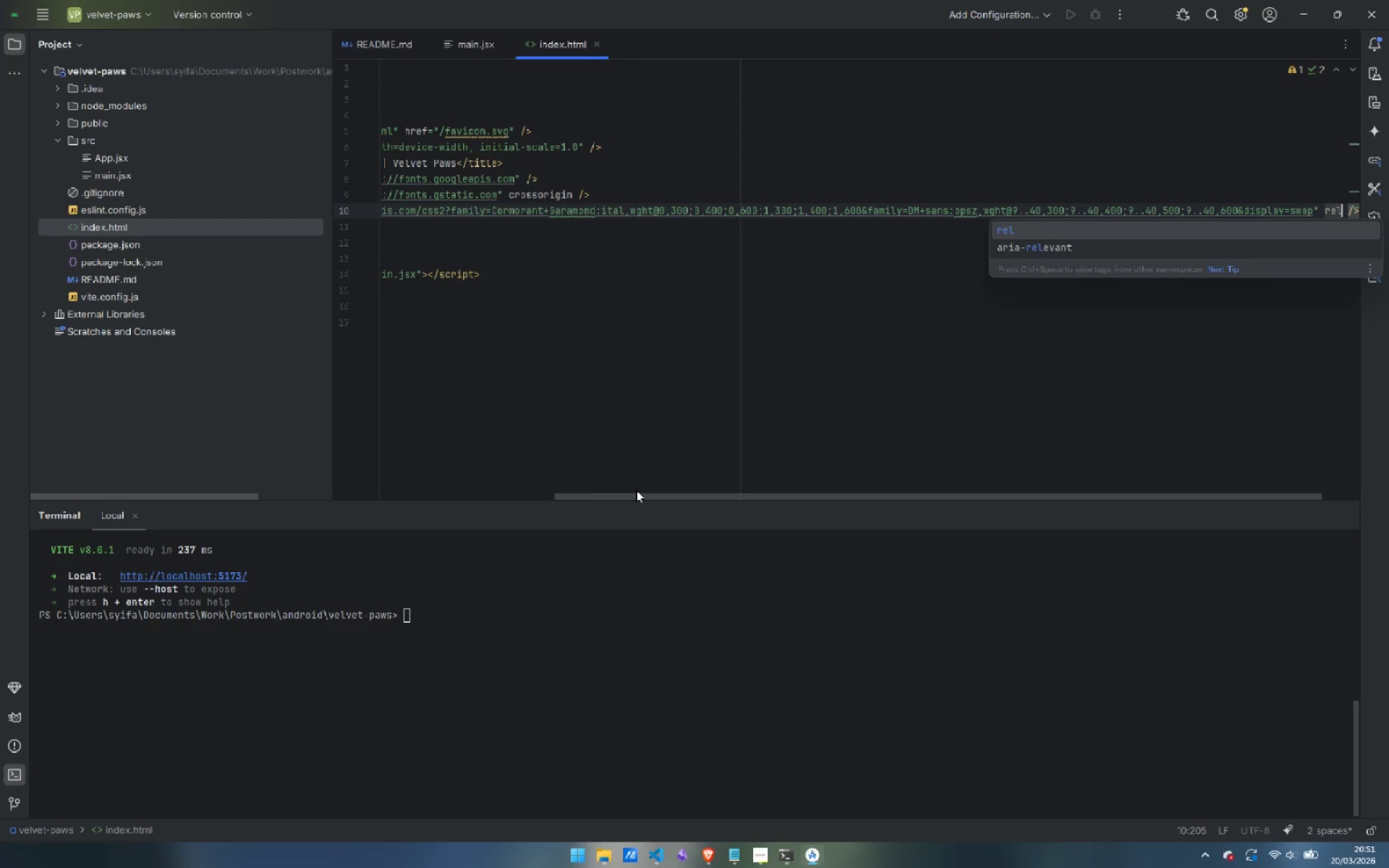 
key(Enter)
 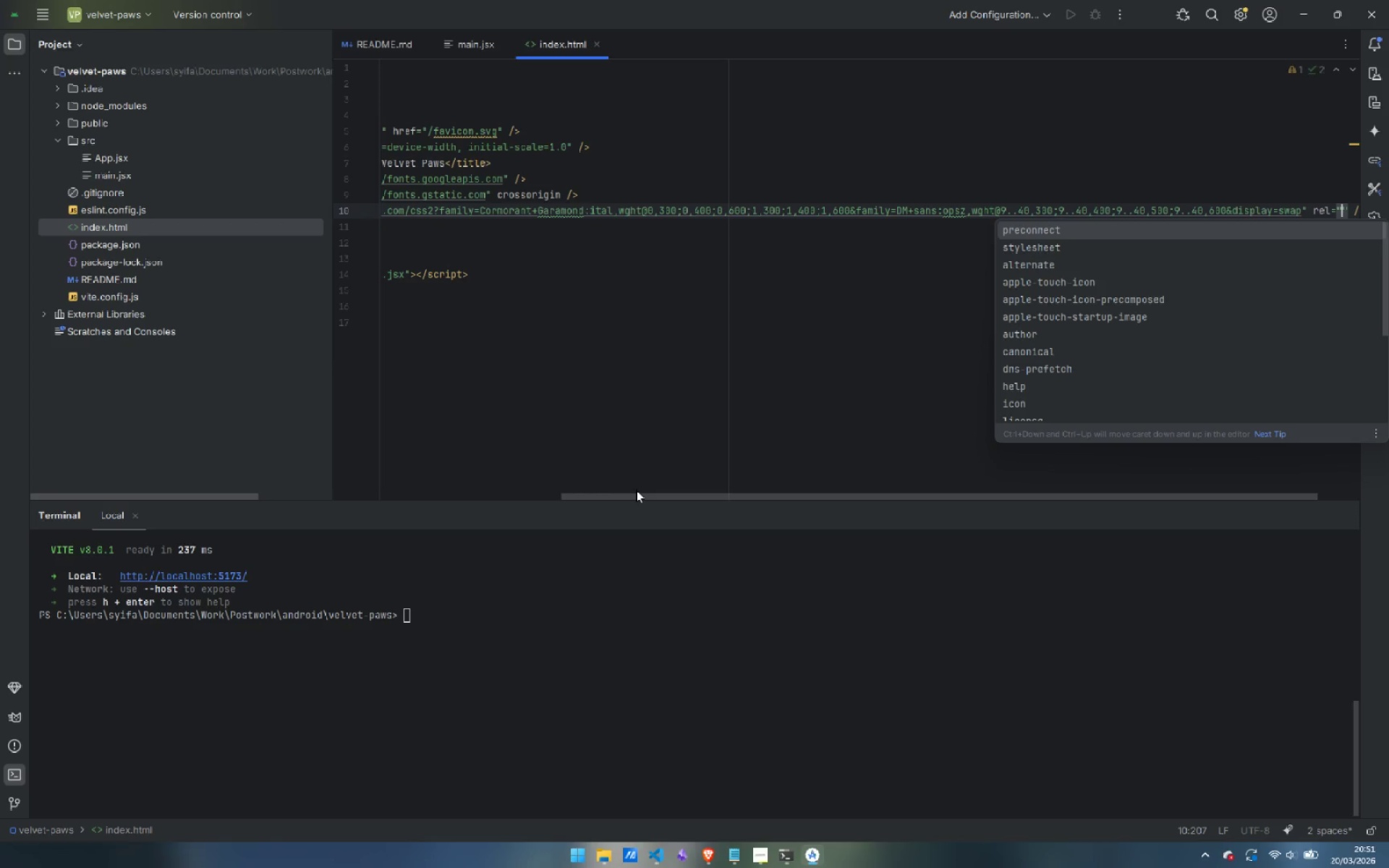 
key(ArrowDown)
 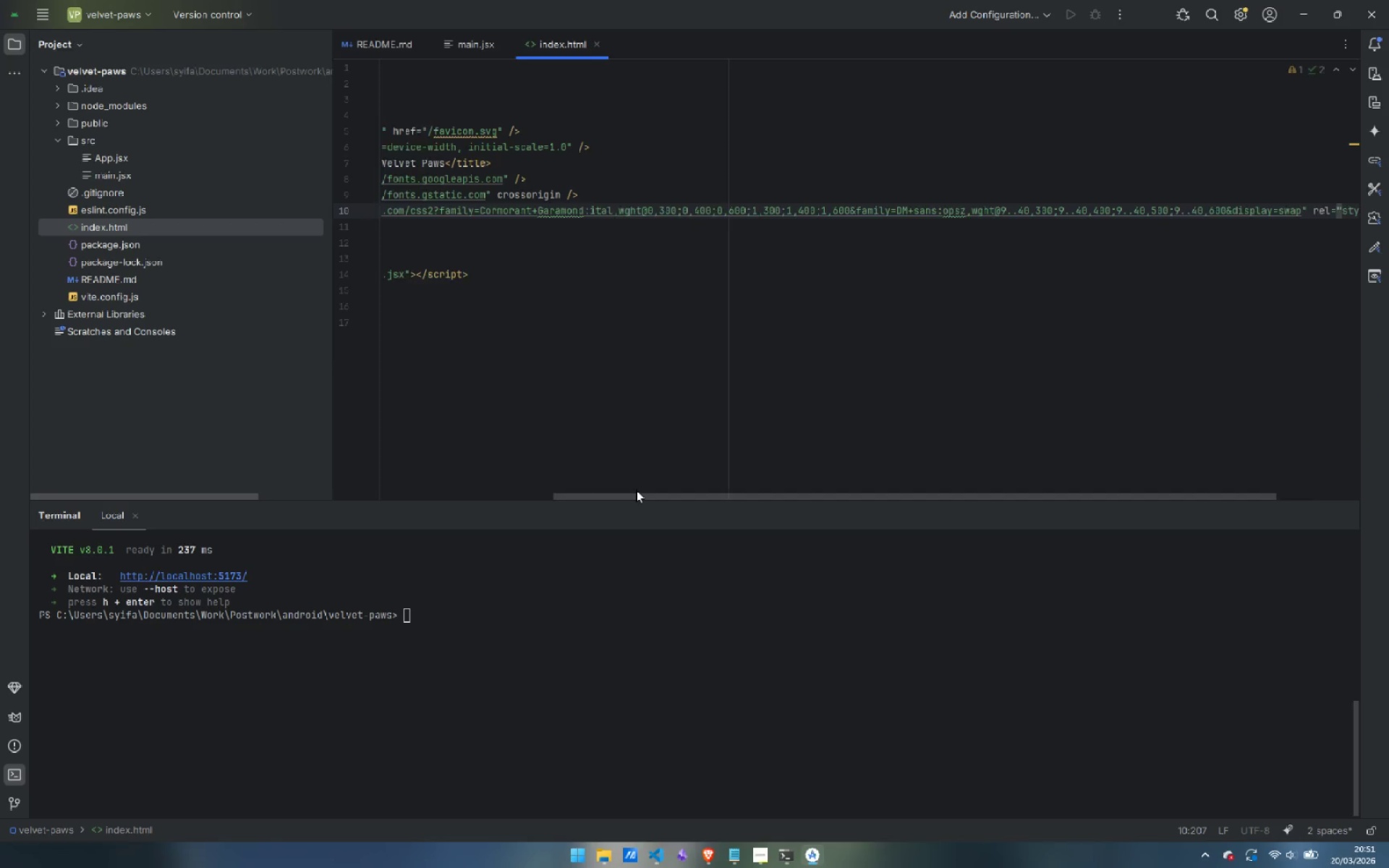 
key(Enter)
 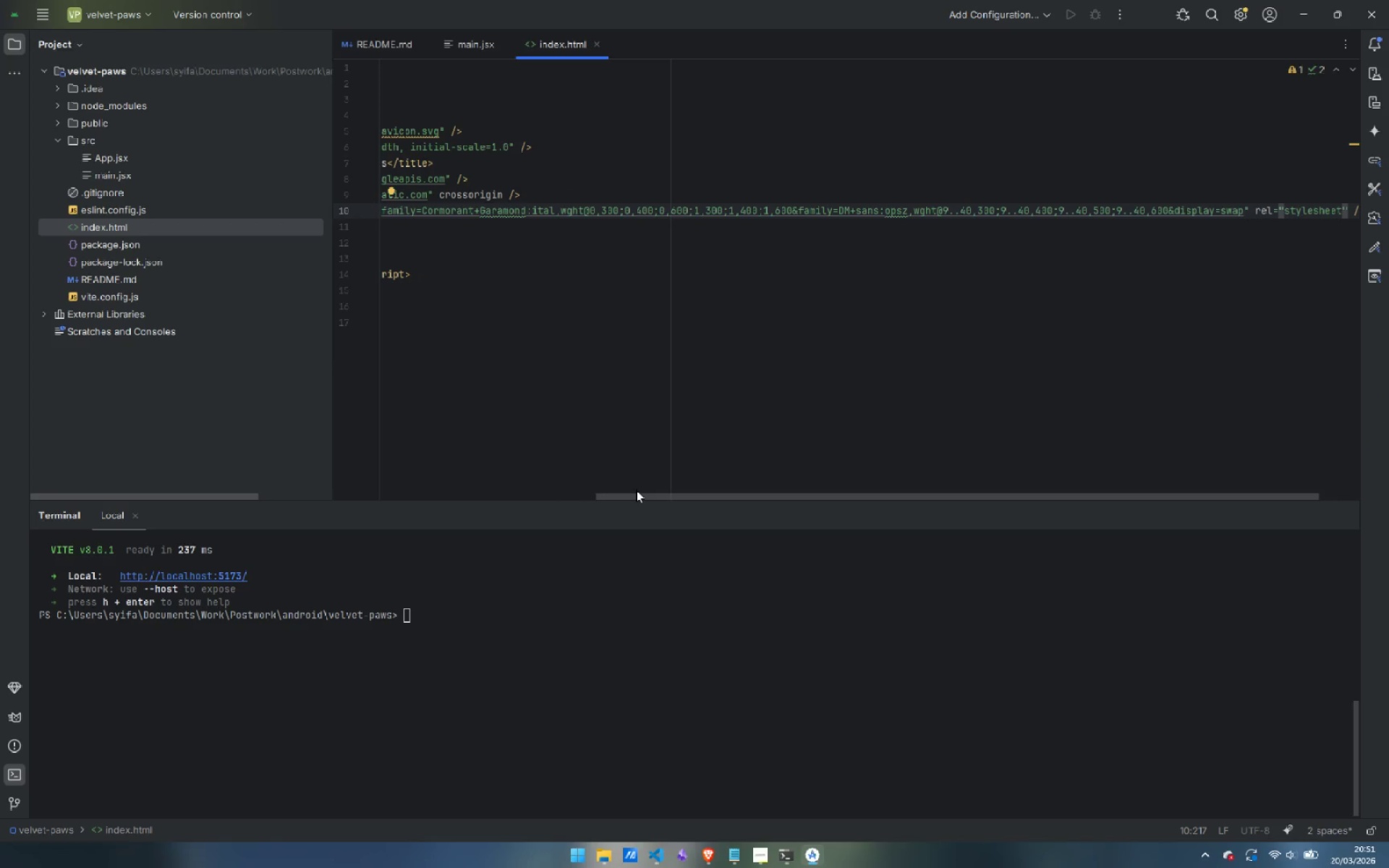 
hold_key(key=ShiftLeft, duration=5.45)
scroll: coordinate [679, 320], scroll_direction: up, amount: 14.0
 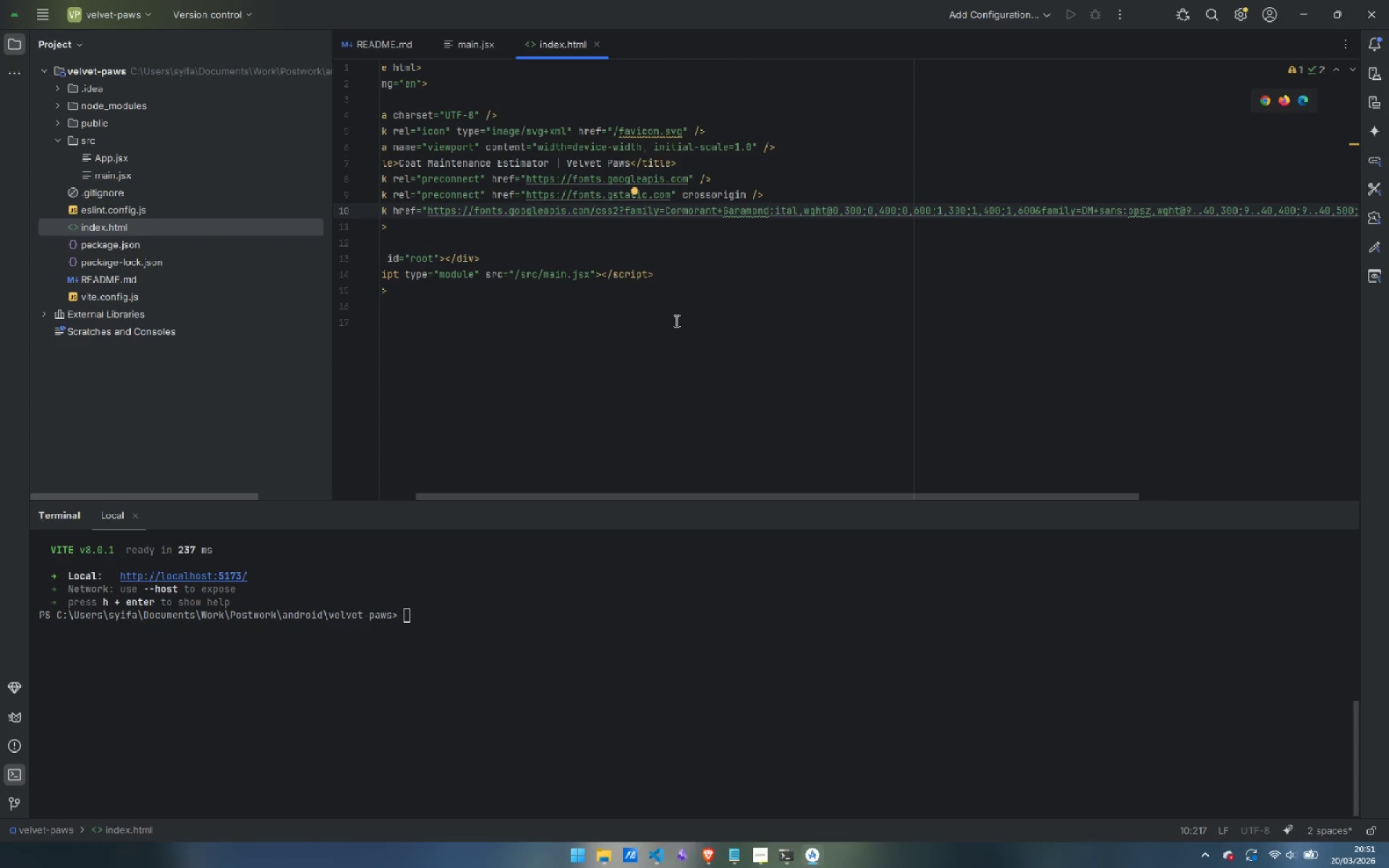 
hold_key(key=ShiftLeft, duration=0.69)
scroll: coordinate [150, 231], scroll_direction: up, amount: 6.0
 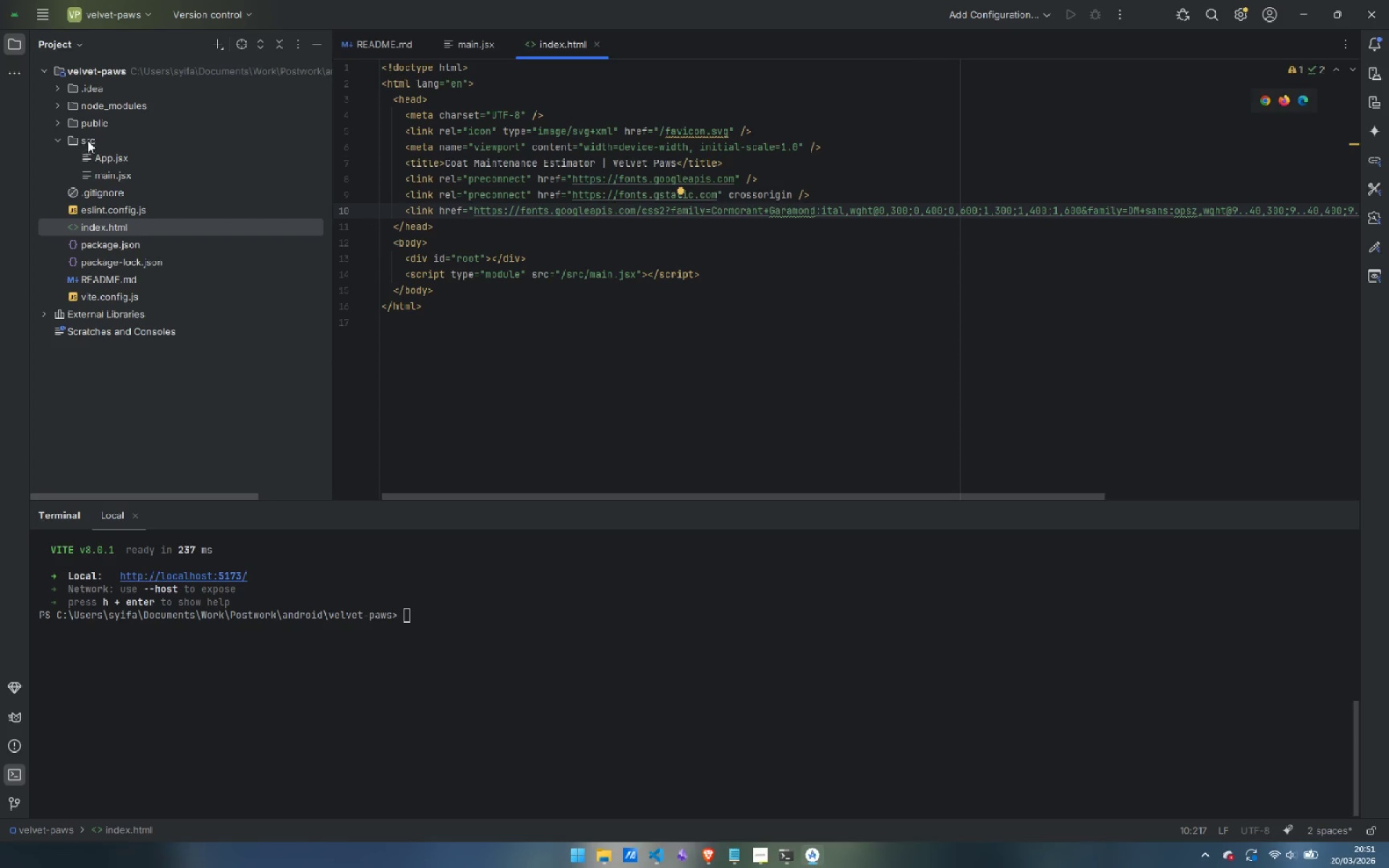 
right_click([93, 135])
 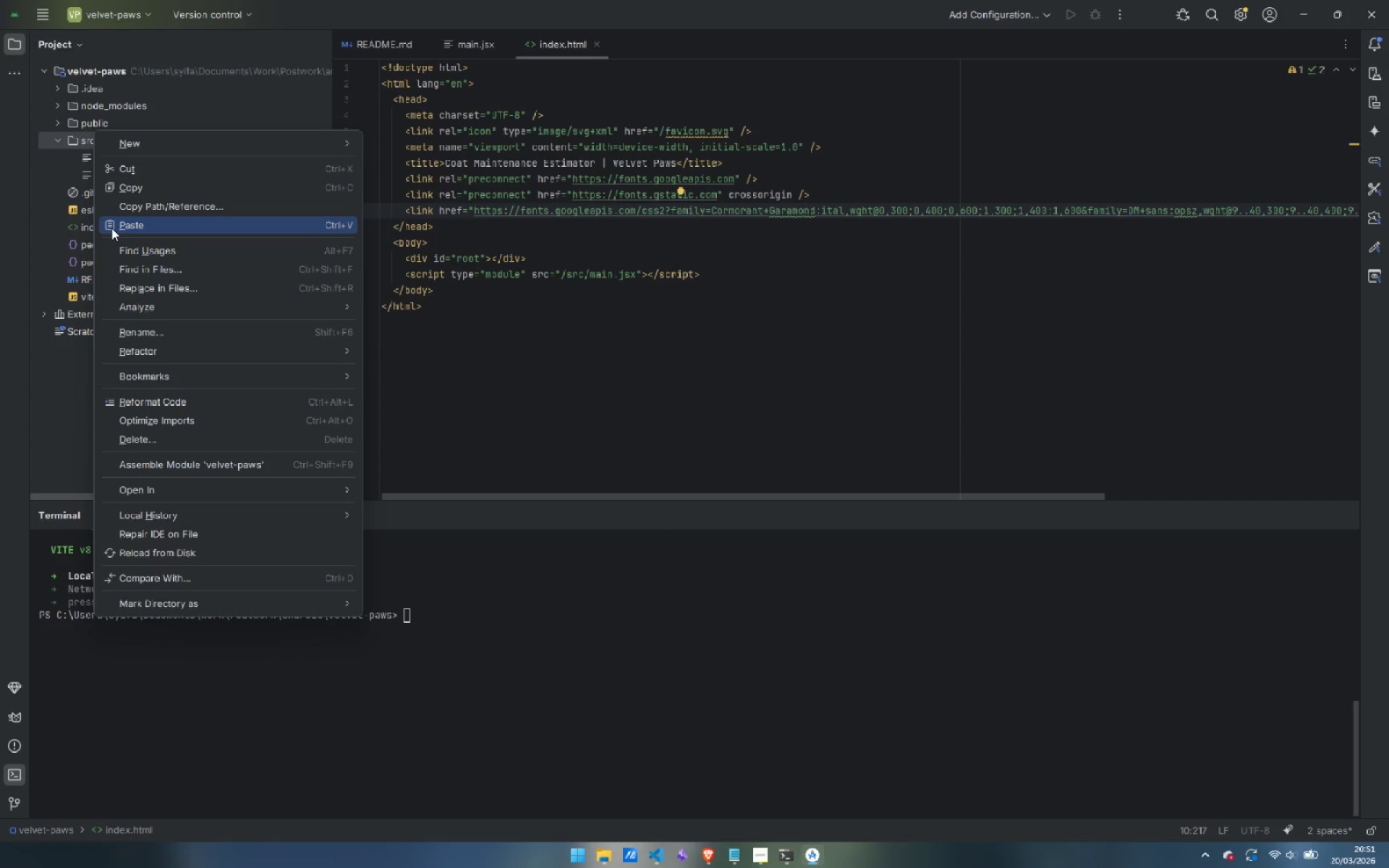 
wait(11.28)
 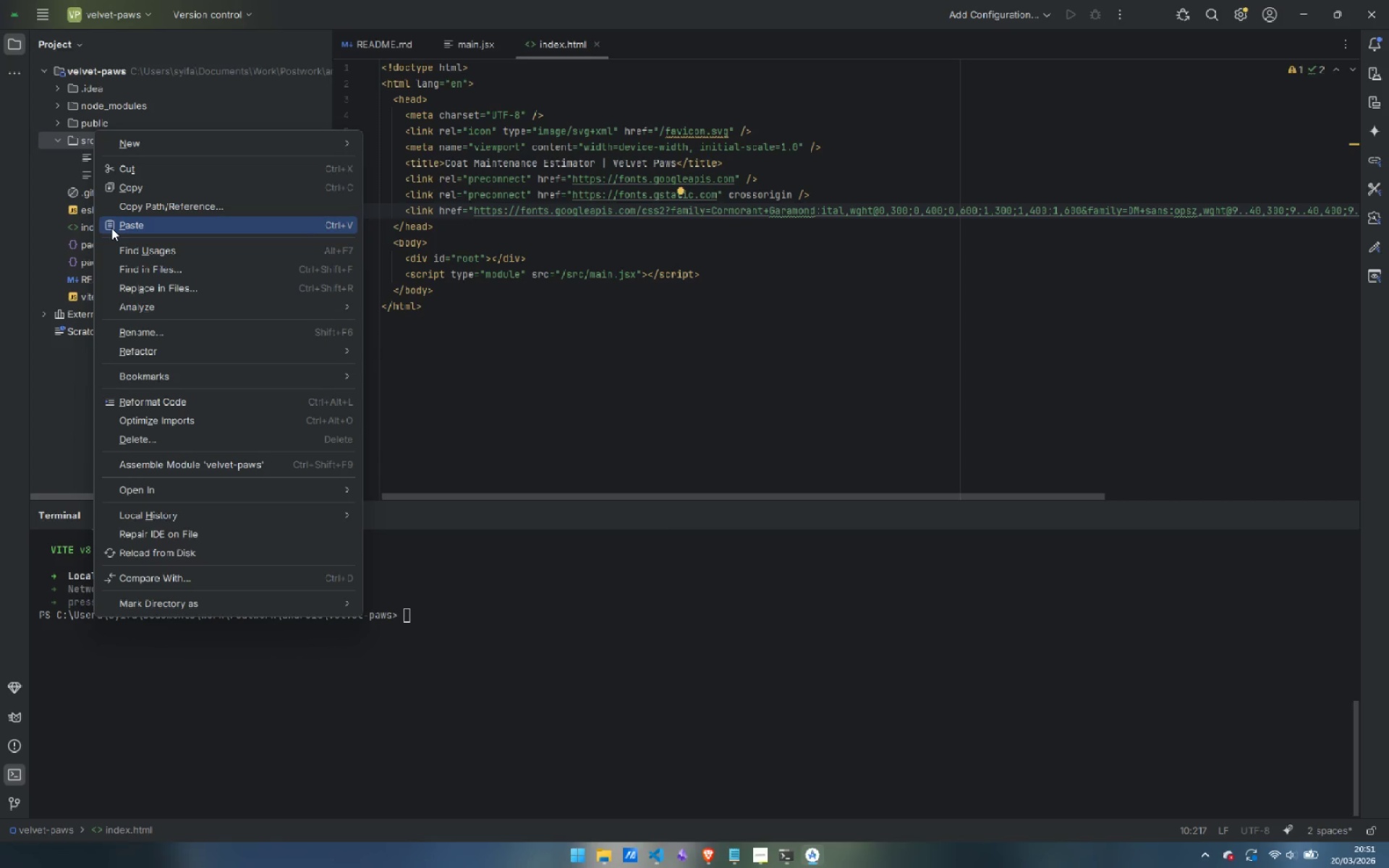 
left_click([417, 181])
 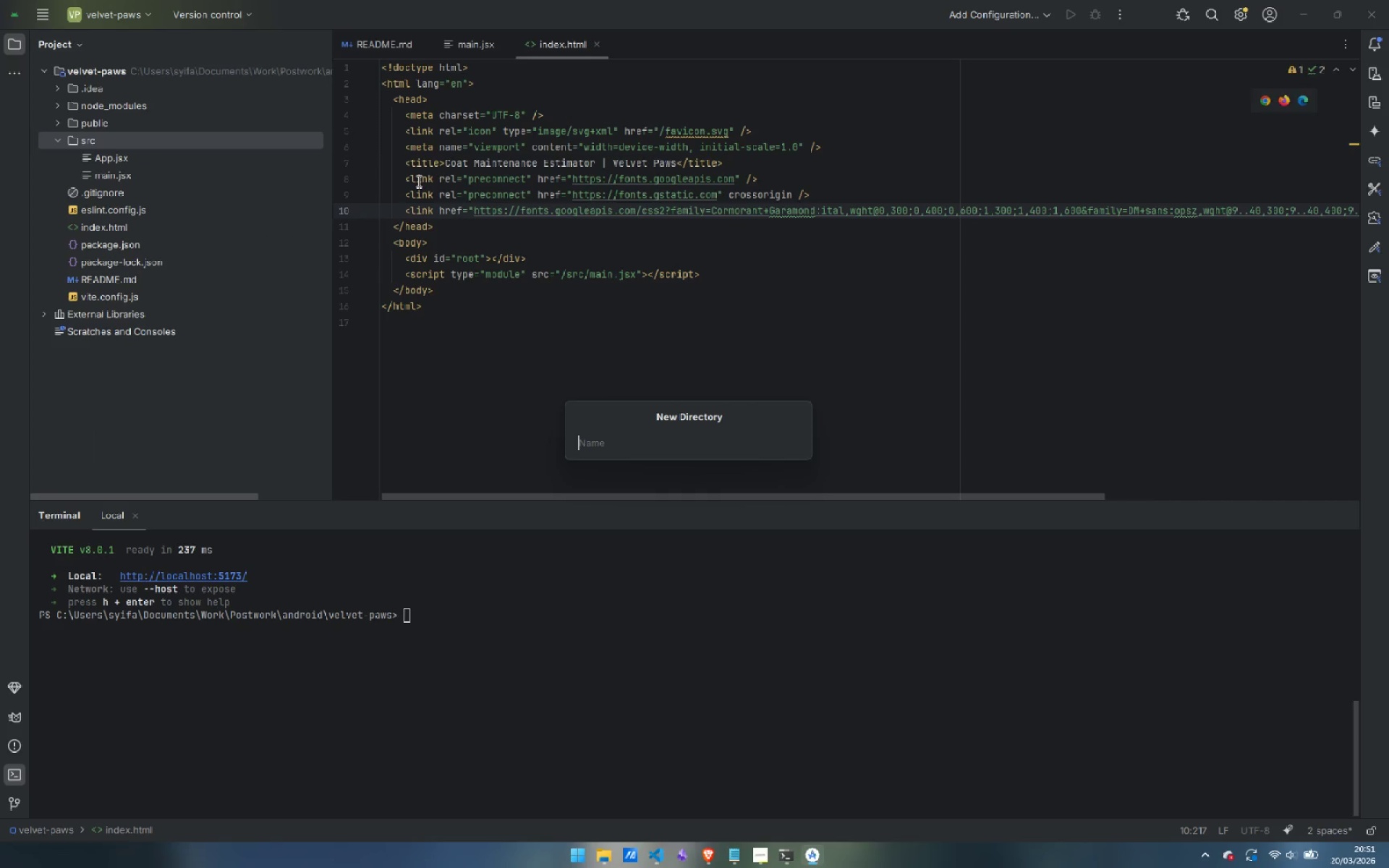 
type(styles)
 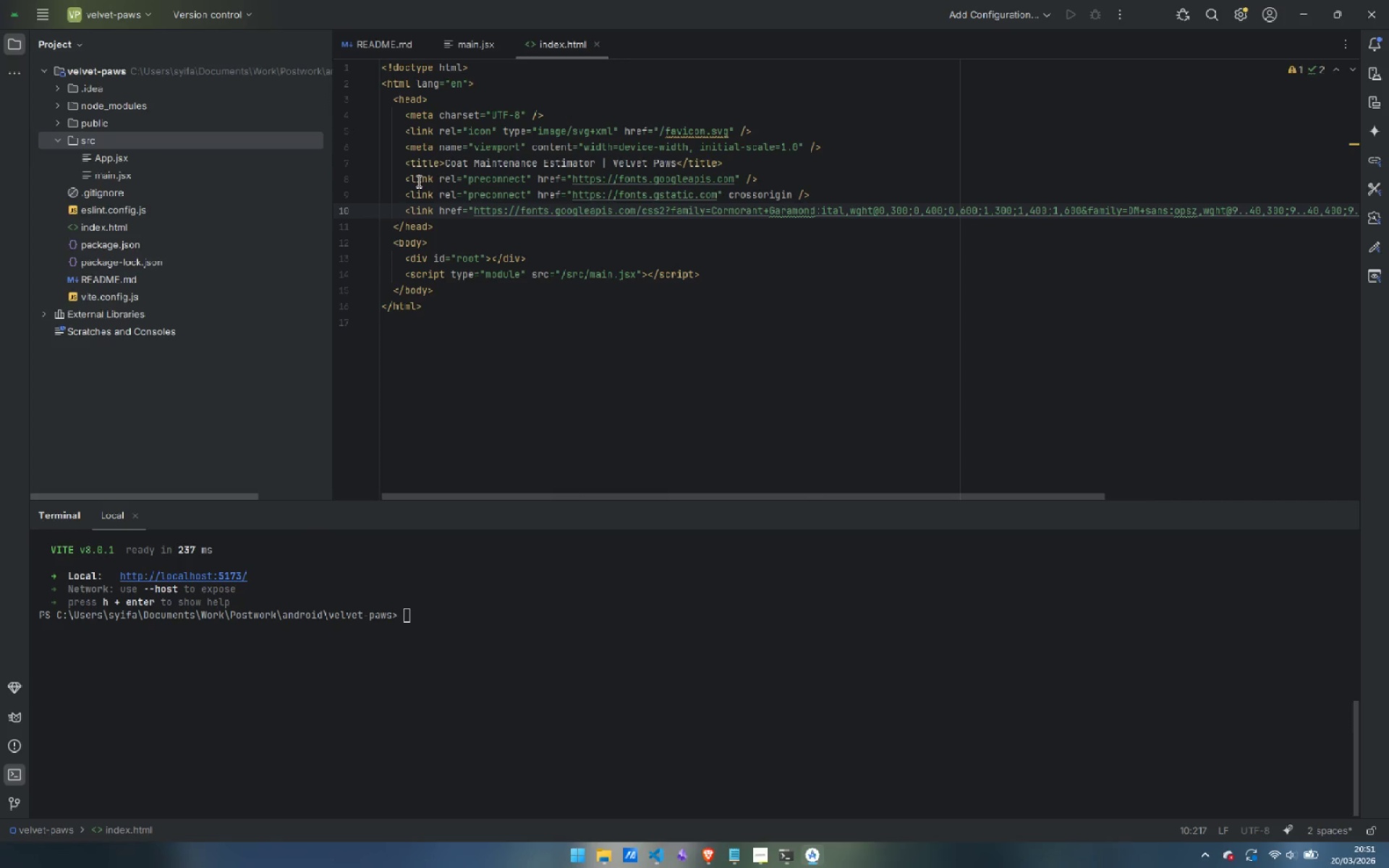 
key(Enter)
 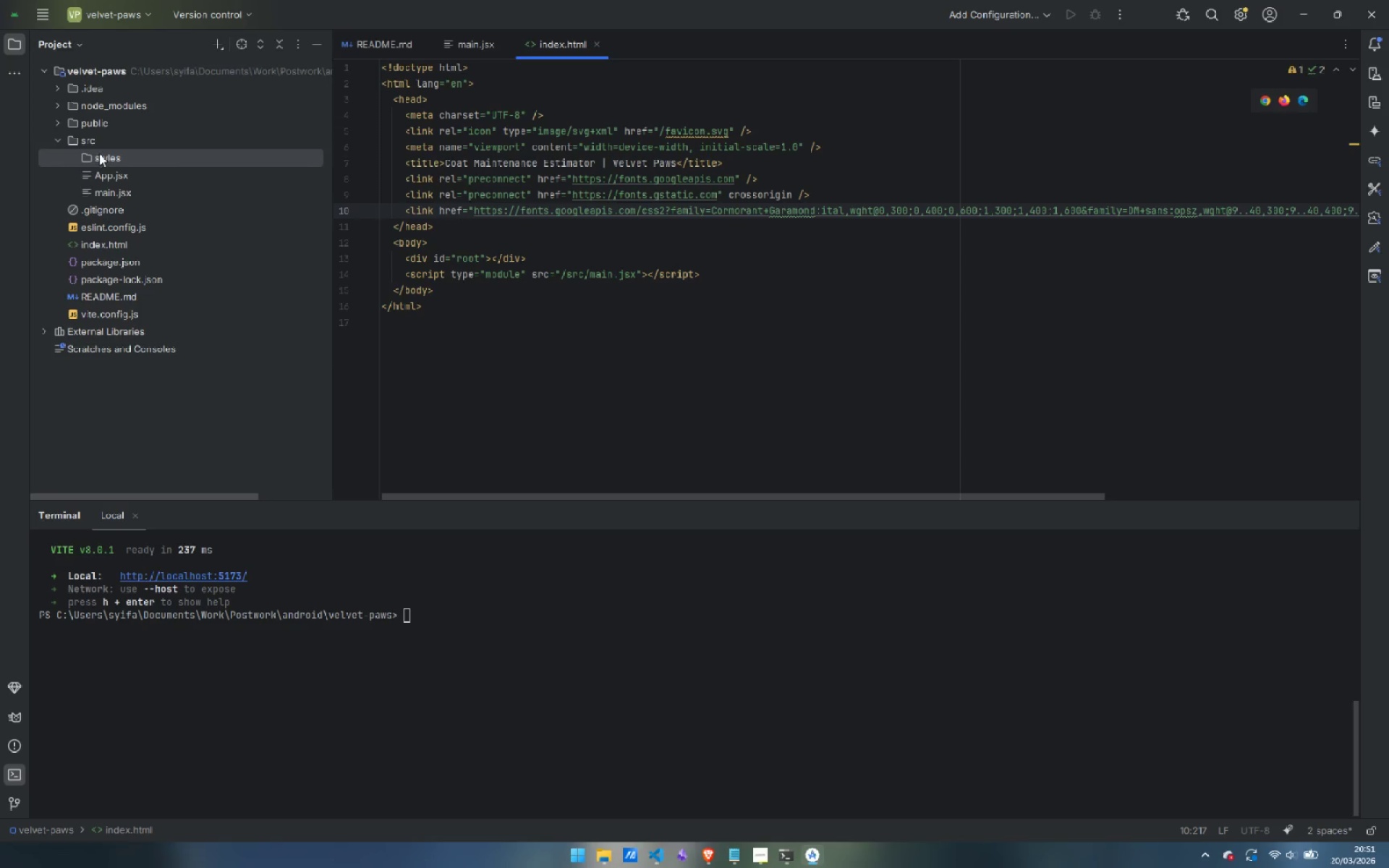 
right_click([99, 153])
 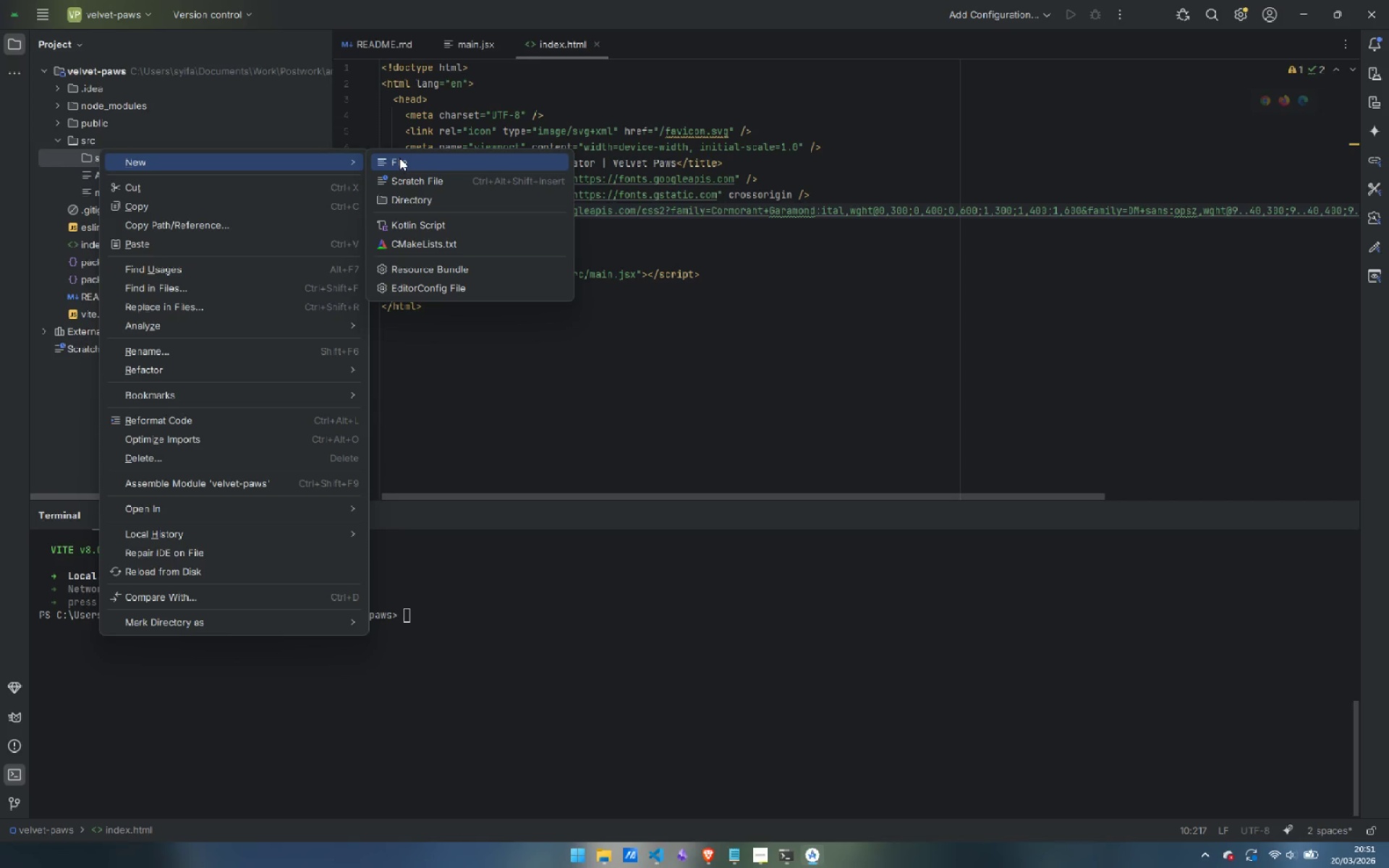 
left_click([399, 158])
 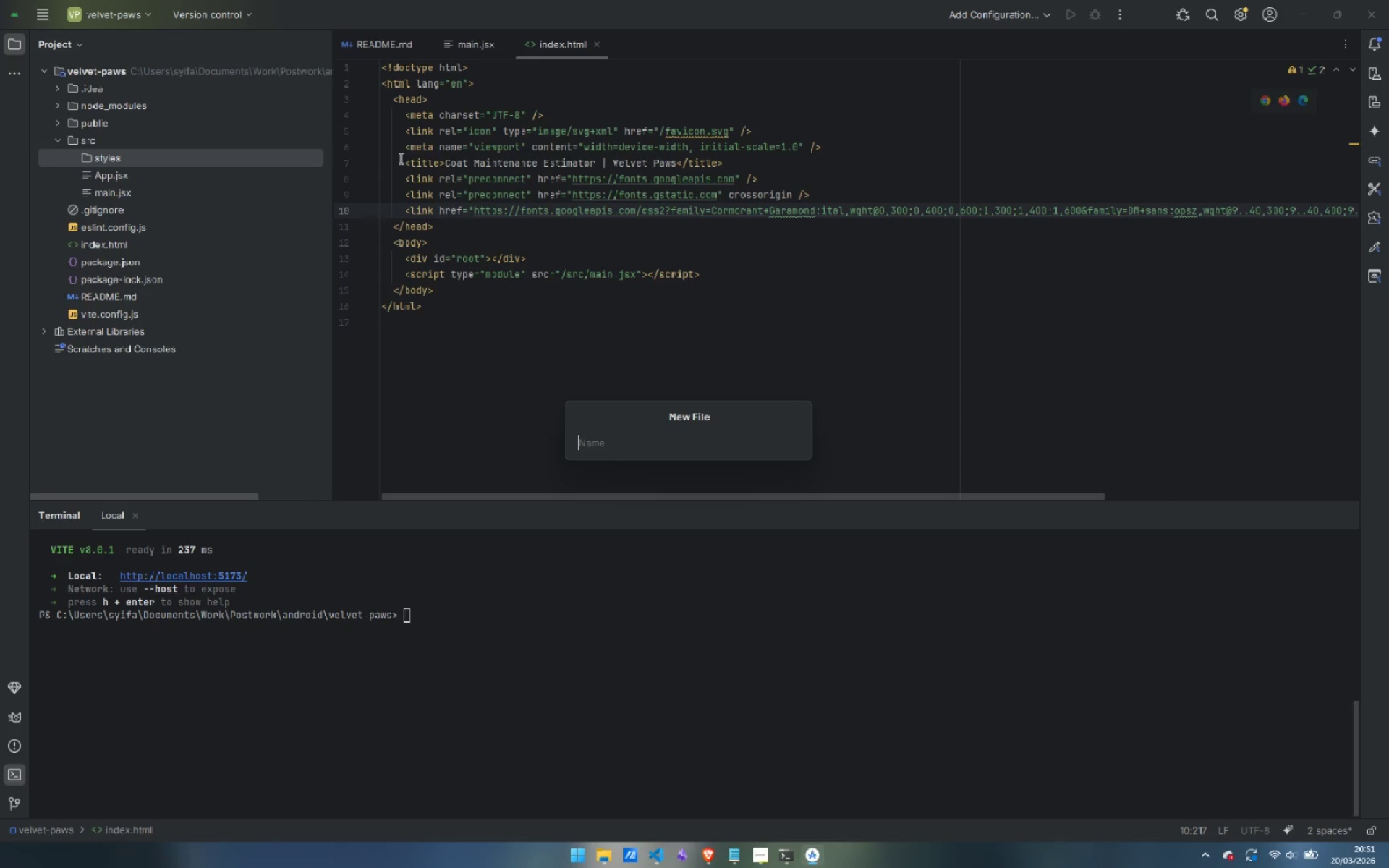 
type(global.css)
 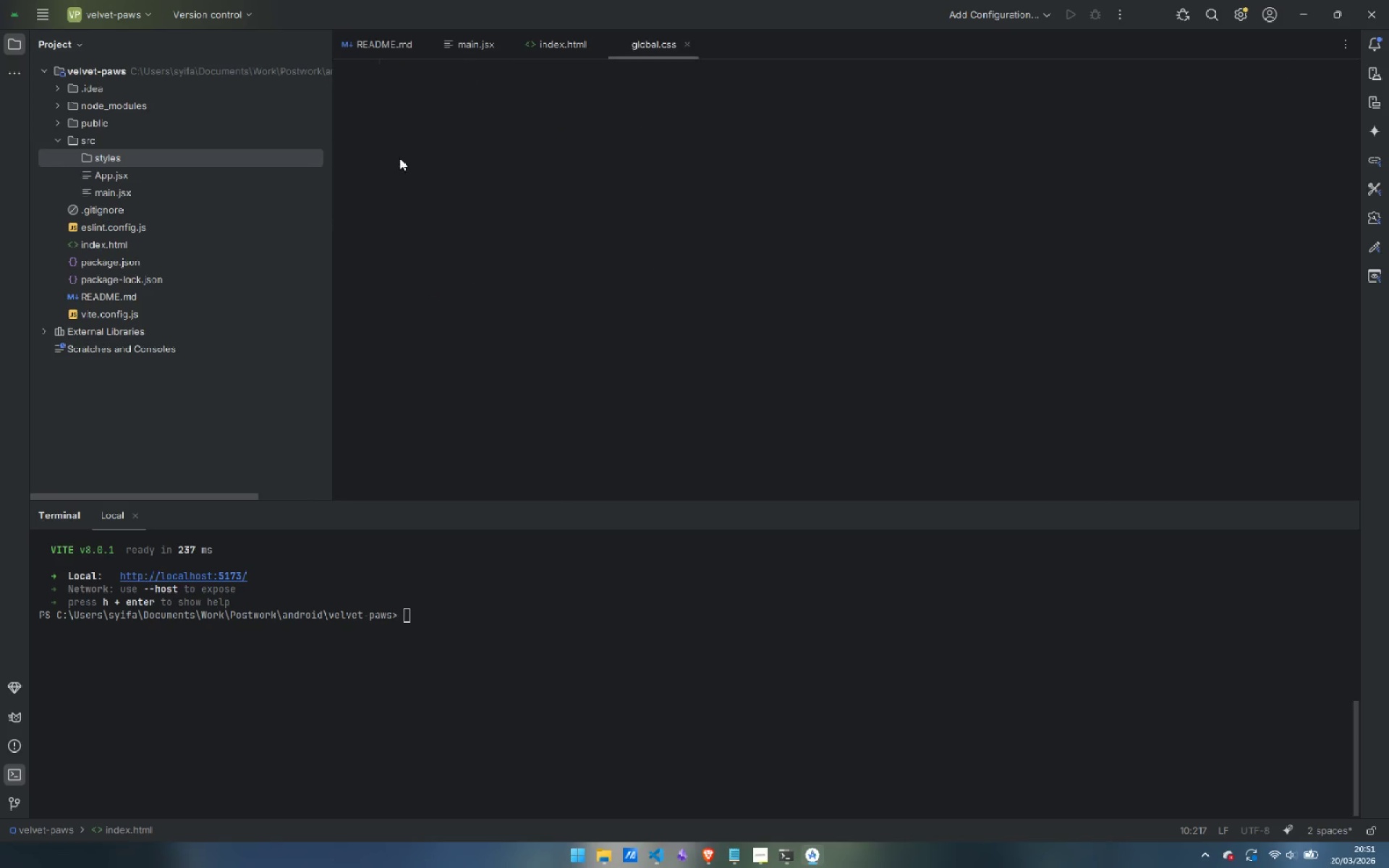 
key(Enter)
 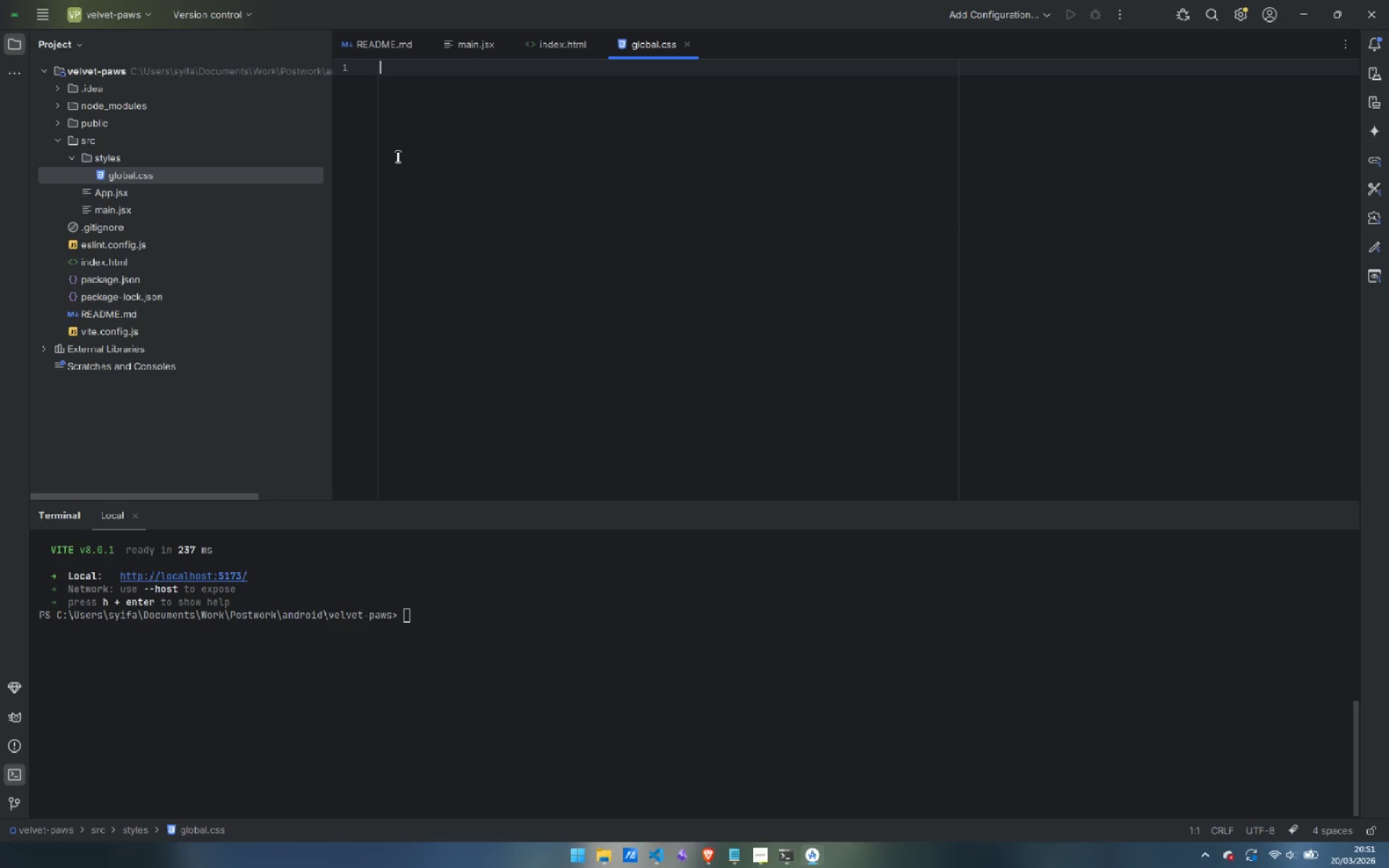 
wait(12.41)
 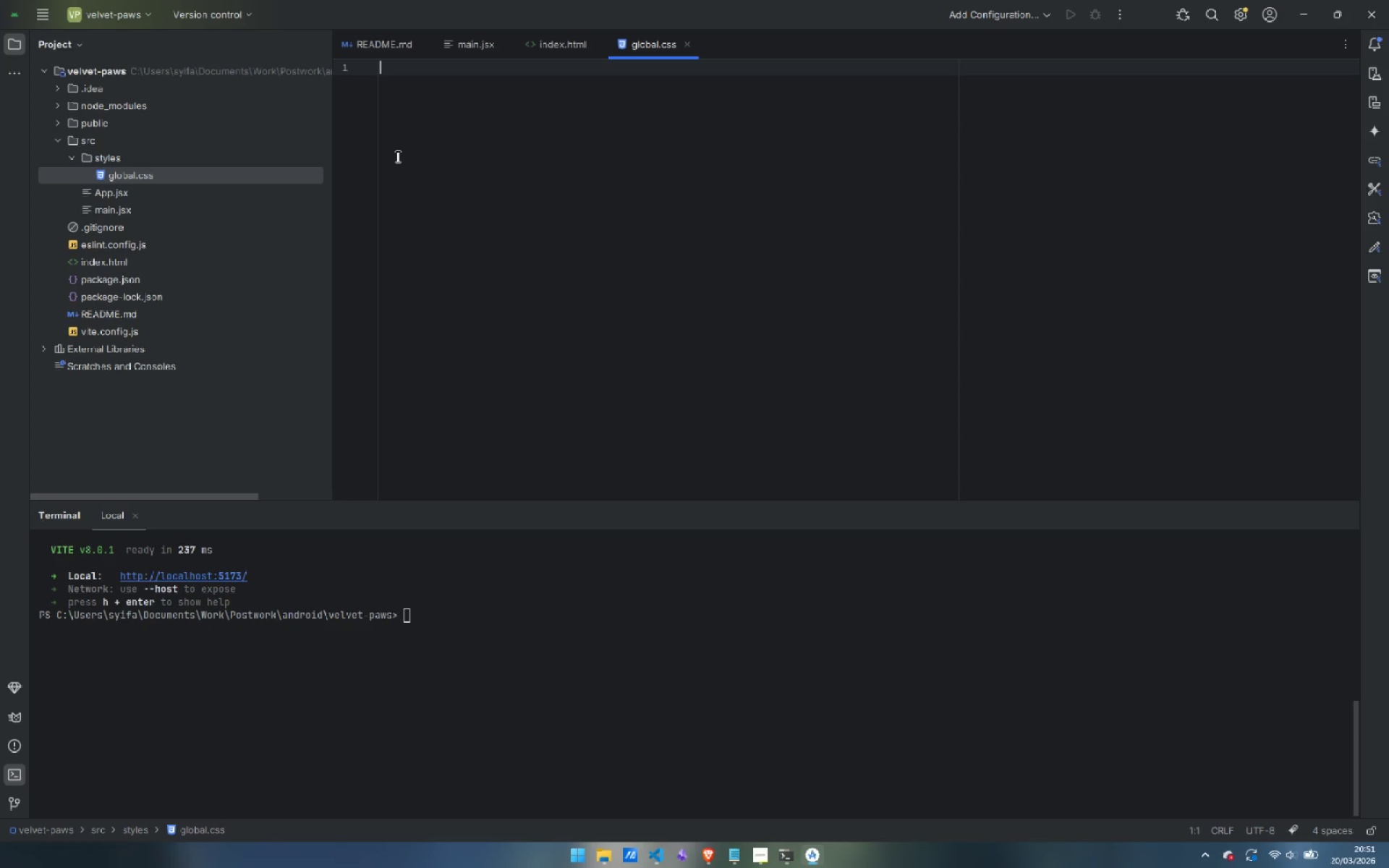 
type(:root {)
 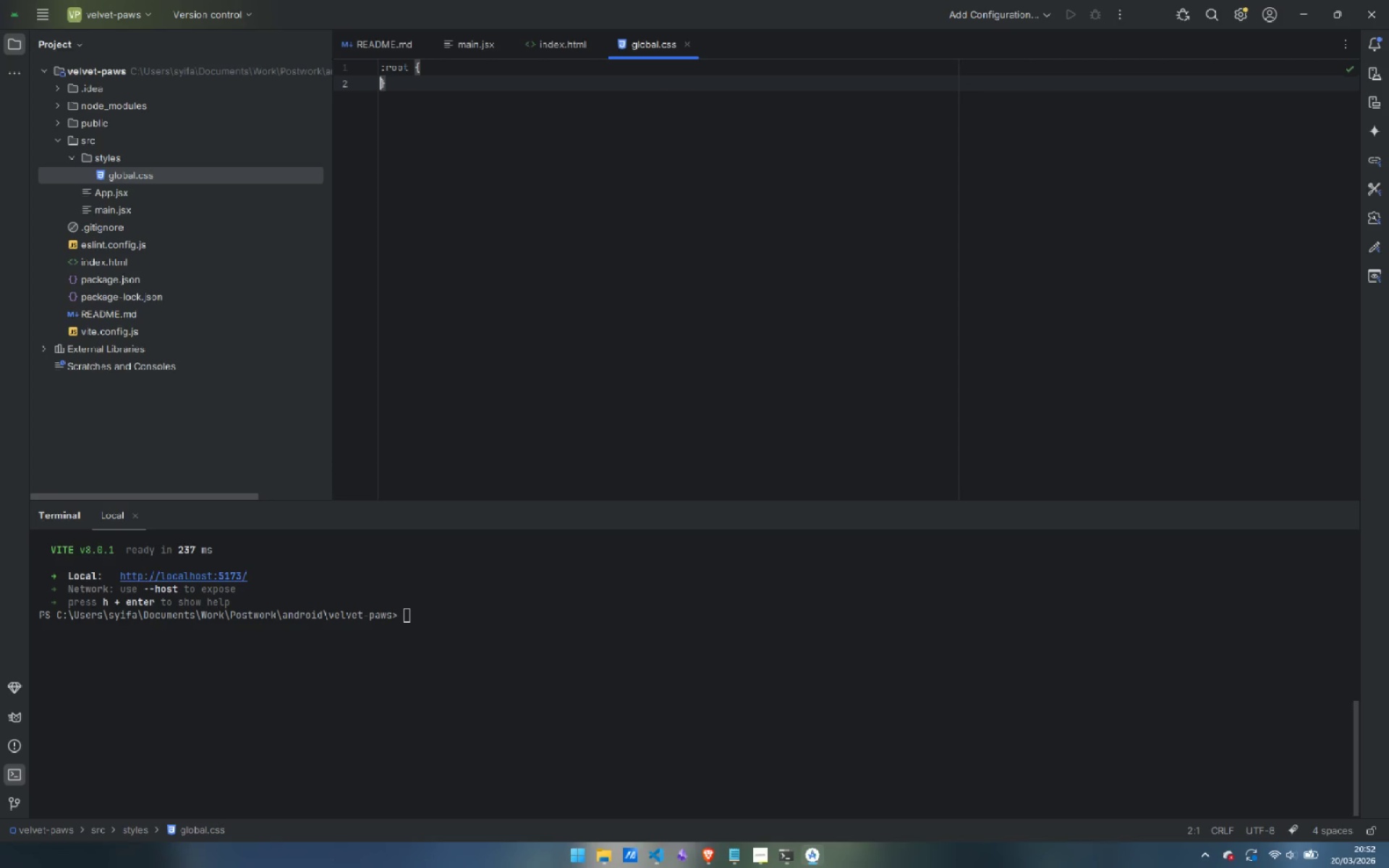 
 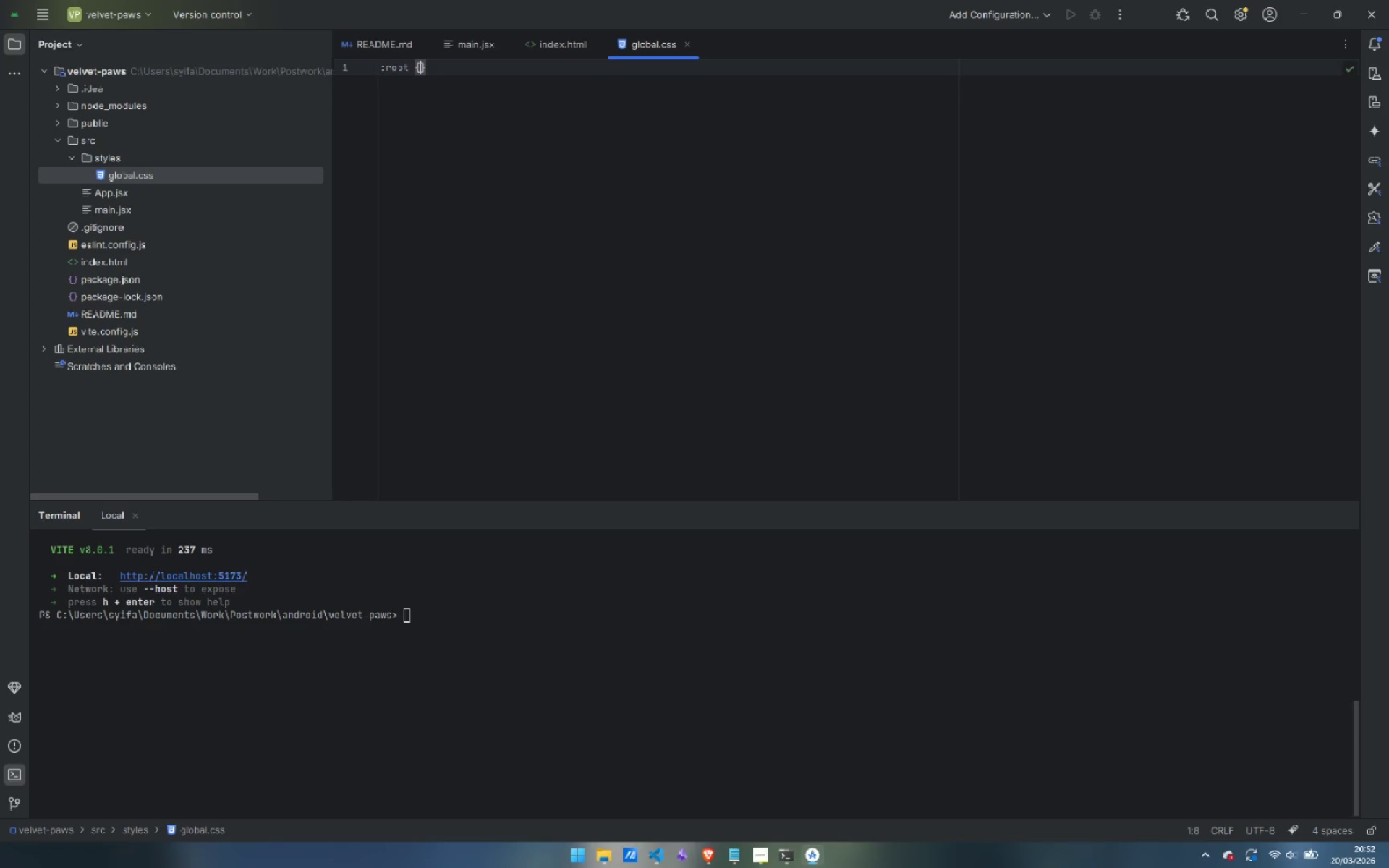 
key(Enter)
 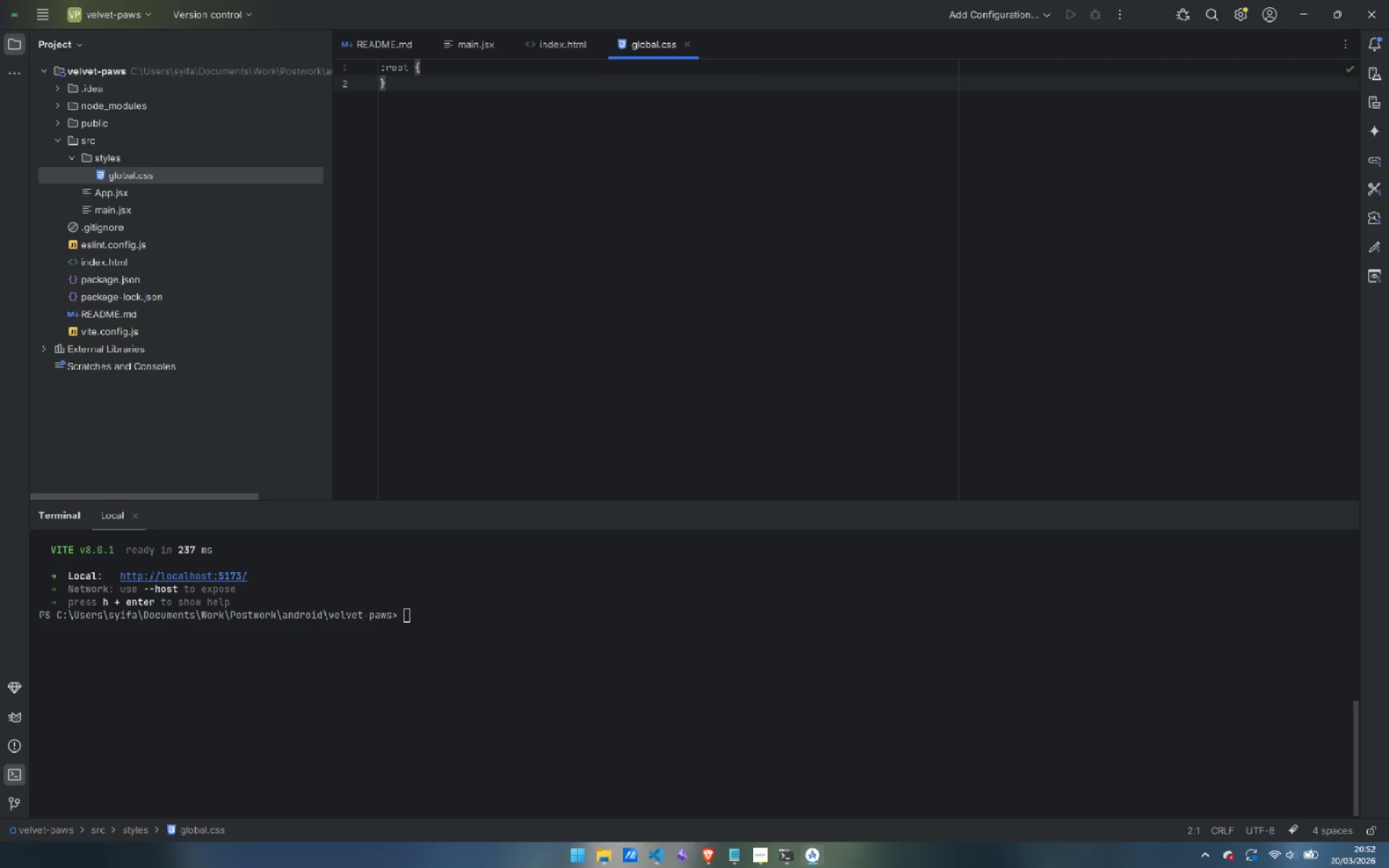 
key(Enter)
 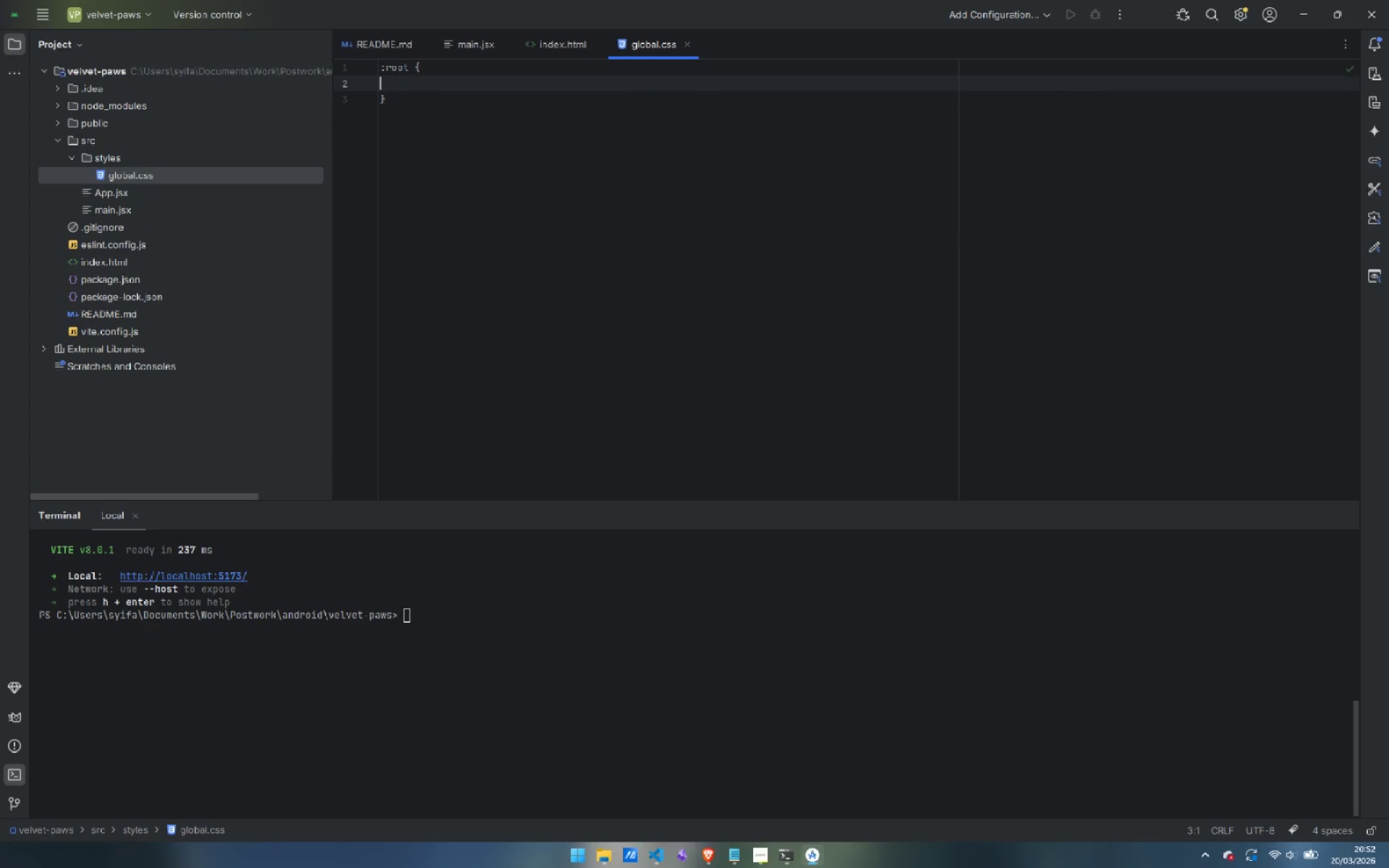 
key(ArrowUp)
 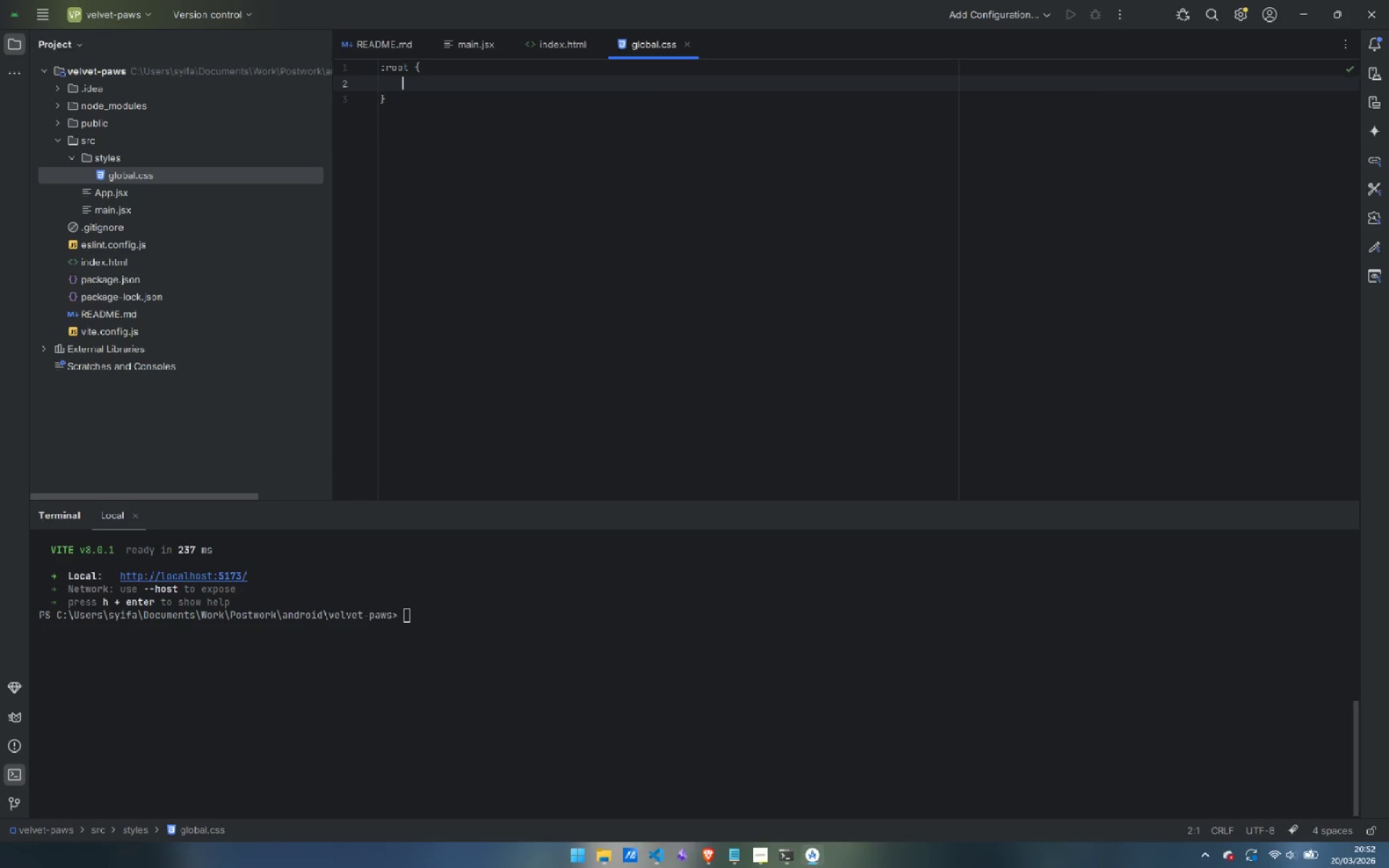 
key(Tab)
type(--ivory: #F8F4EE;)
 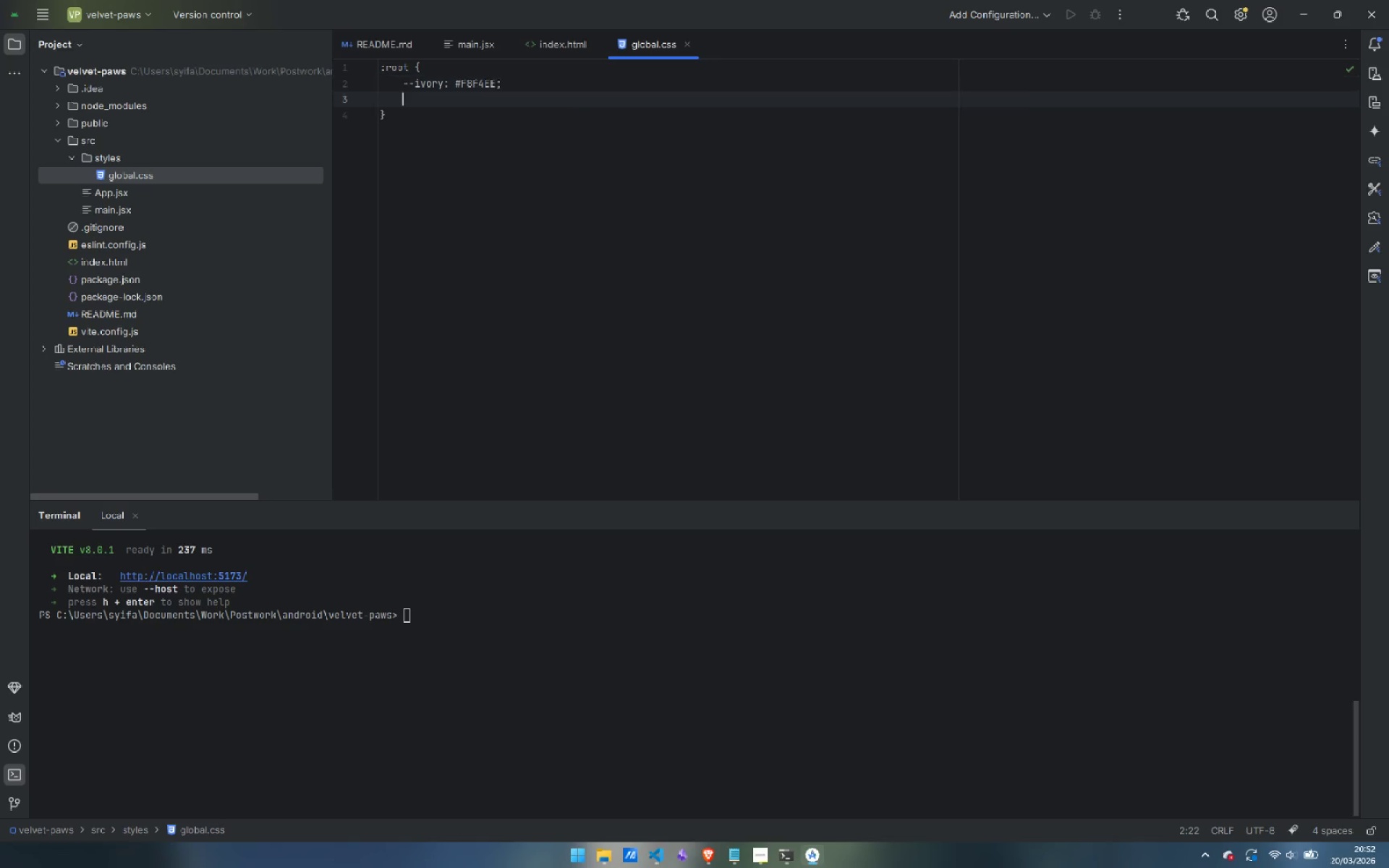 
key(Enter)
 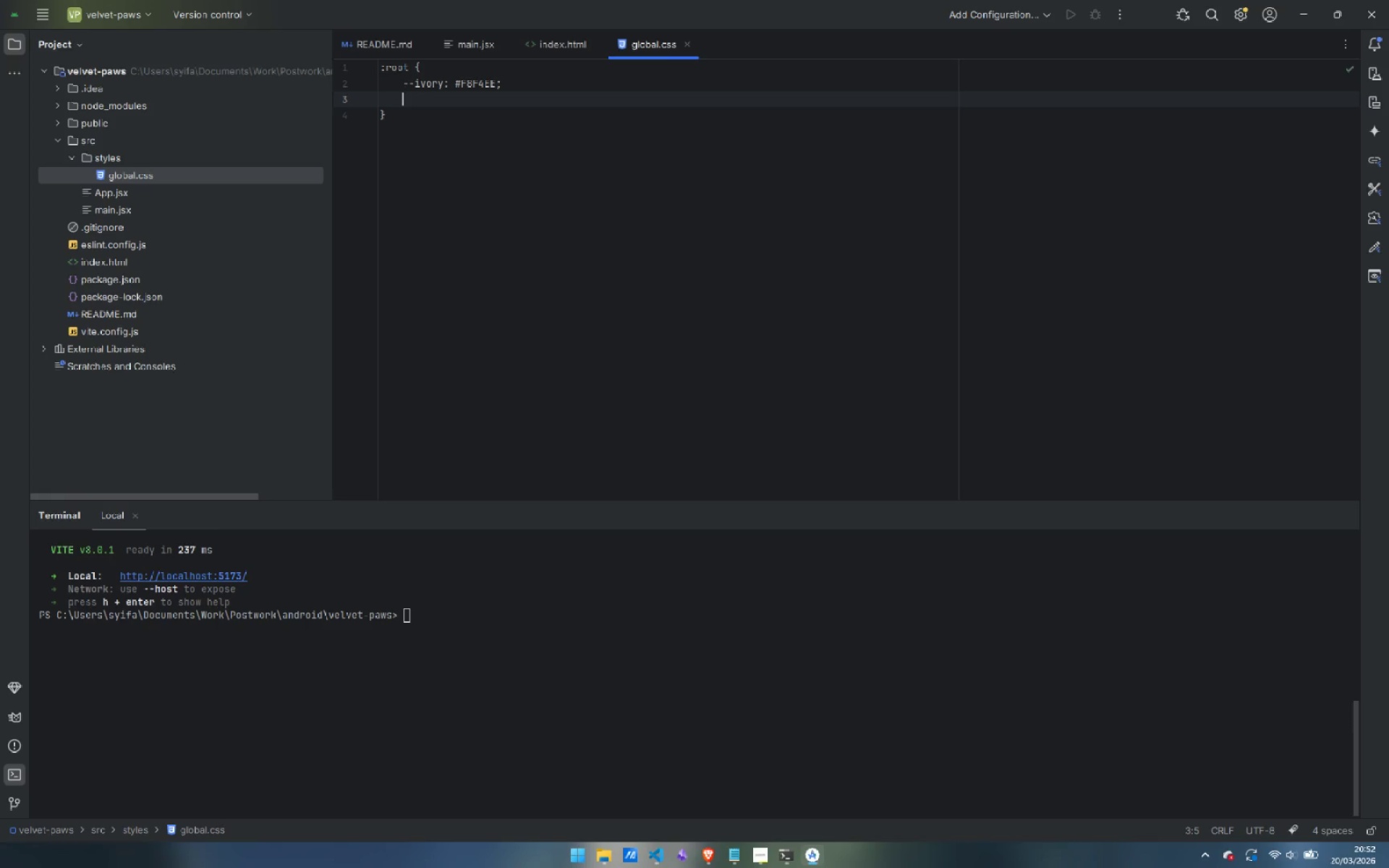 
type(--white: #FFFFFF;)
 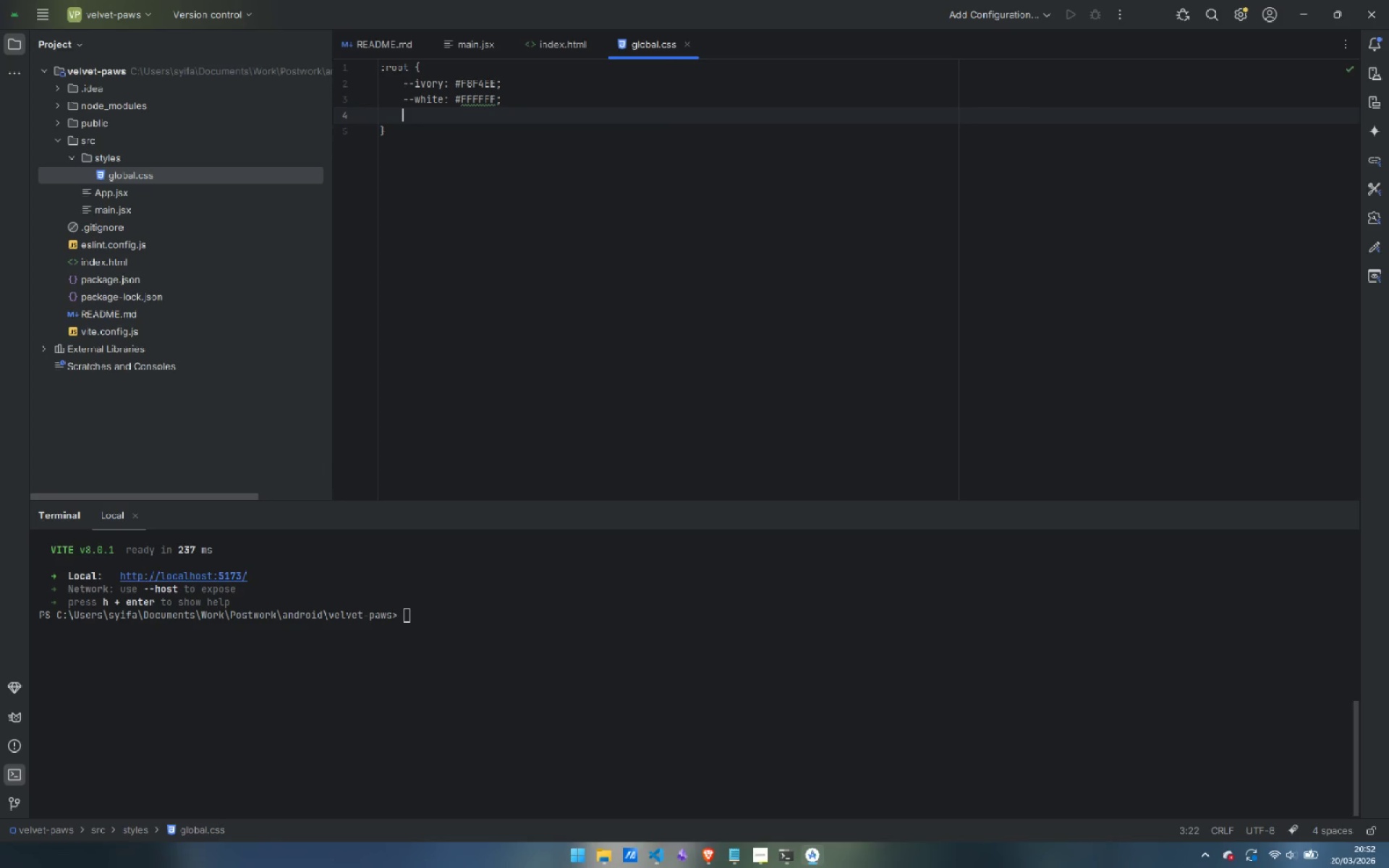 
 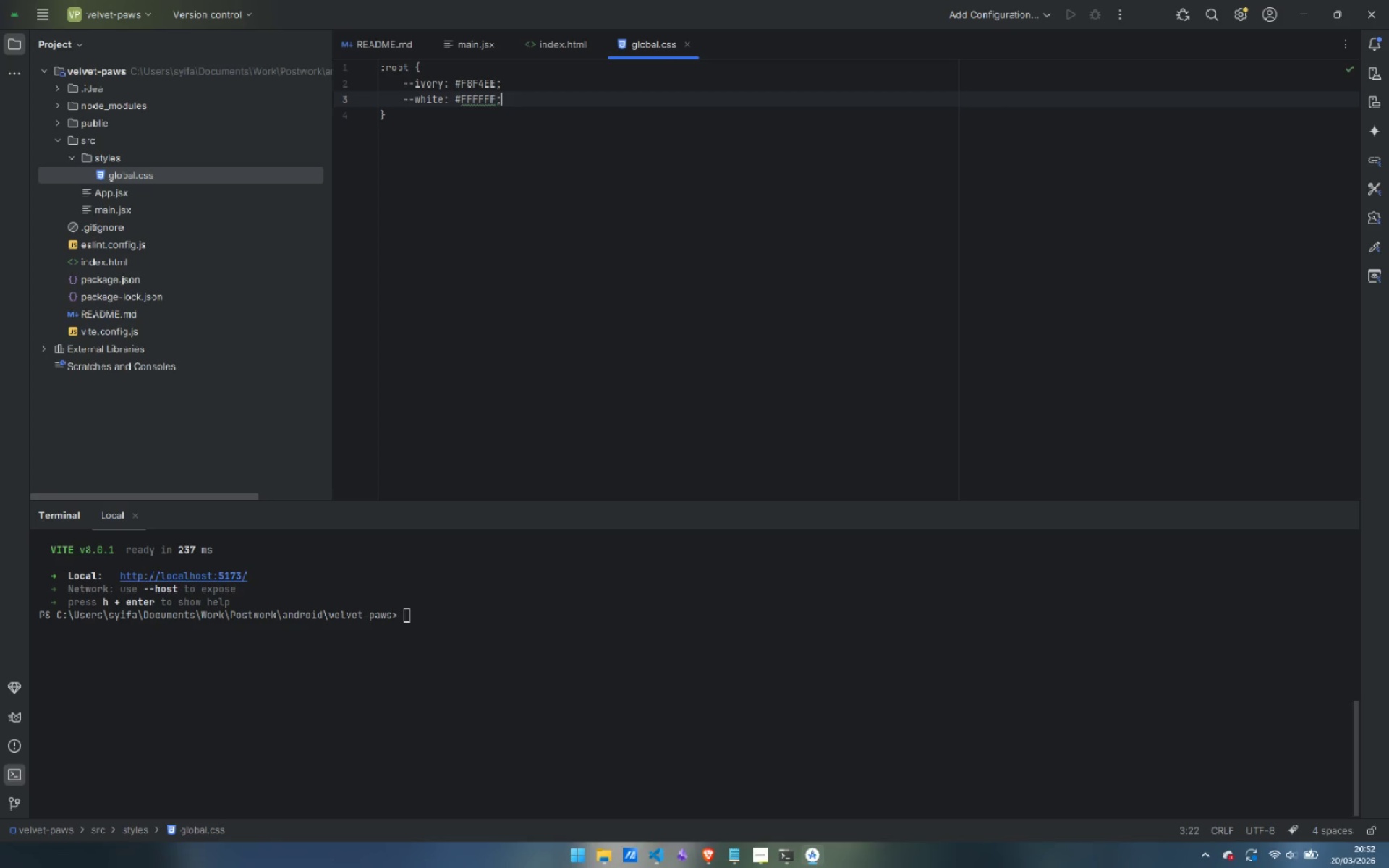 
key(Enter)
 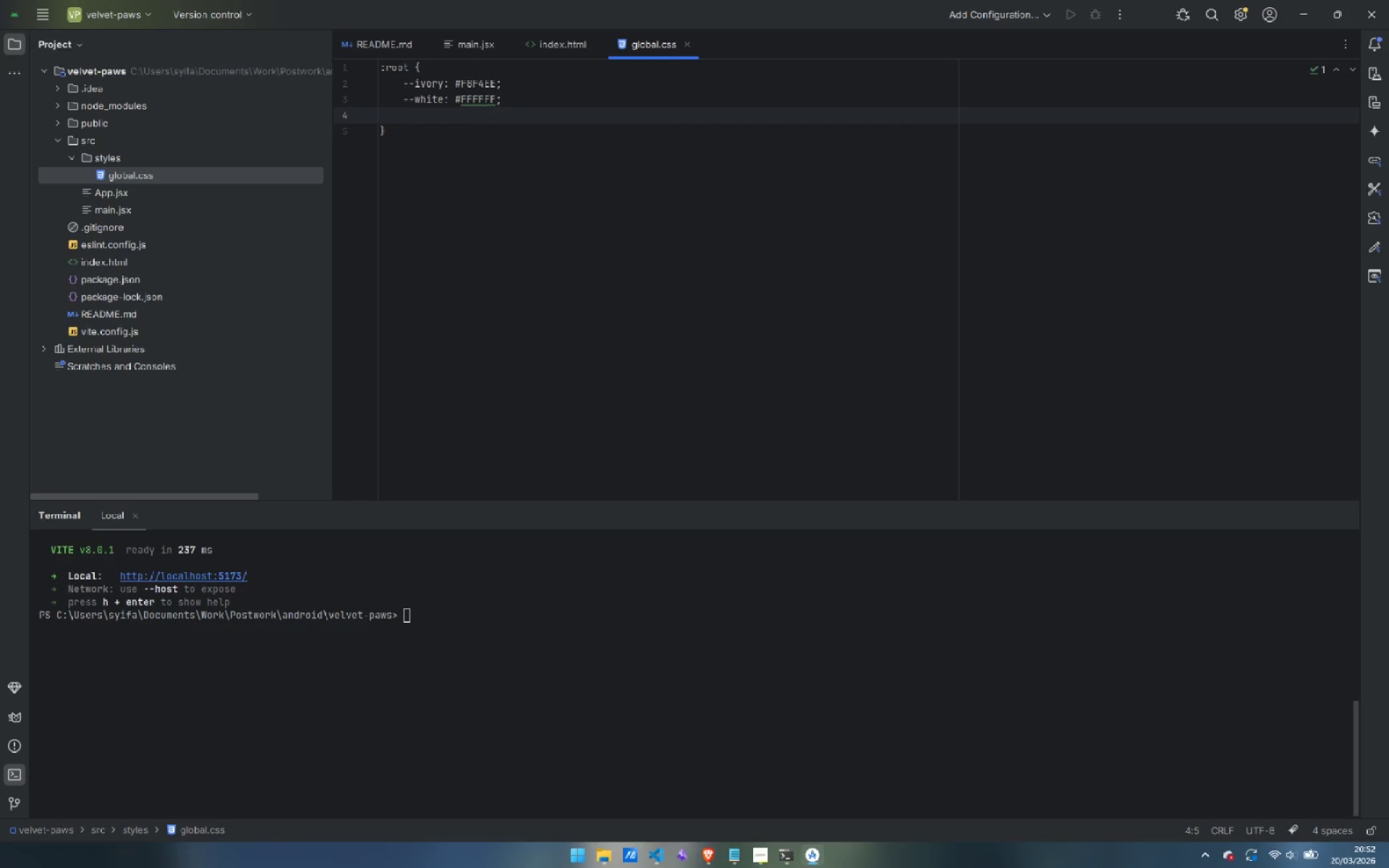 
type(---)
key(Backspace)
type(gold: #B8914A;)
 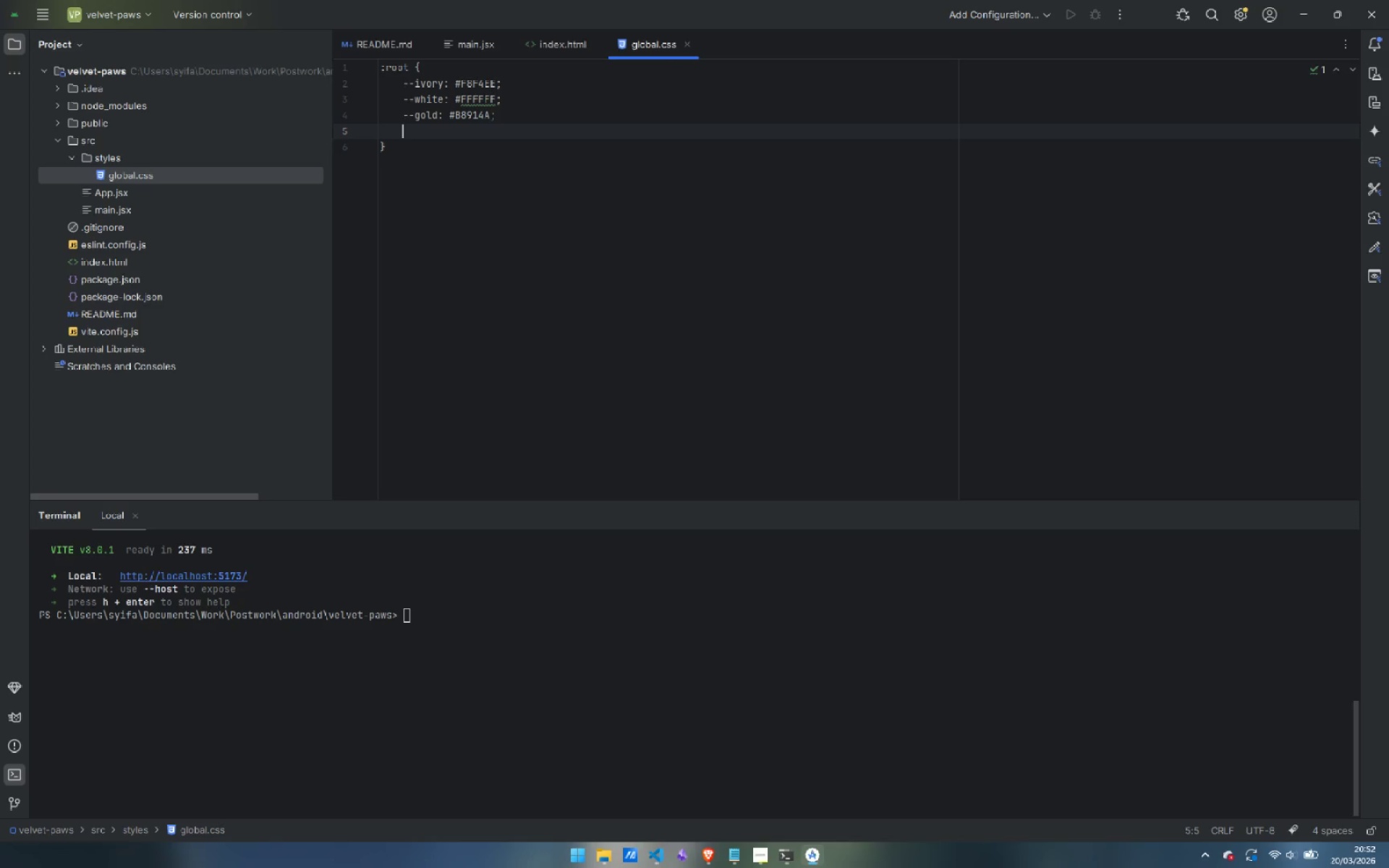 
 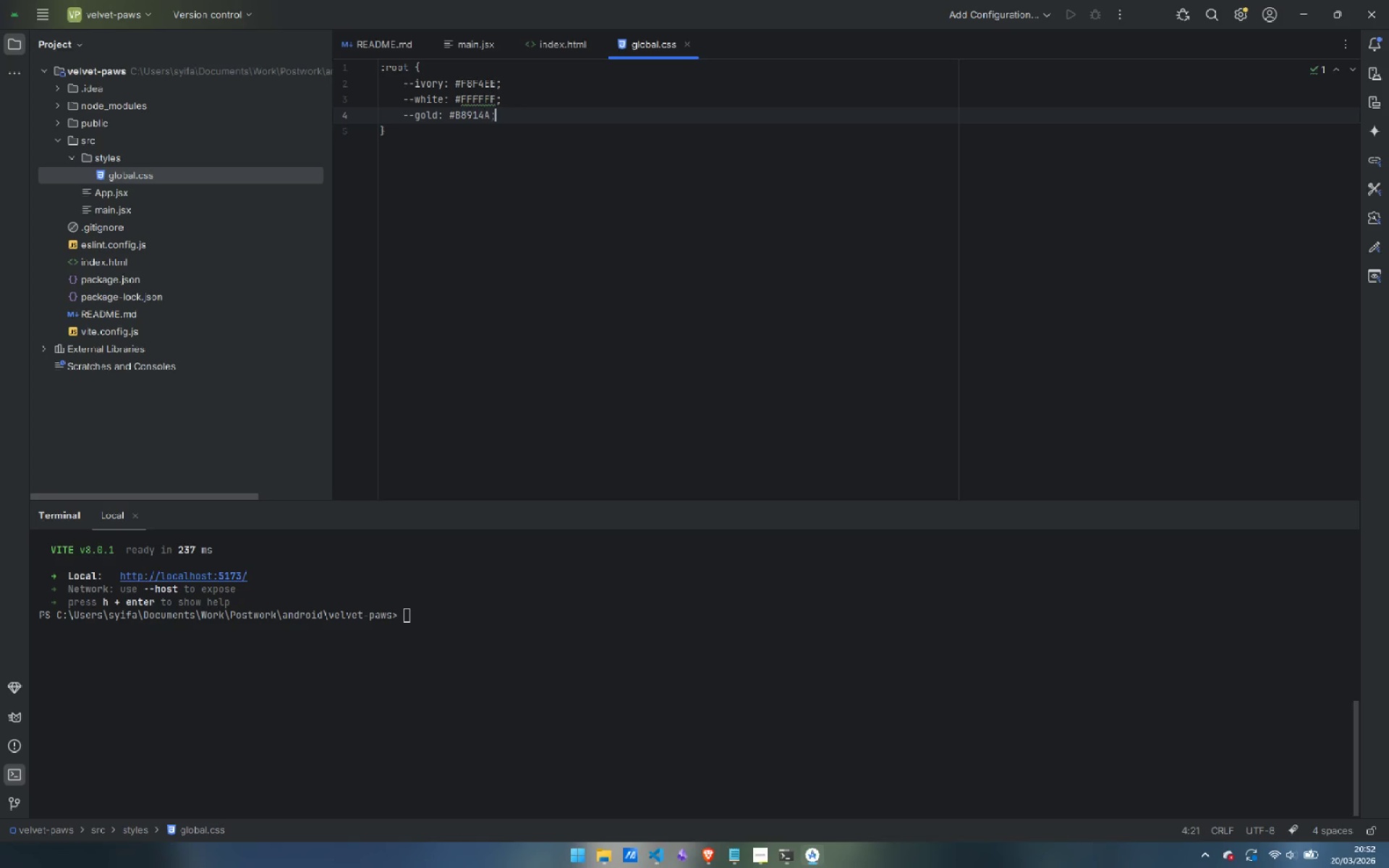 
key(Enter)
 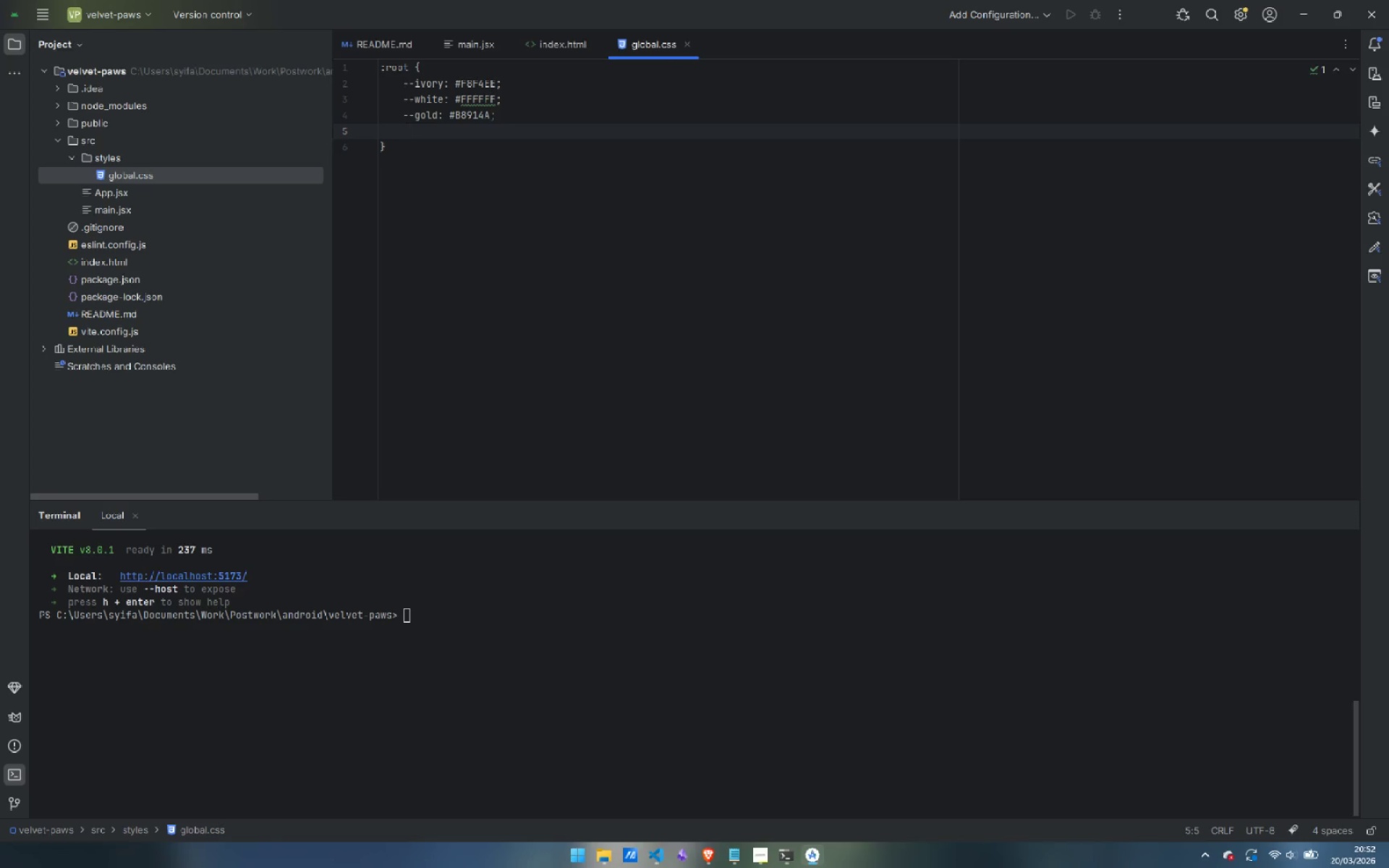 
type(--gold-mid: #D4A95E;)
 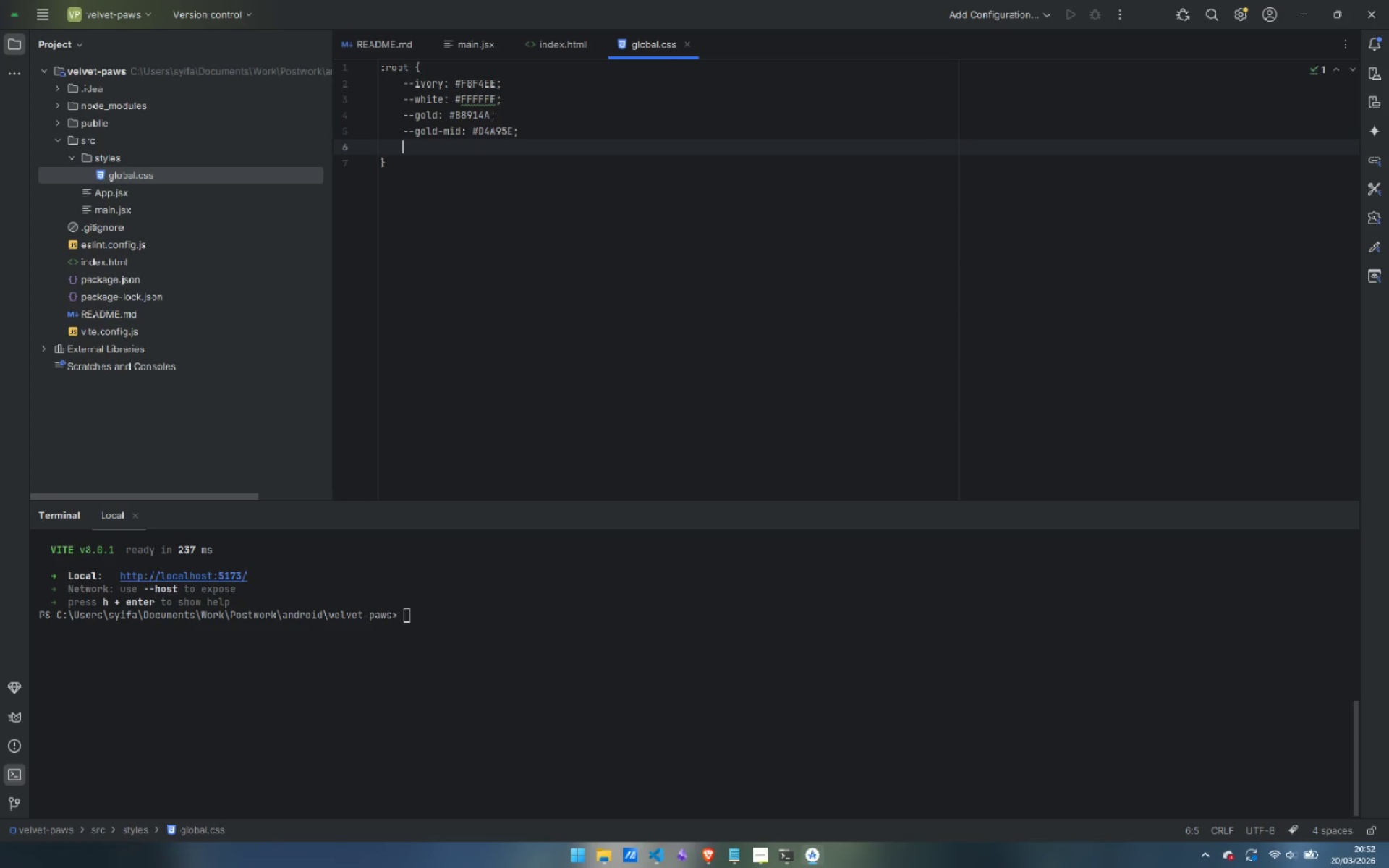 
 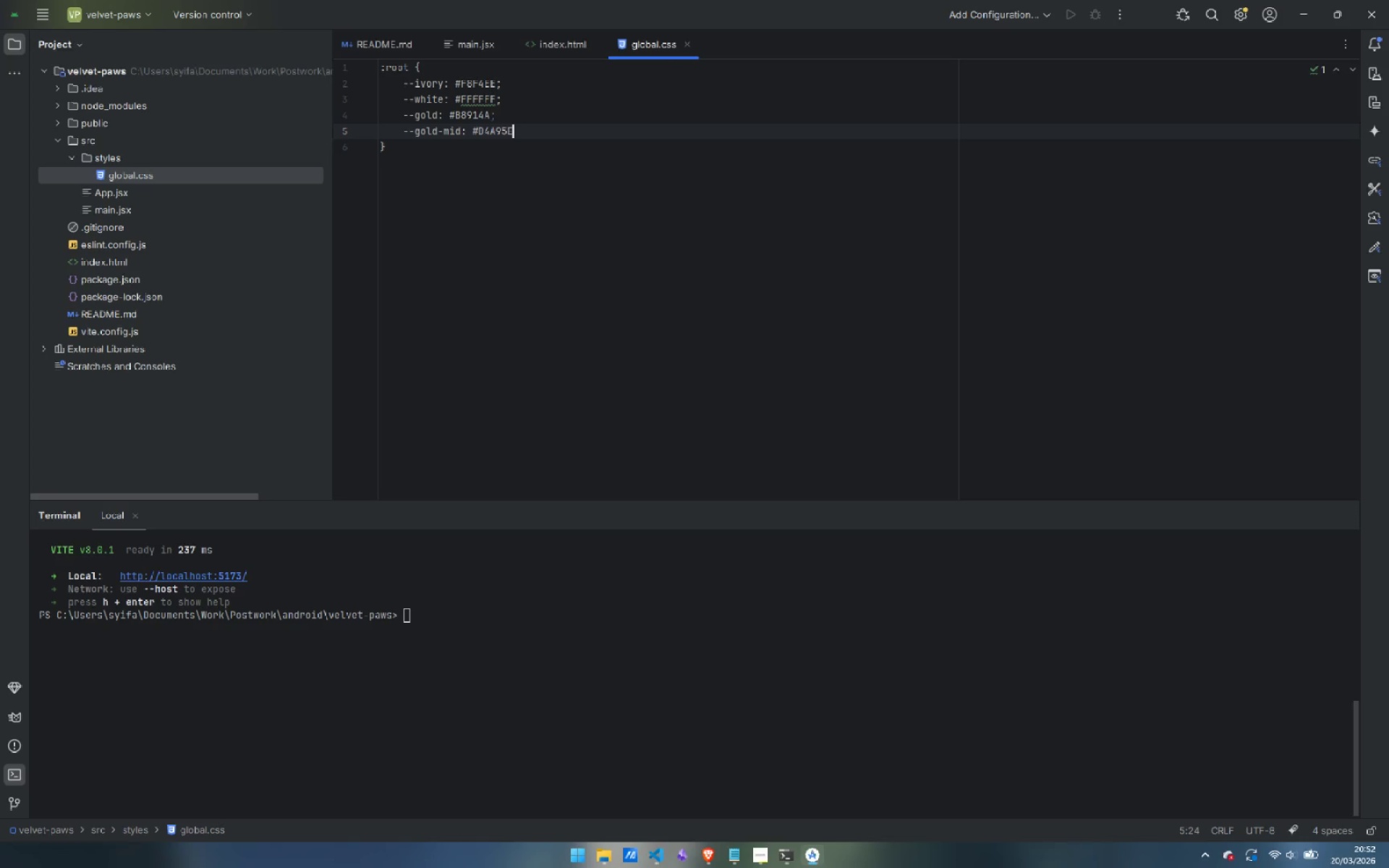 
key(Enter)
 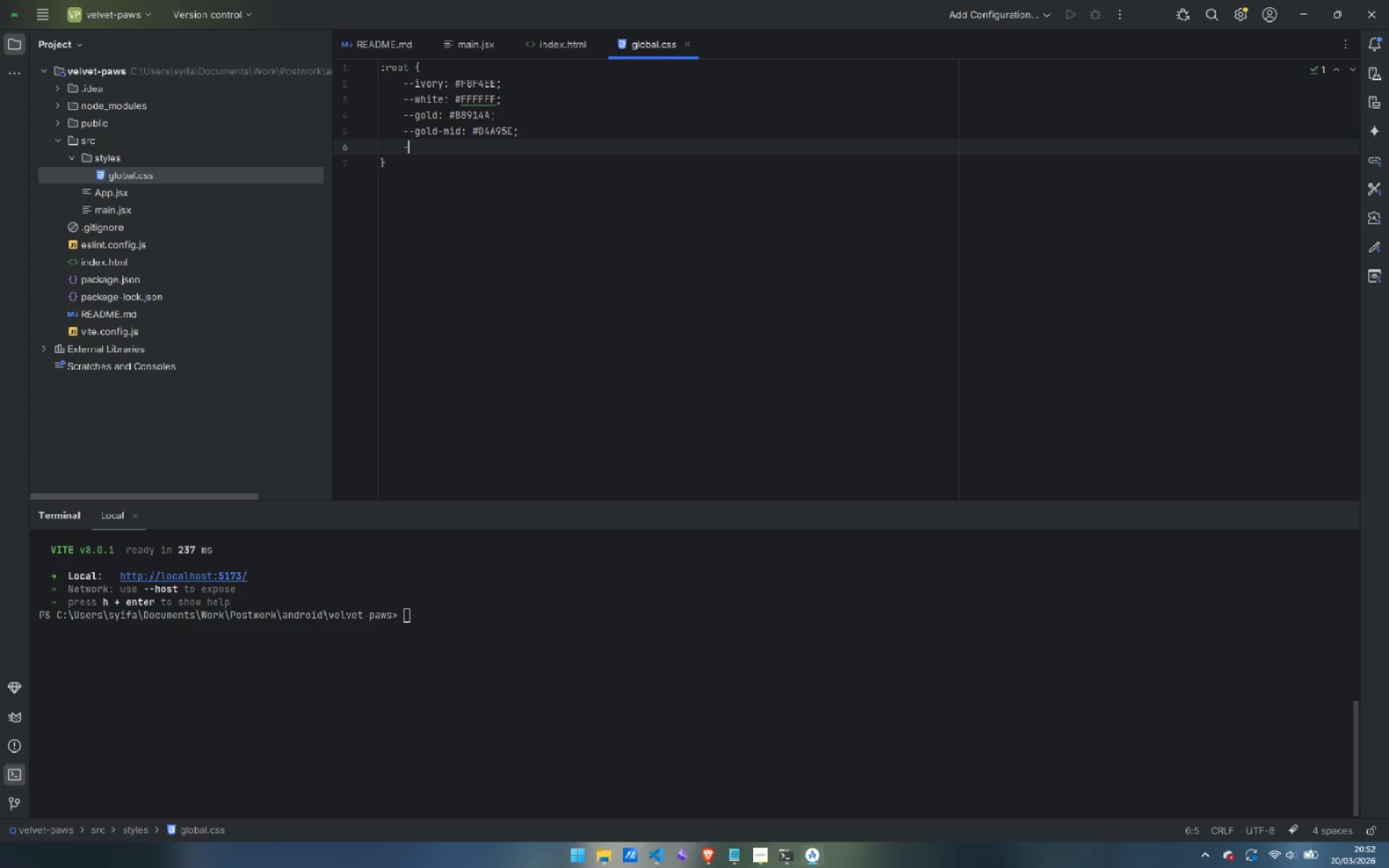 
type(--gold-light: #E8D0A0;)
 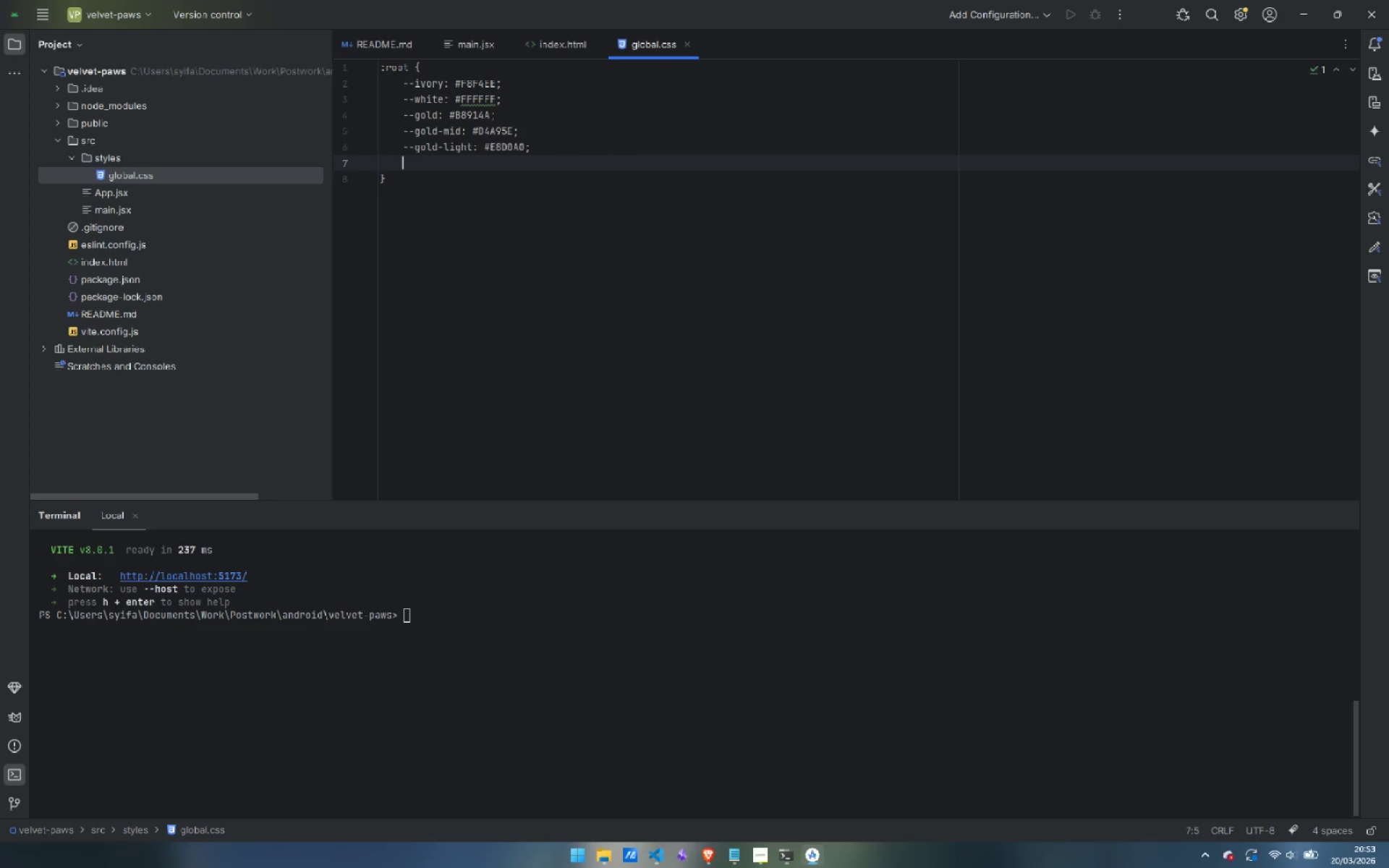 
 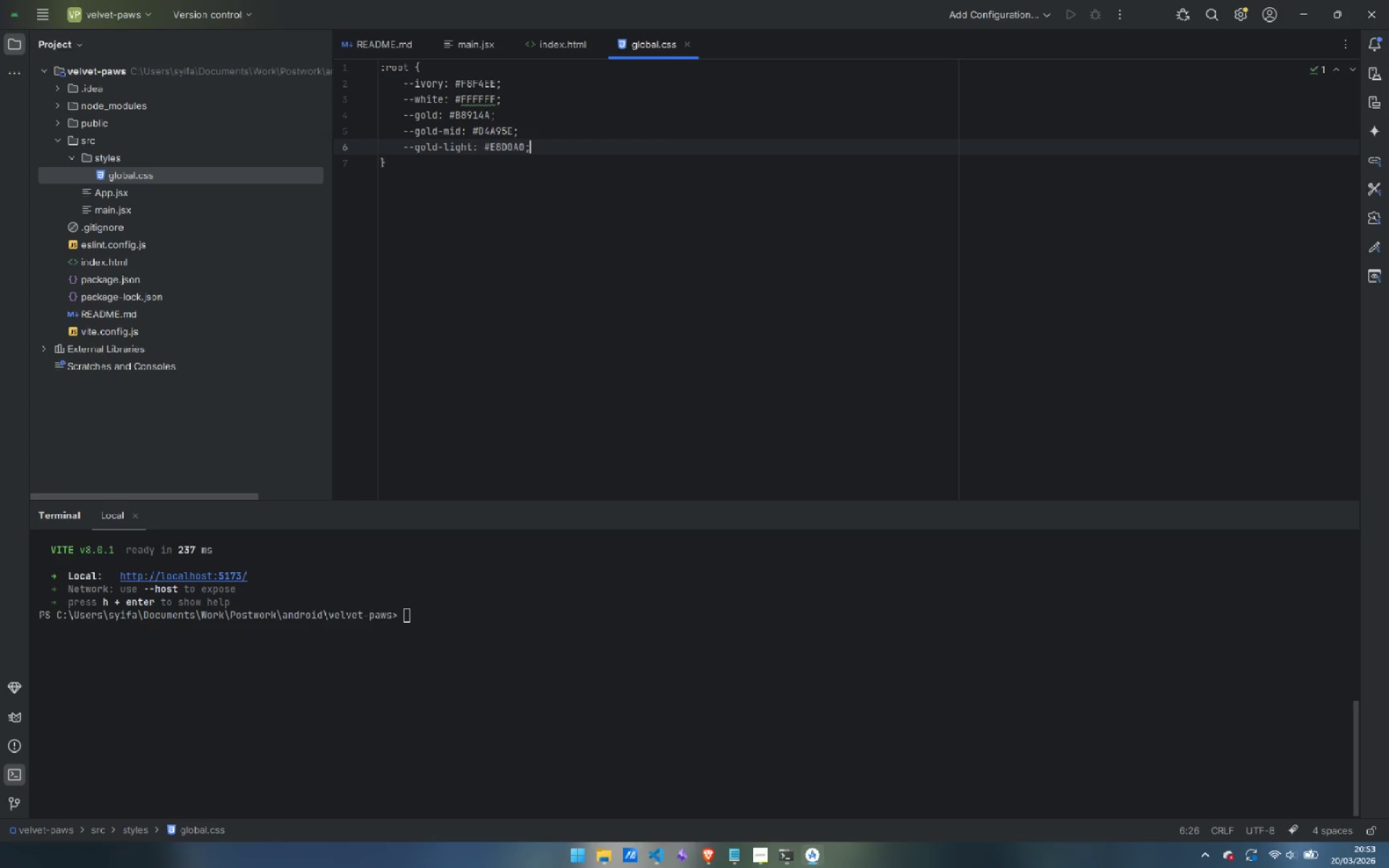 
key(Enter)
 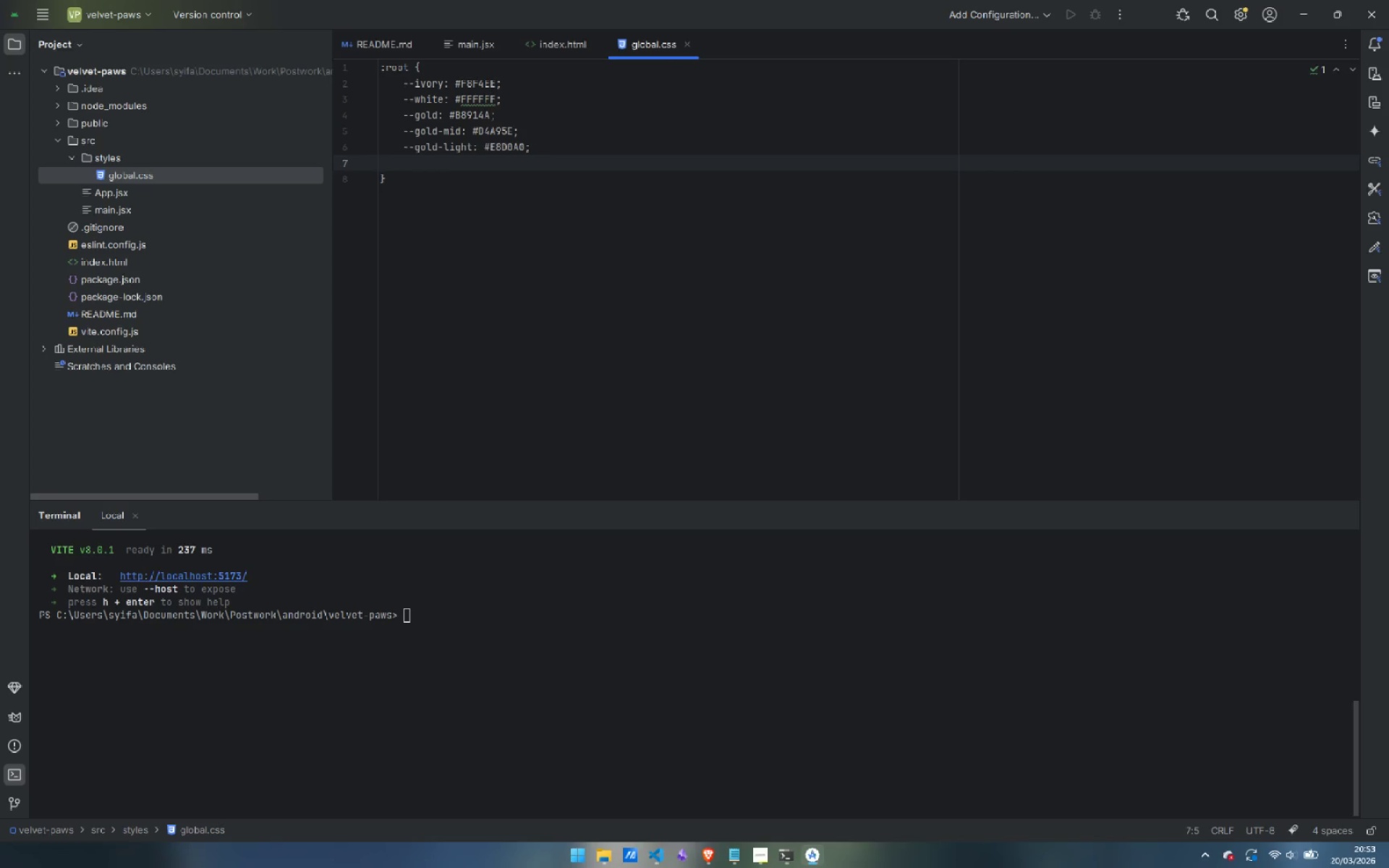 
type(--gold-pale: #)
 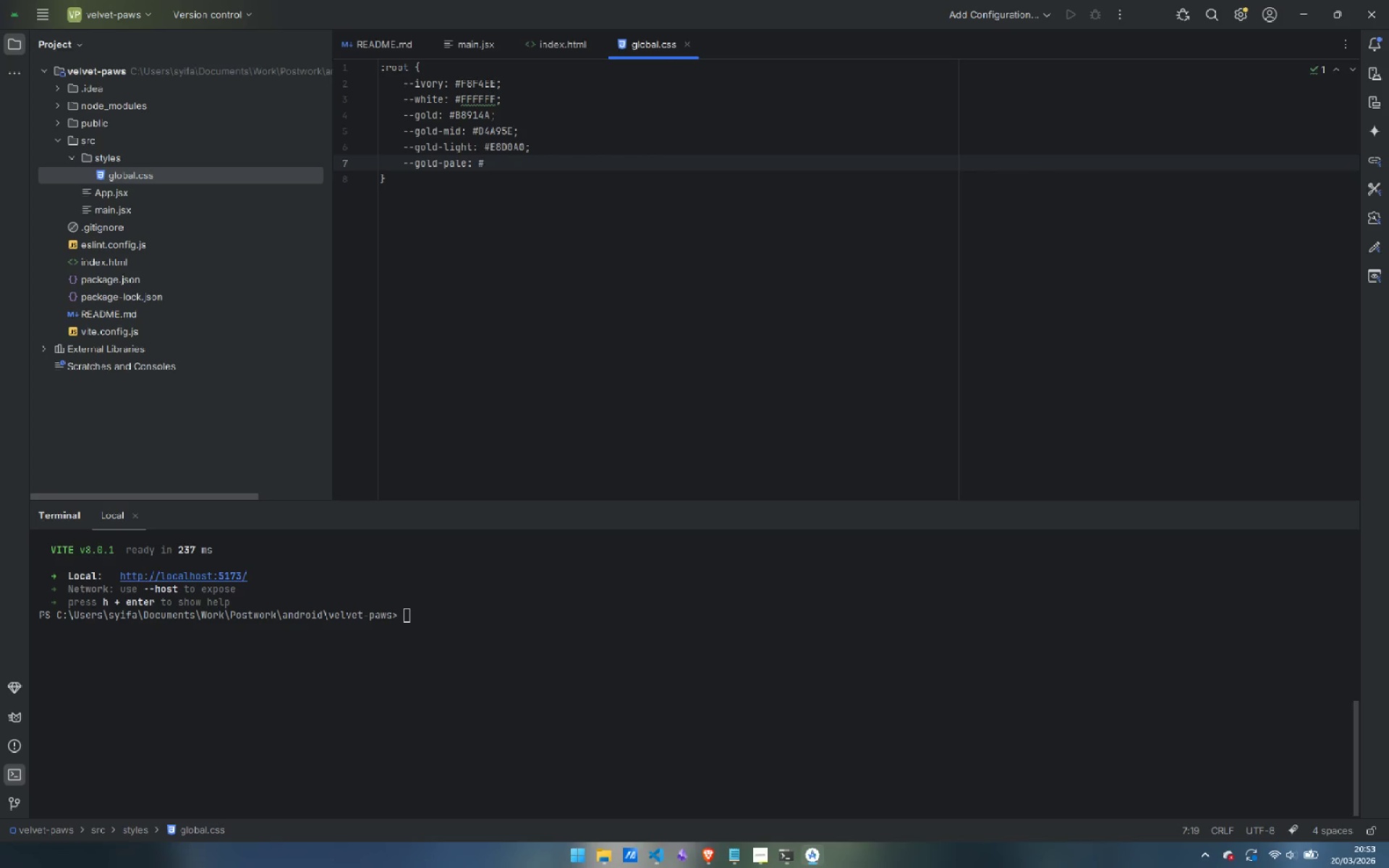 
type(FAF3E3)
key(Backspace)
type(4')
key(Backspace)
type(;)
 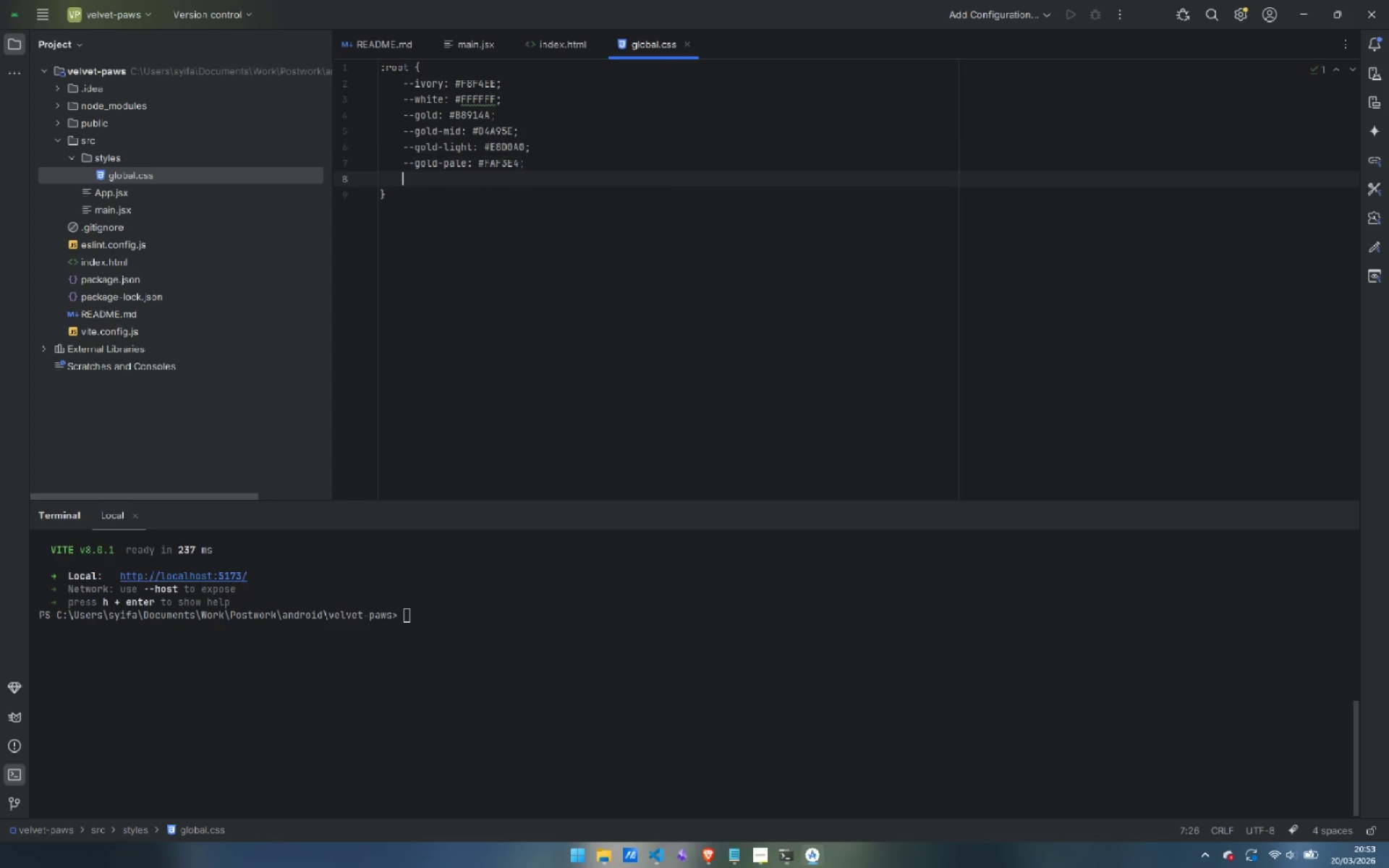 
key(Enter)
 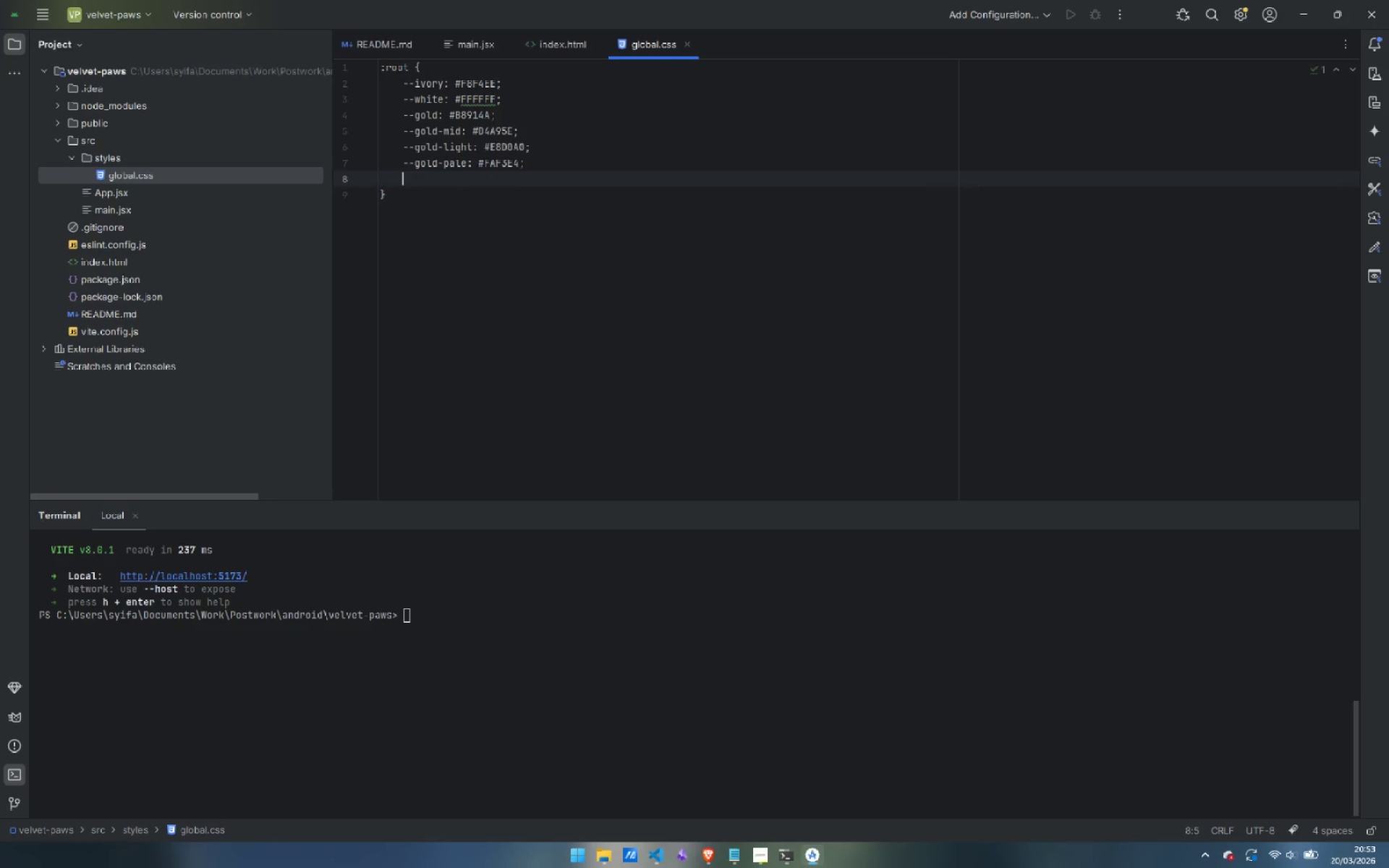 
type(--dark: #1A120B;)
 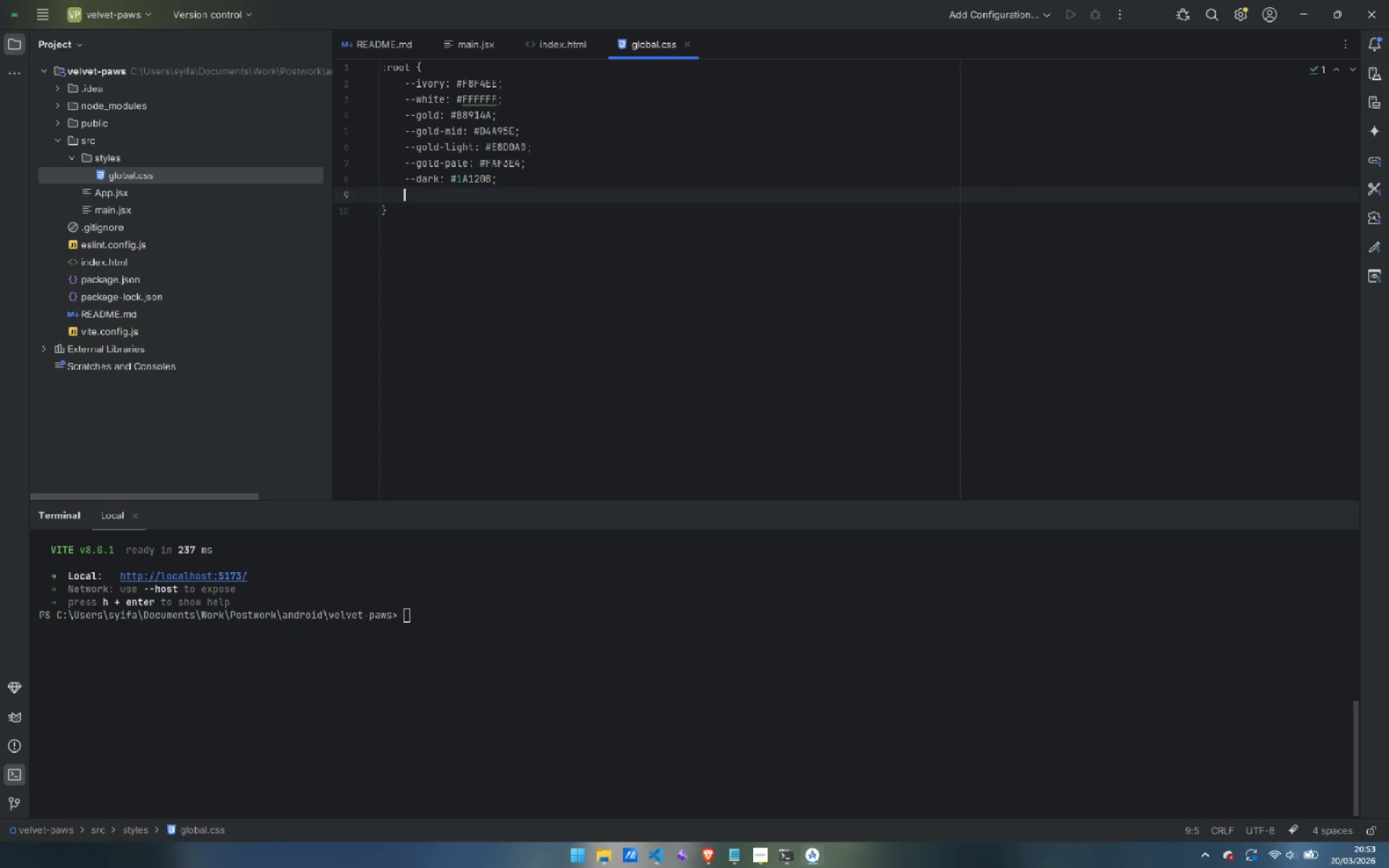 
 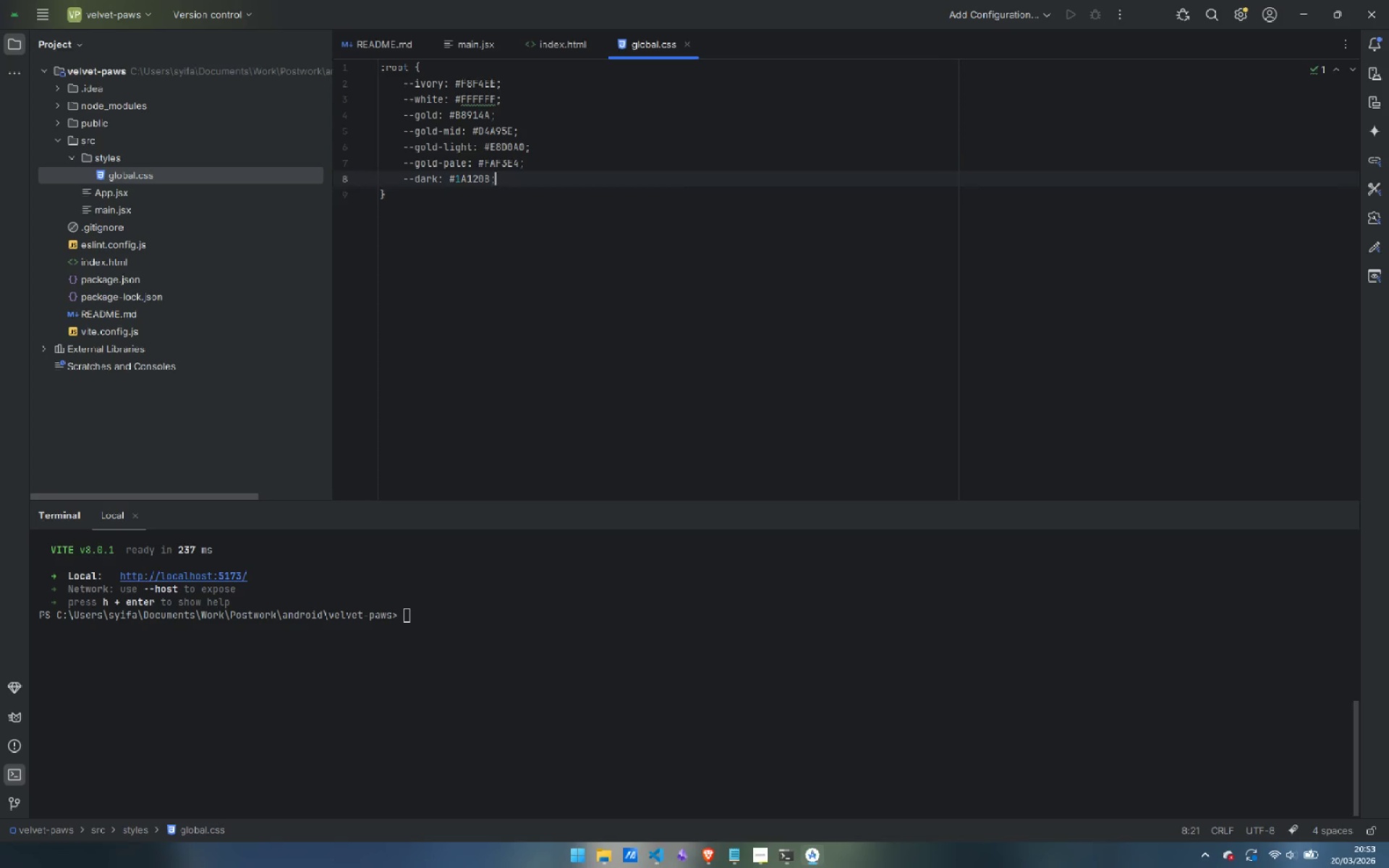 
key(Enter)
 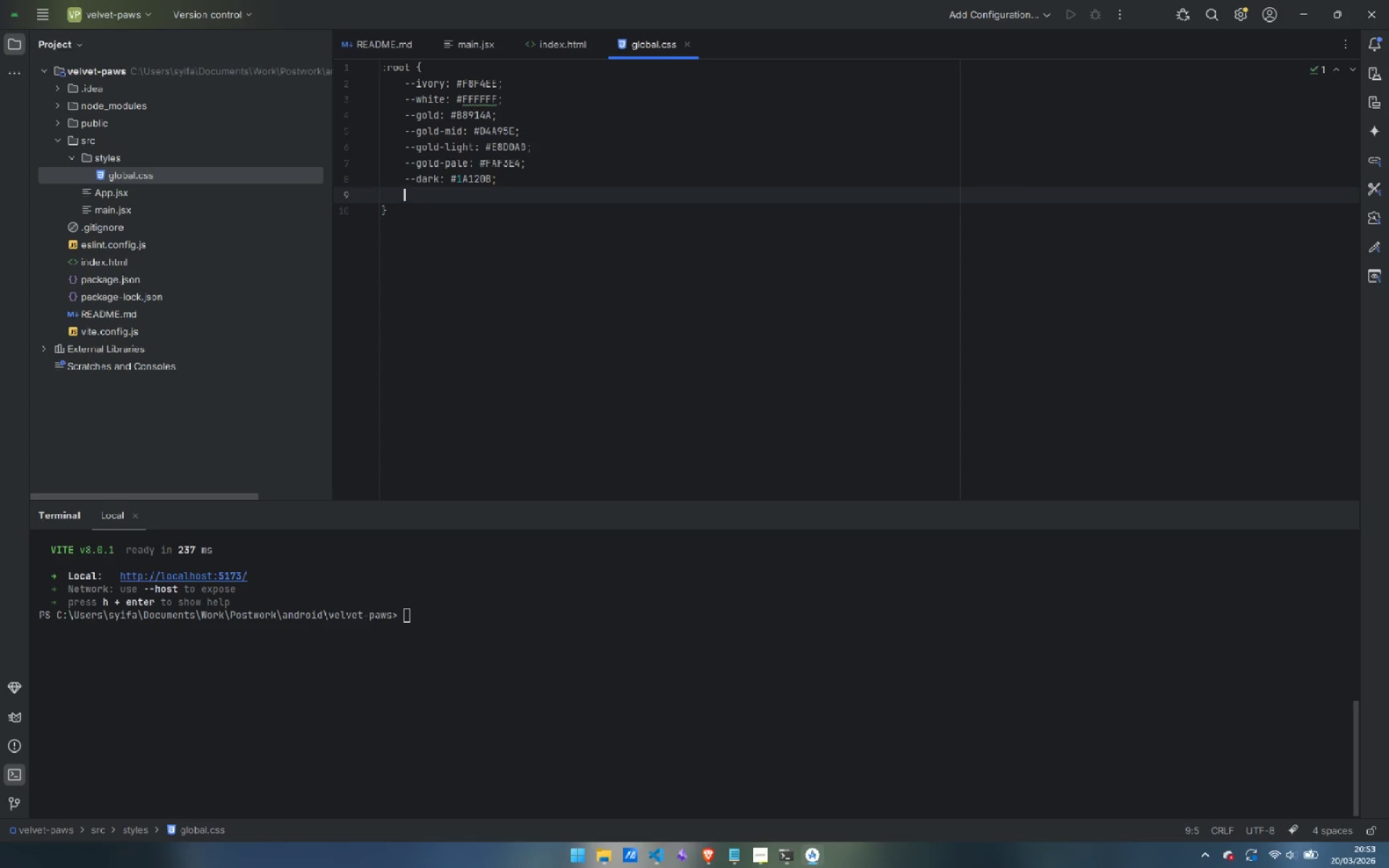 
type(--mid: #5C4535;)
 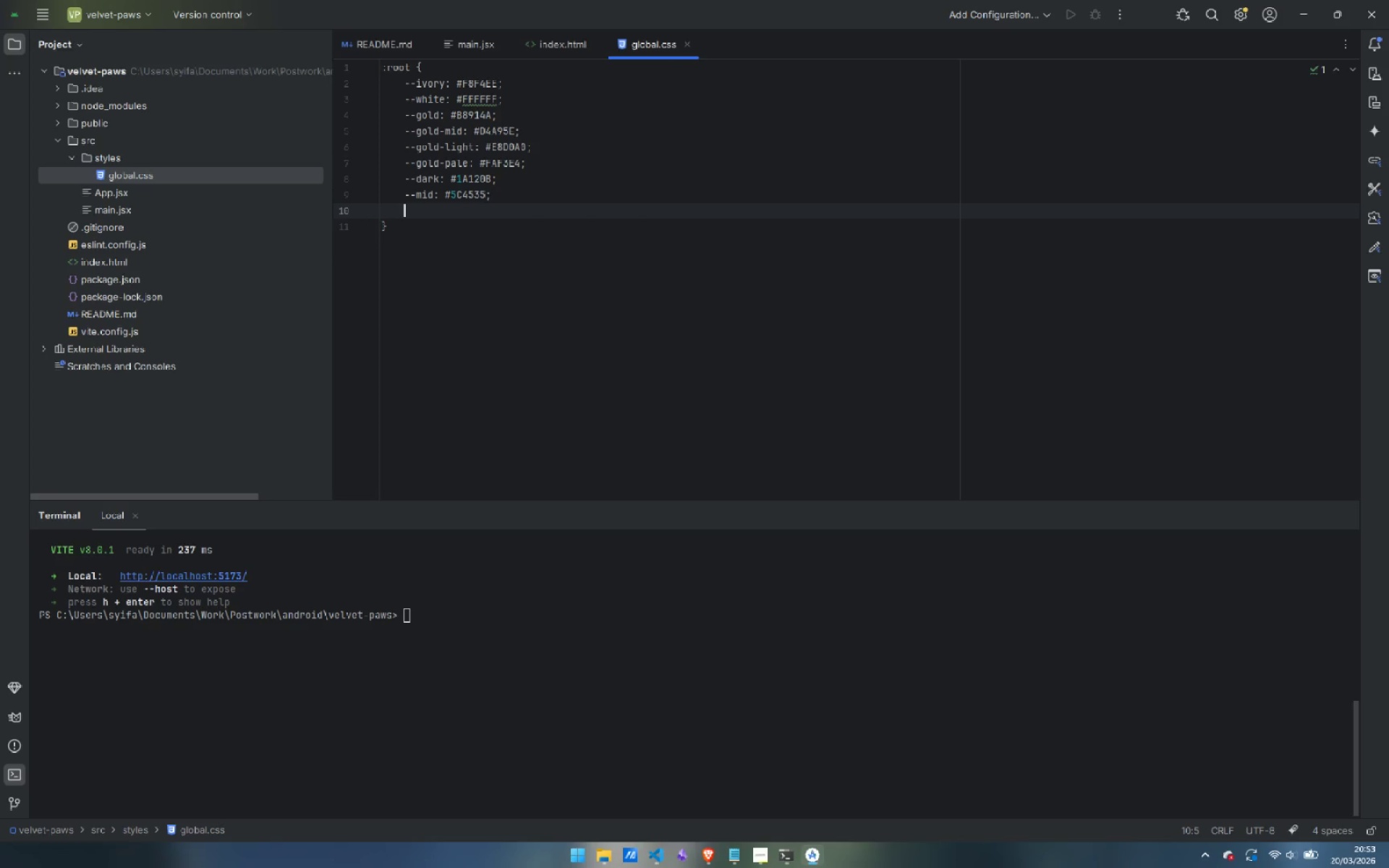 
 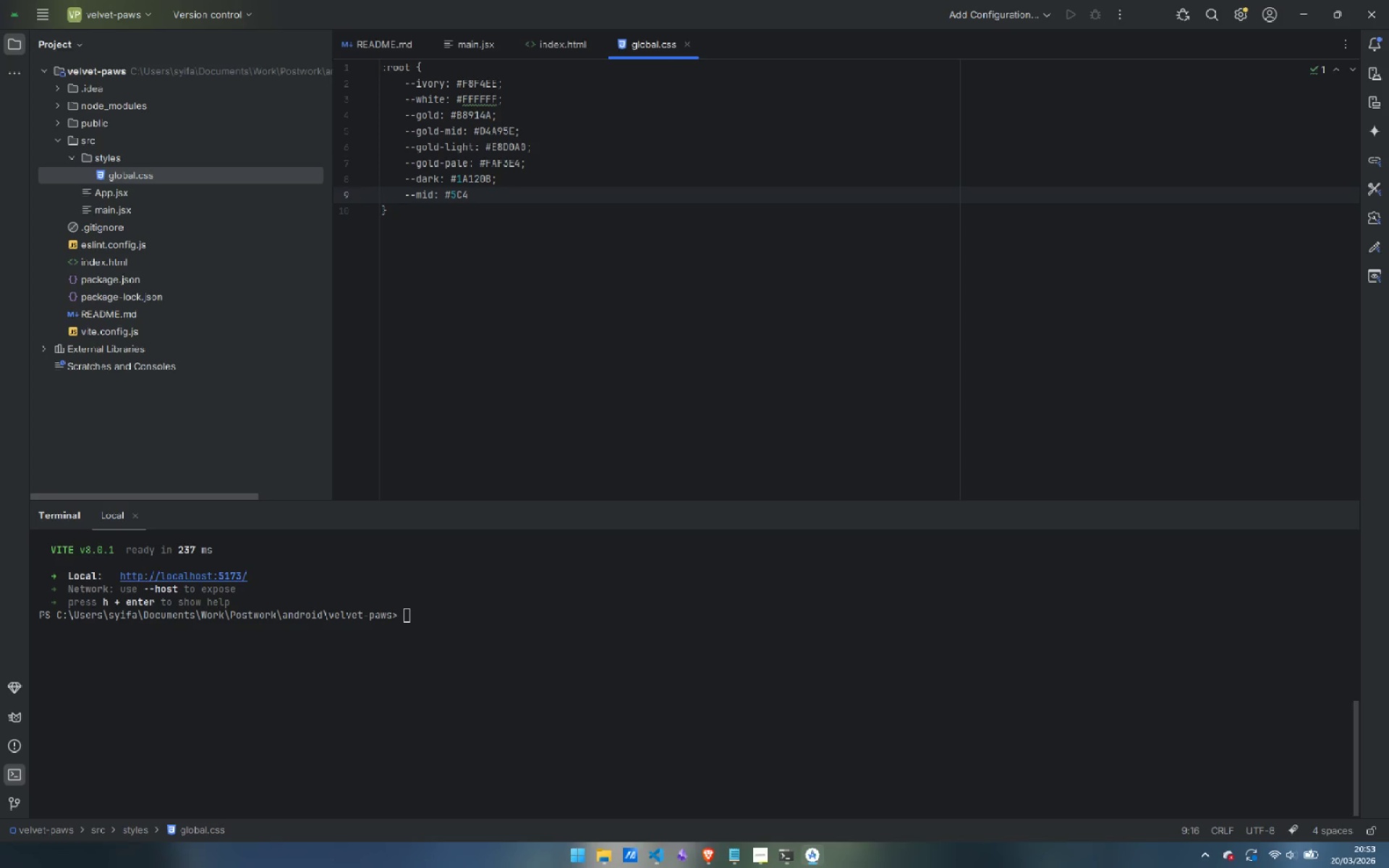 
key(Enter)
 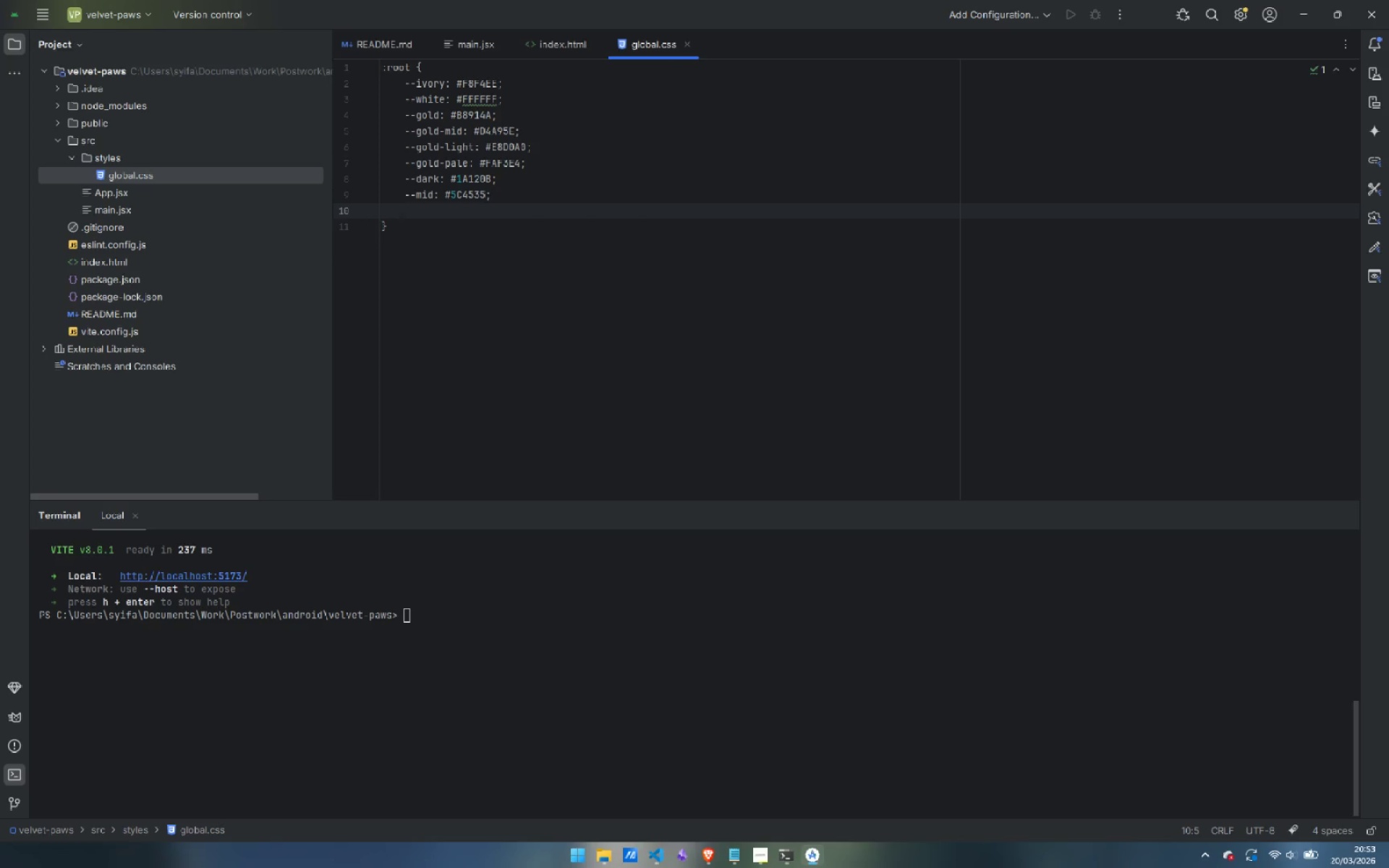 
type(--mutedL: )
key(Backspace)
key(Backspace)
key(Backspace)
type(: )
 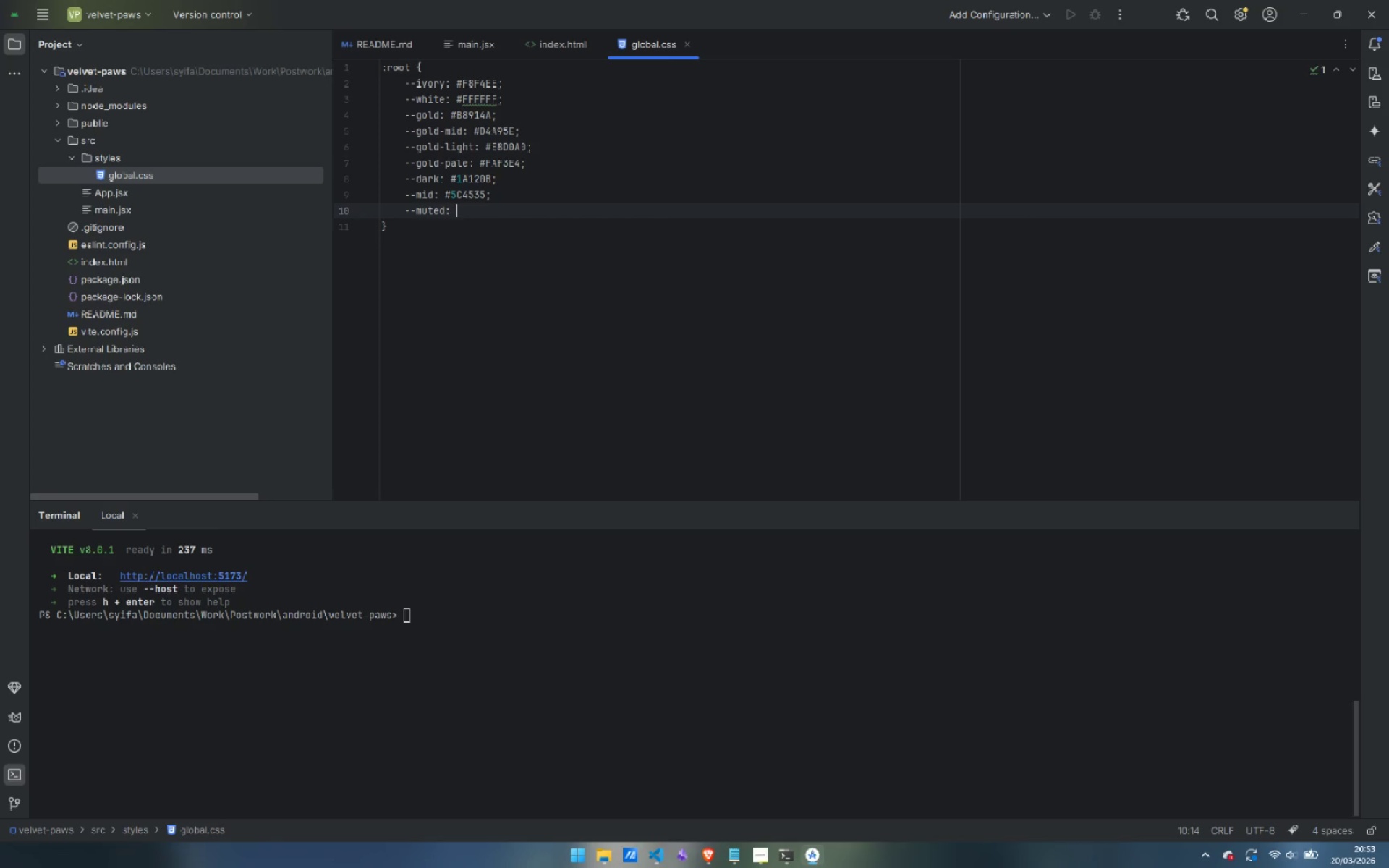 
type(#9C8676)
 